 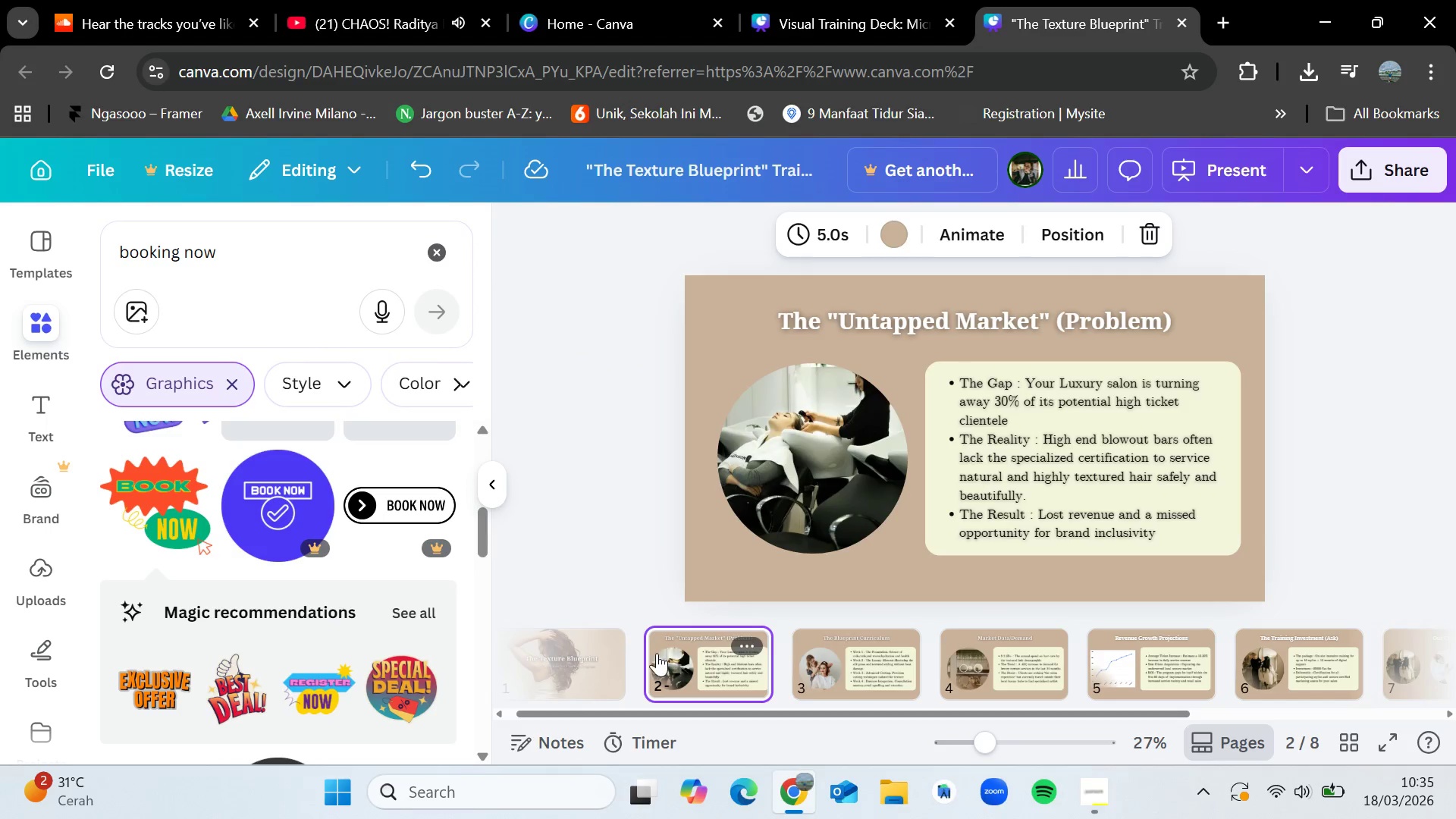 
left_click([859, 666])
 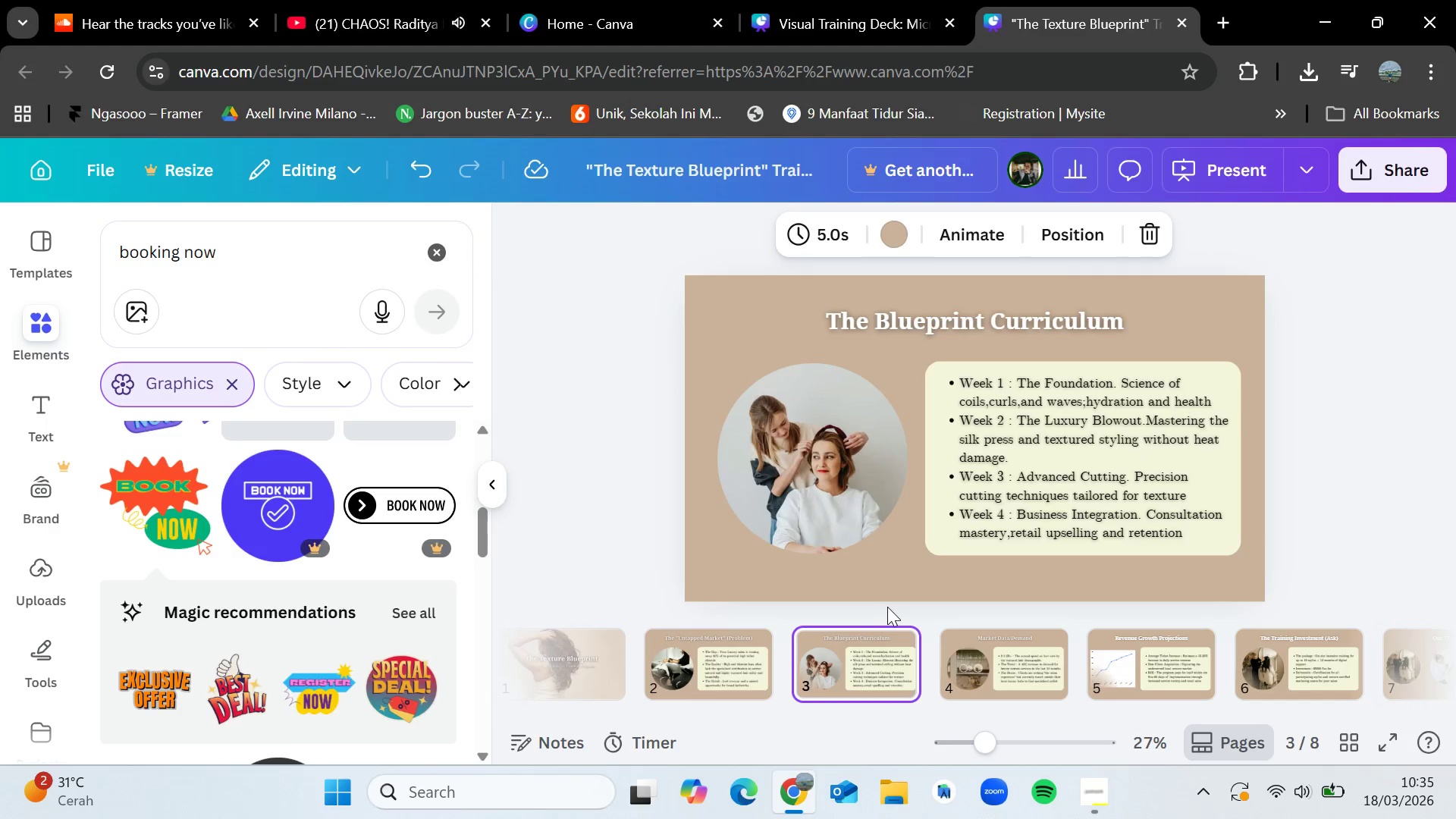 
mouse_move([668, 654])
 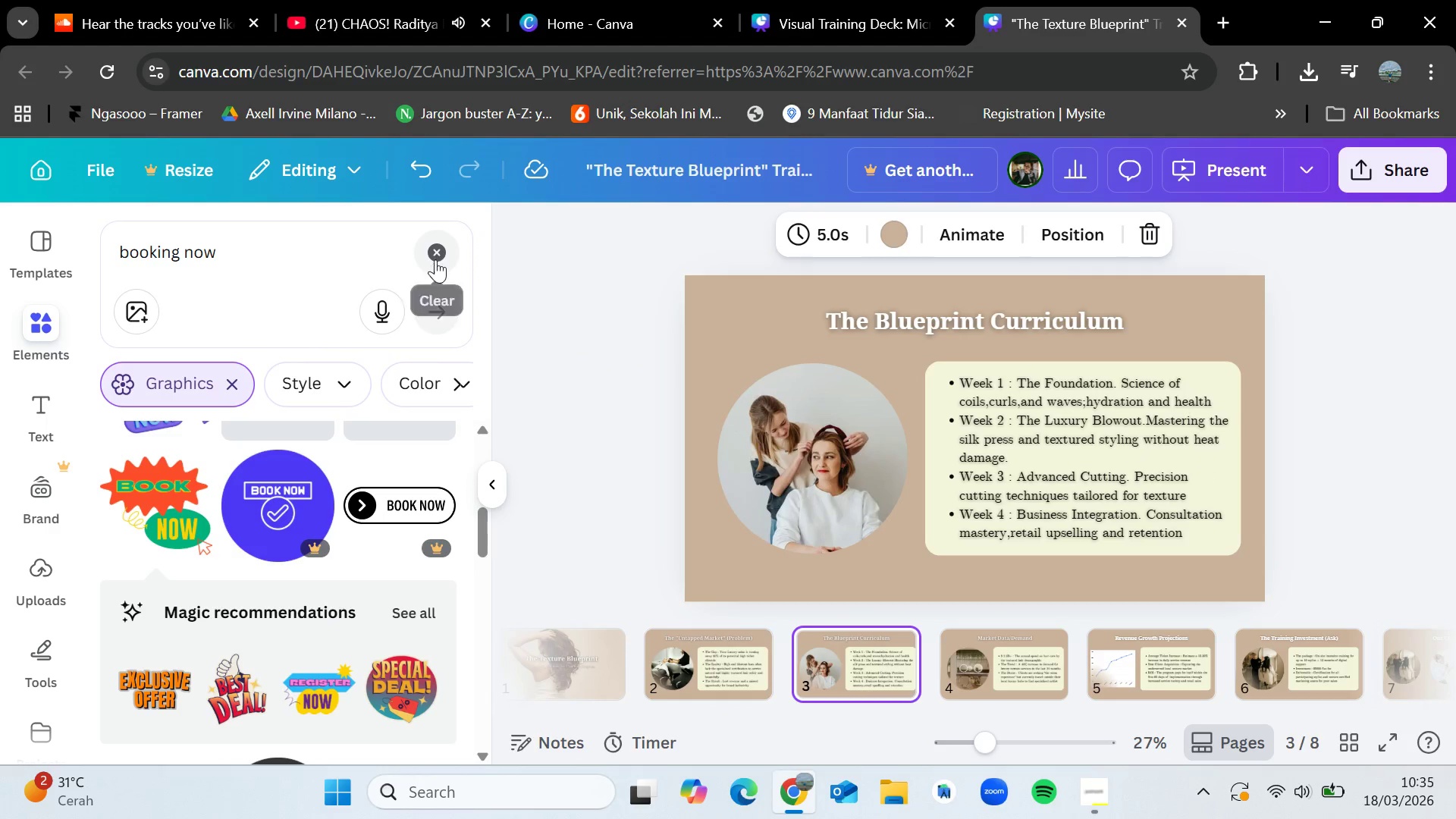 
left_click([437, 259])
 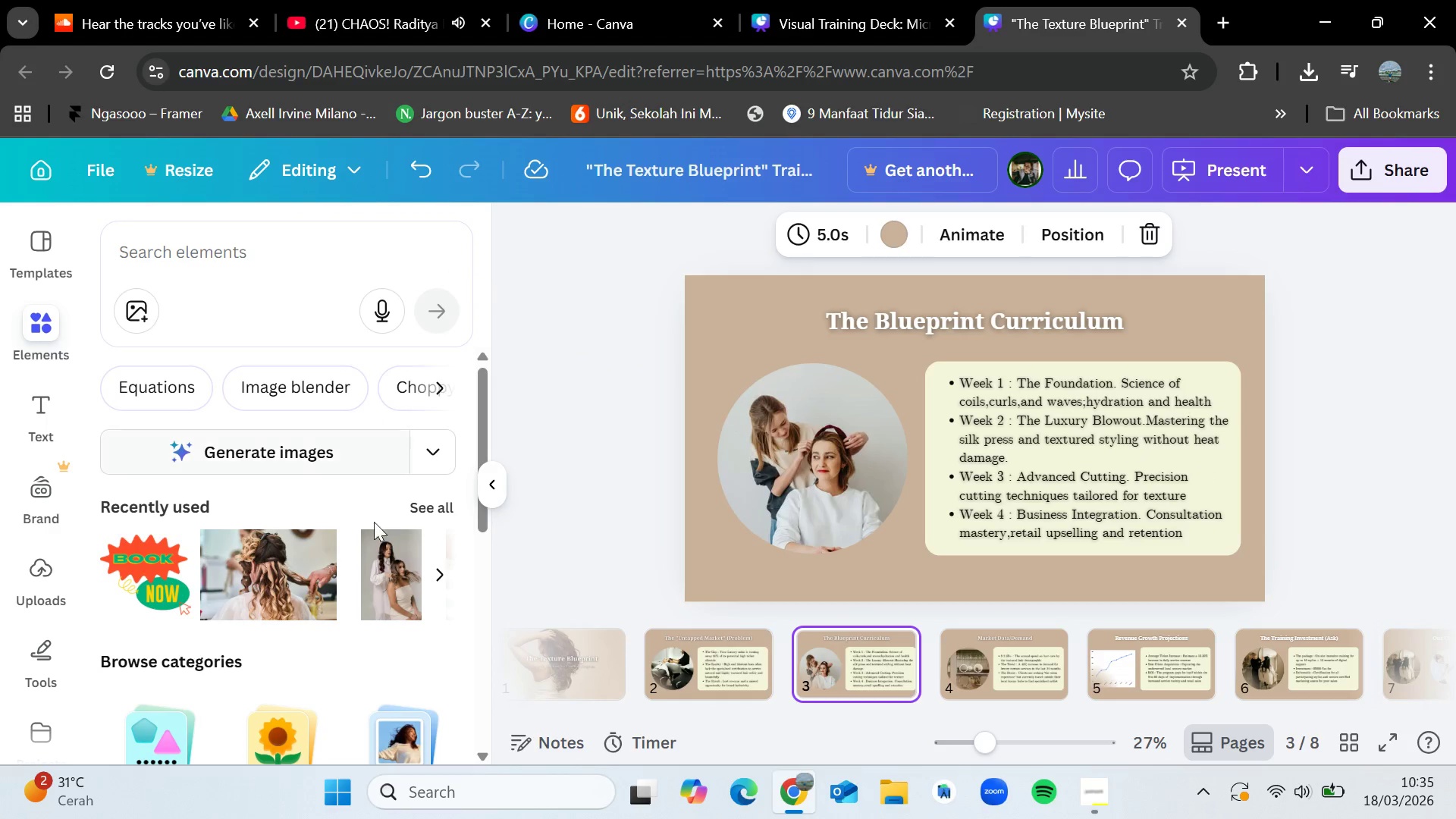 
scroll: coordinate [313, 650], scroll_direction: down, amount: 2.0
 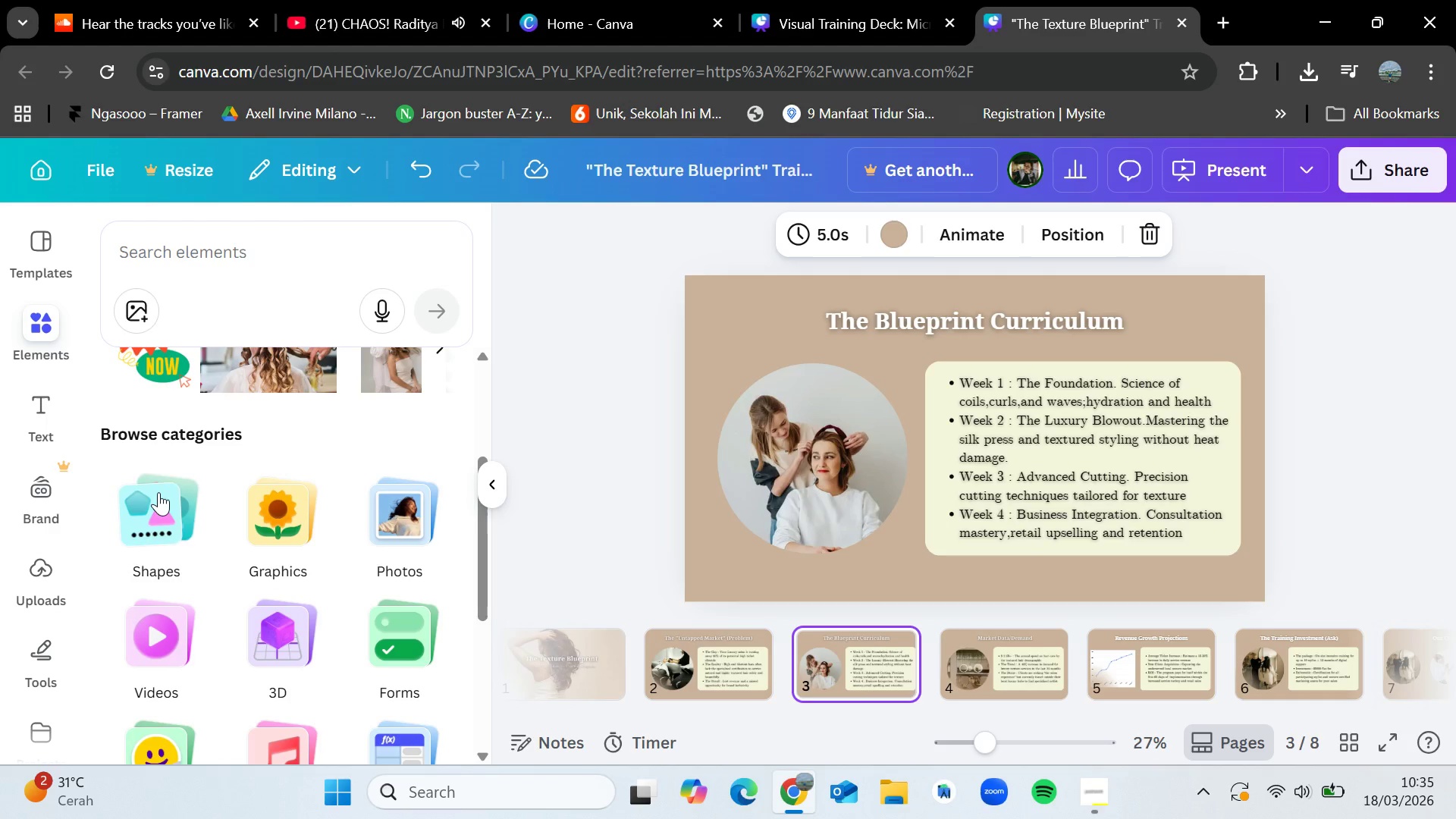 
left_click([158, 492])
 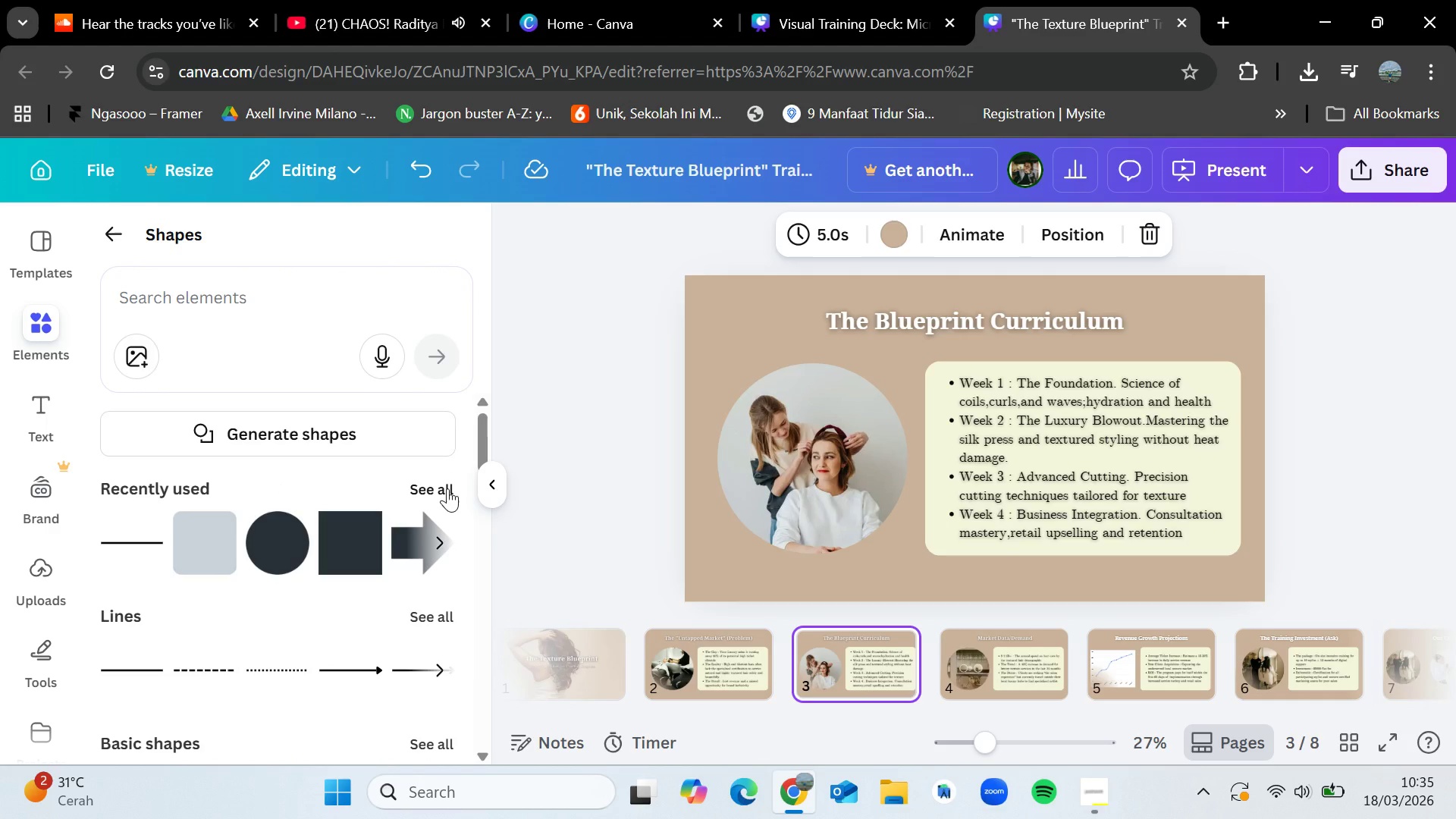 
left_click([447, 488])
 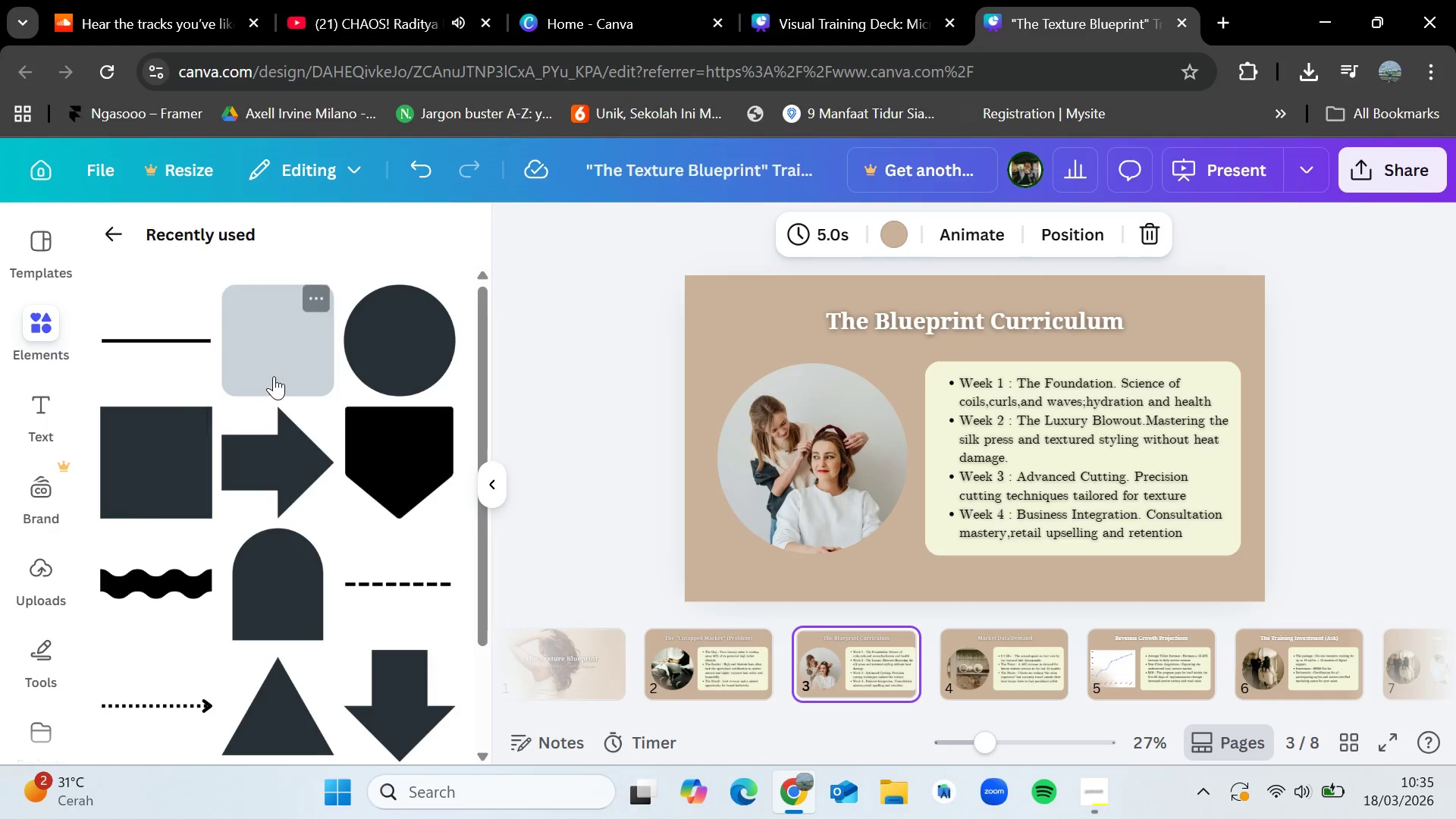 
left_click_drag(start_coordinate=[278, 361], to_coordinate=[779, 379])
 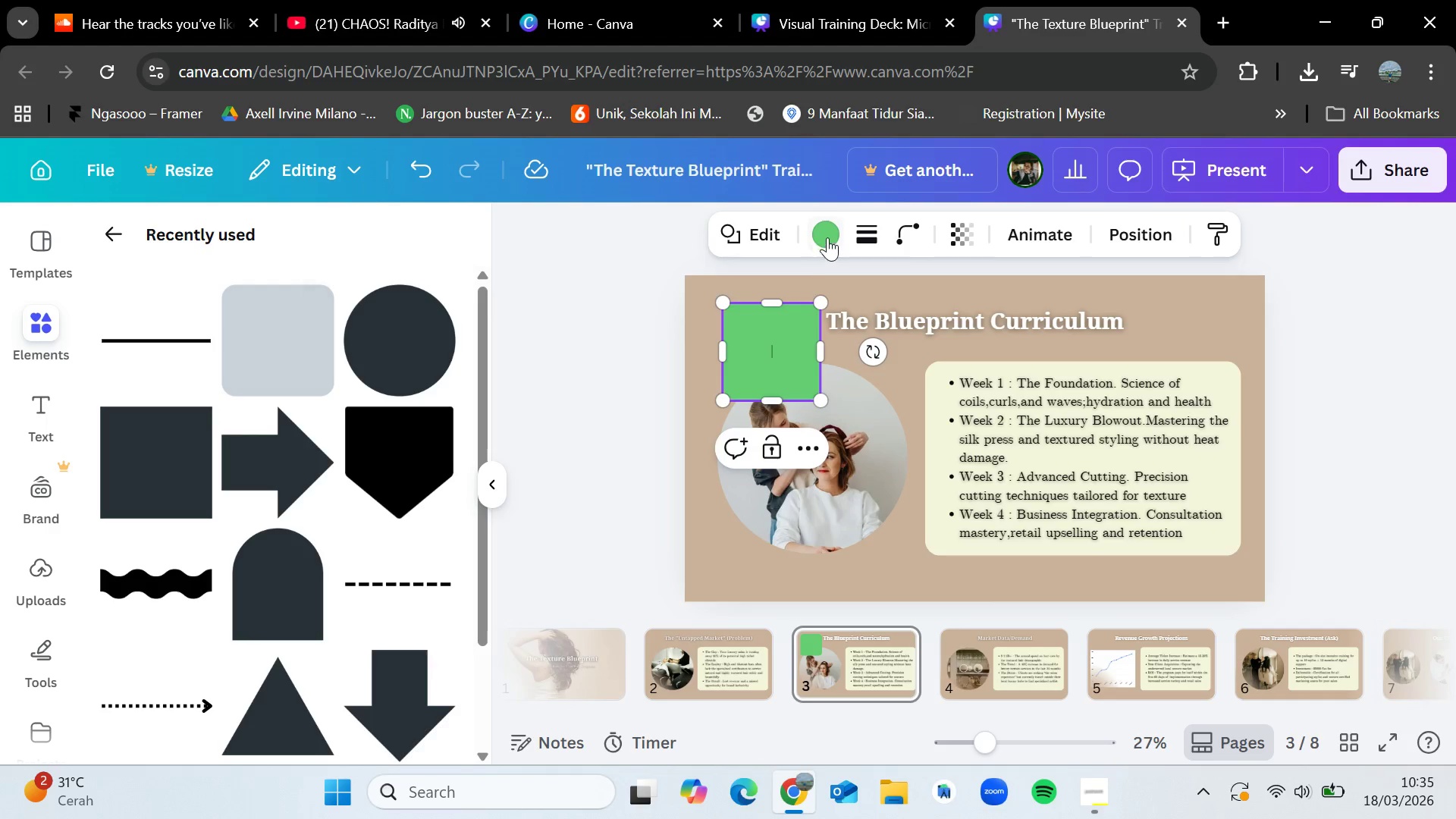 
left_click([828, 236])
 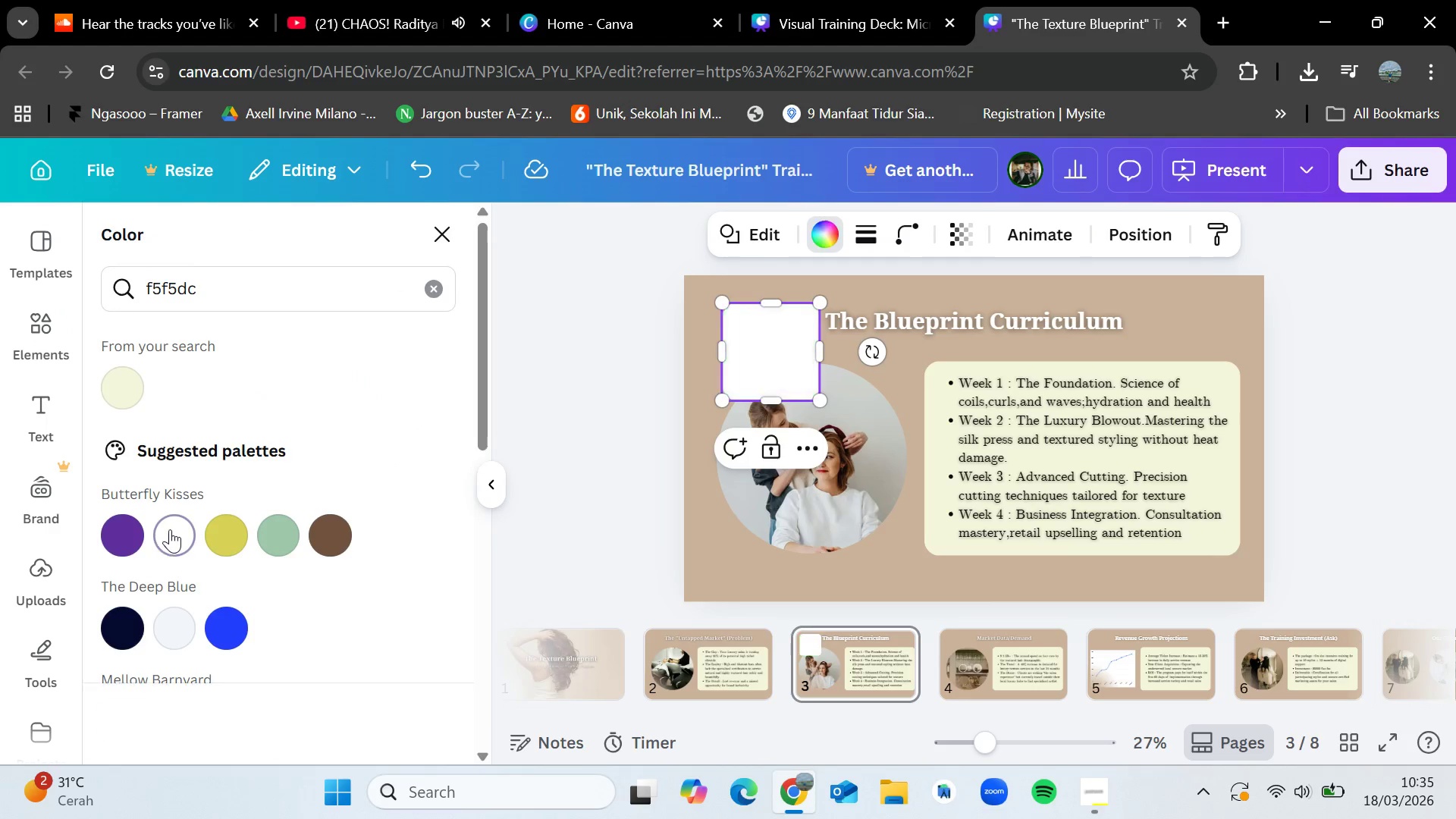 
left_click([453, 237])
 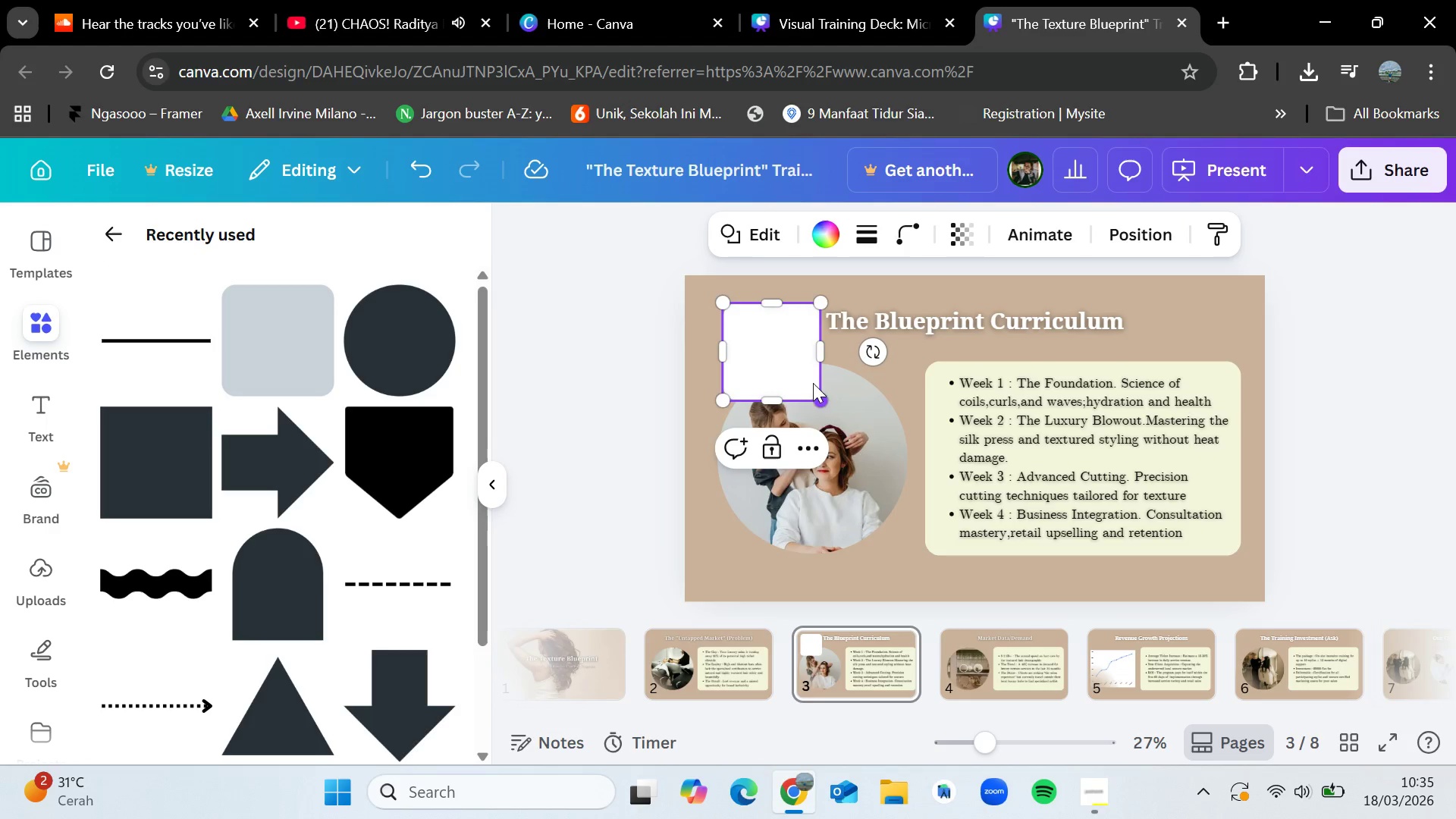 
left_click_drag(start_coordinate=[783, 345], to_coordinate=[835, 461])
 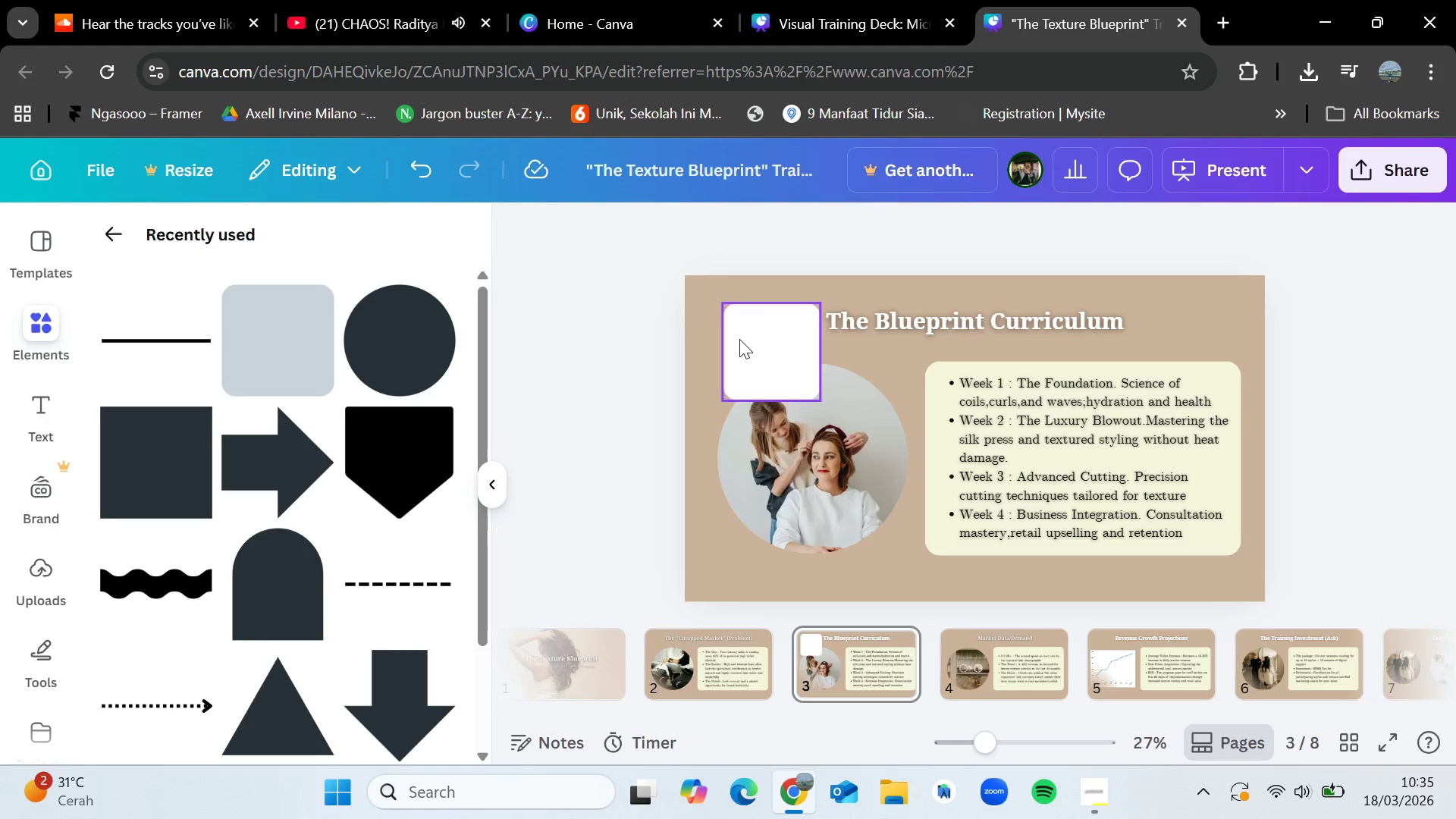 
left_click_drag(start_coordinate=[759, 343], to_coordinate=[1197, 611])
 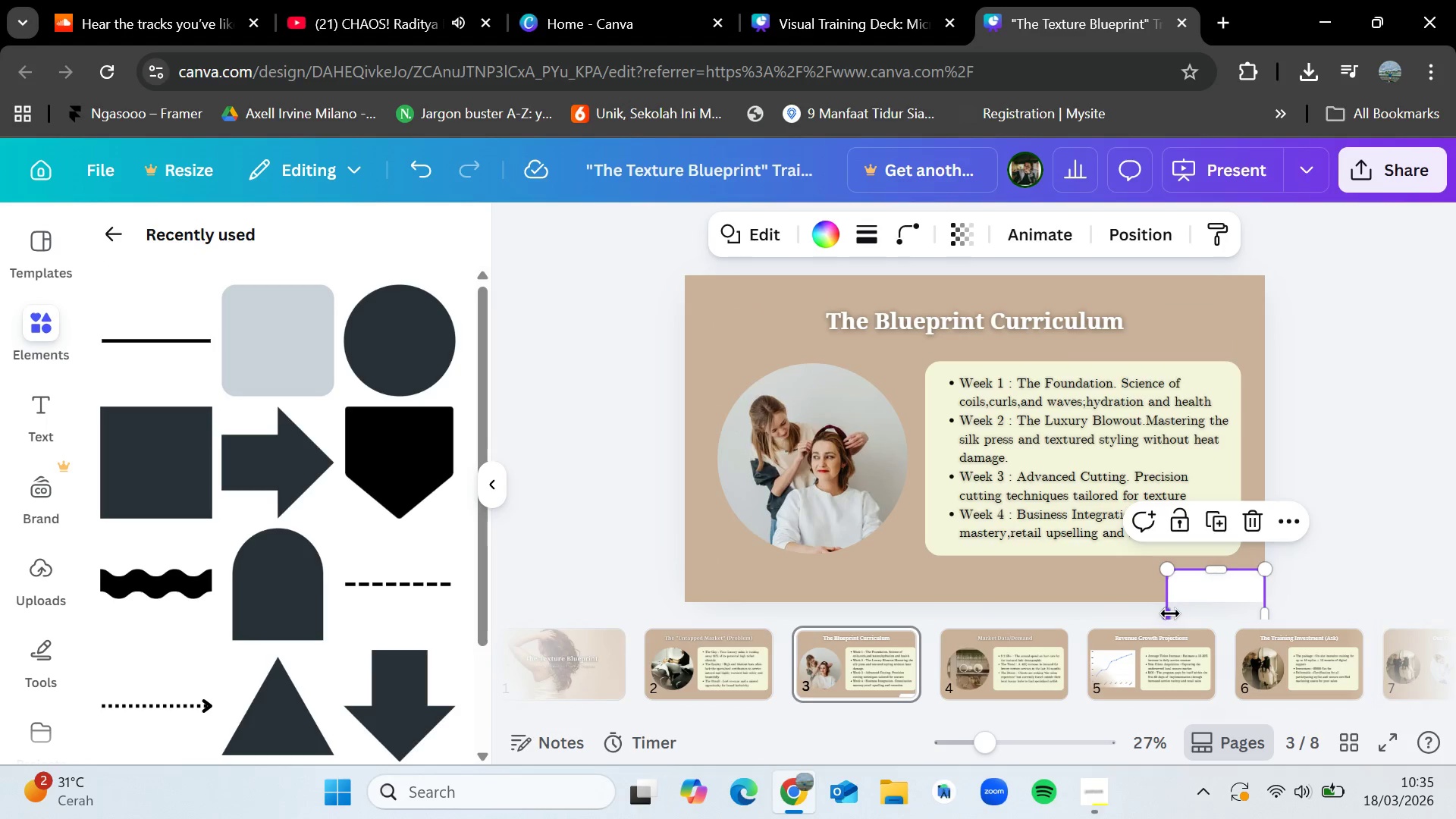 
left_click_drag(start_coordinate=[1170, 613], to_coordinate=[920, 613])
 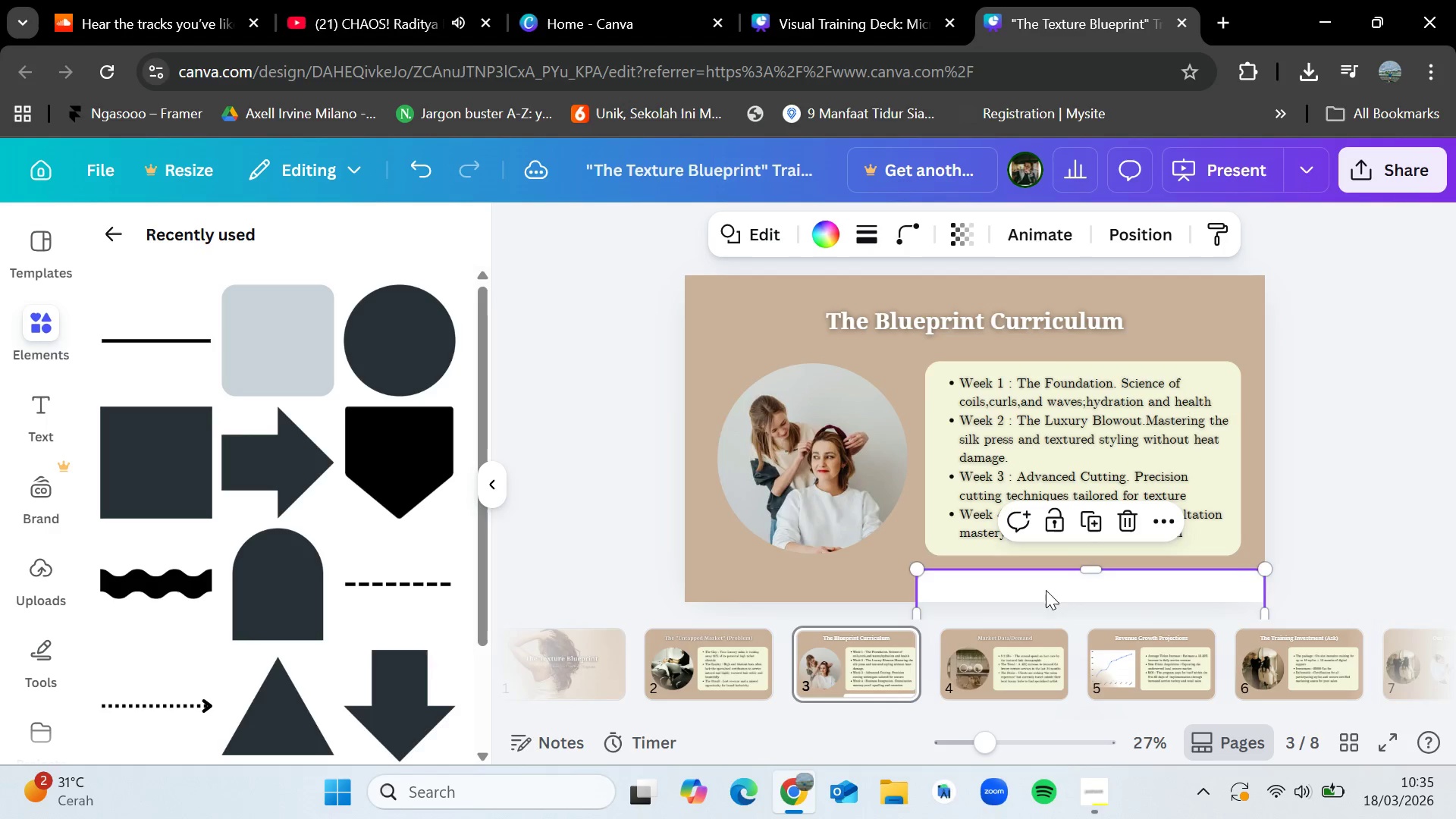 
left_click_drag(start_coordinate=[1046, 590], to_coordinate=[1054, 601])
 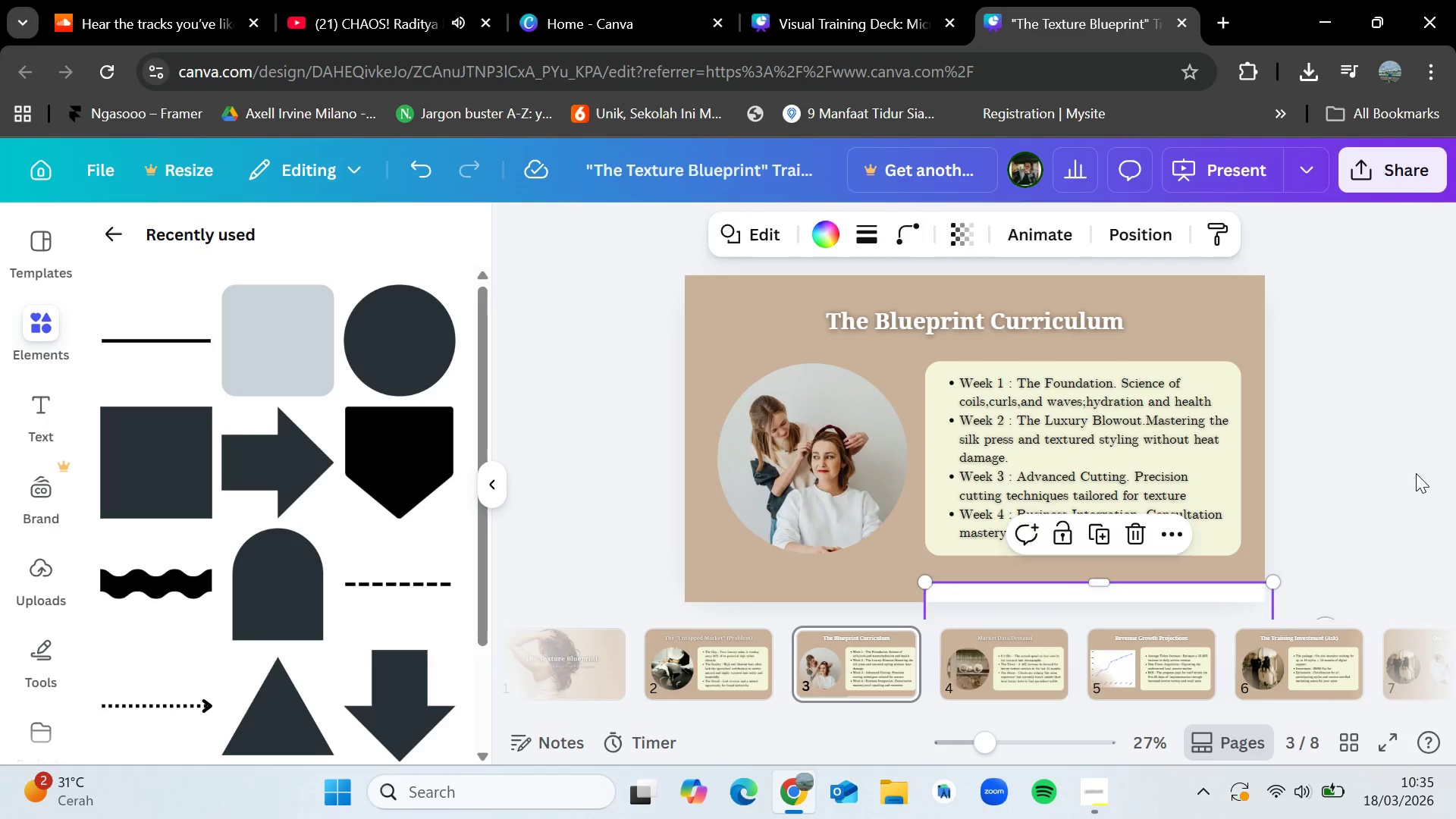 
left_click([1416, 473])
 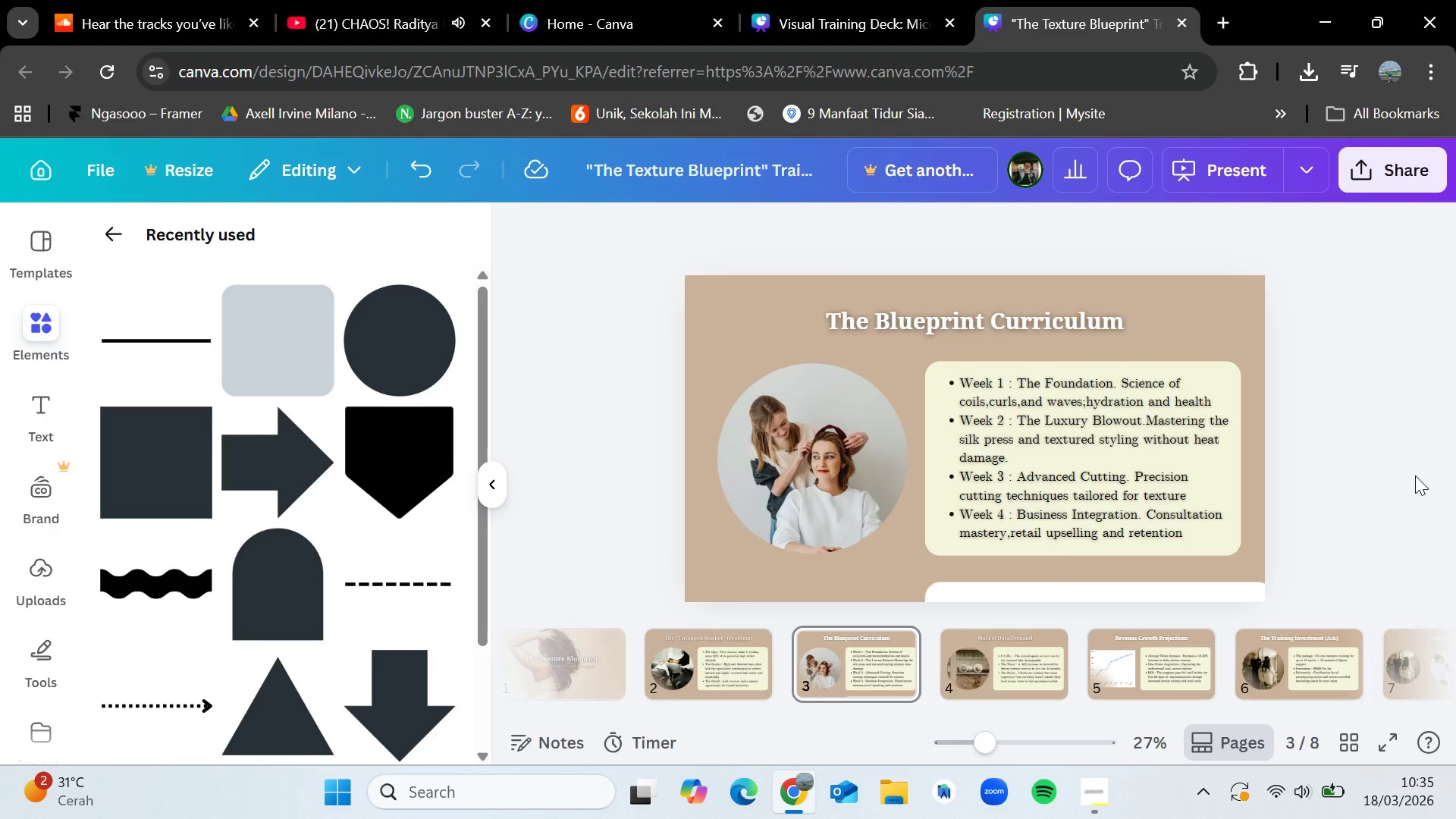 
scroll: coordinate [1415, 475], scroll_direction: down, amount: 1.0
 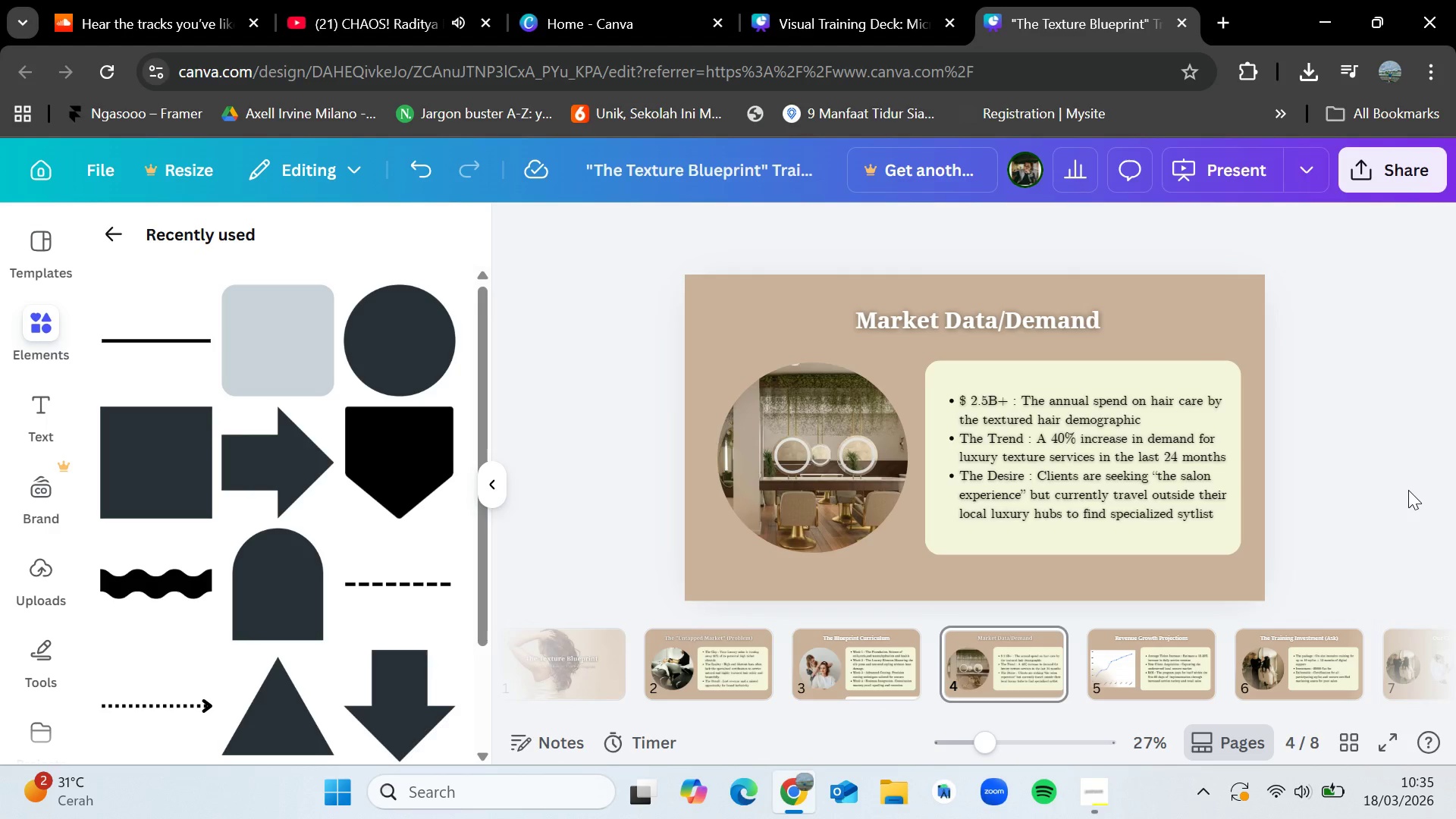 
scroll: coordinate [1408, 490], scroll_direction: none, amount: 0.0
 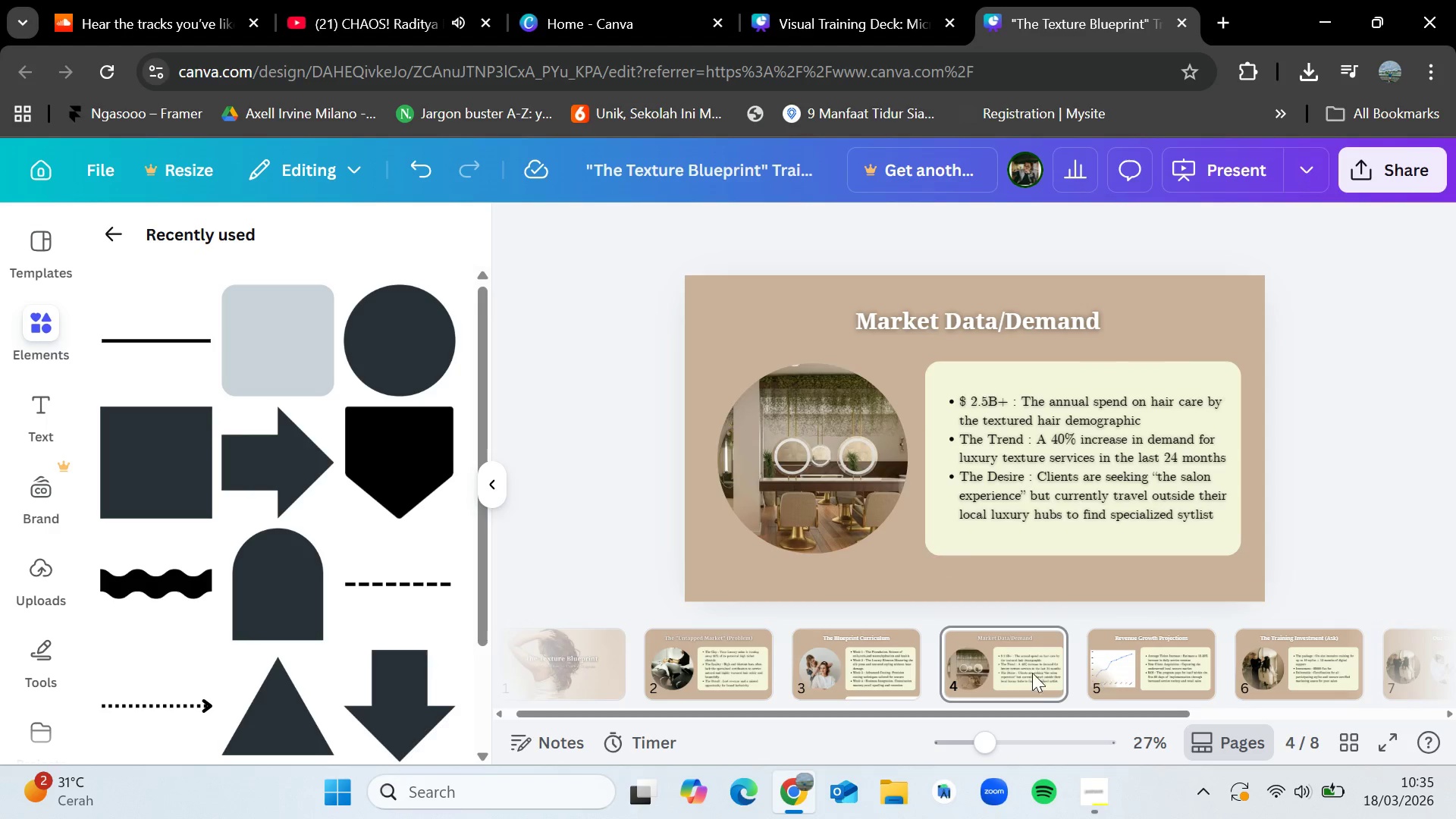 
left_click([839, 661])
 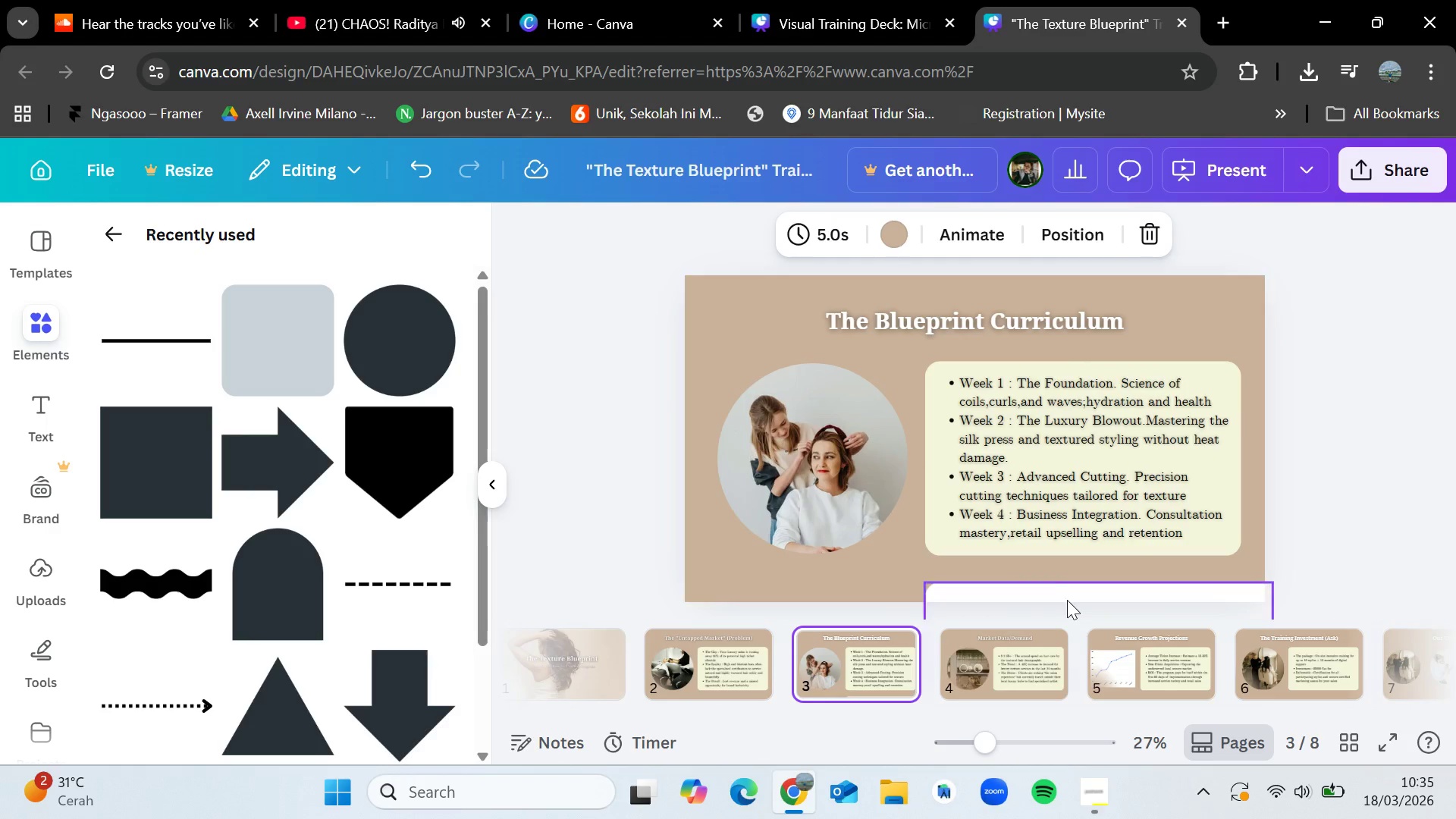 
left_click([1067, 601])
 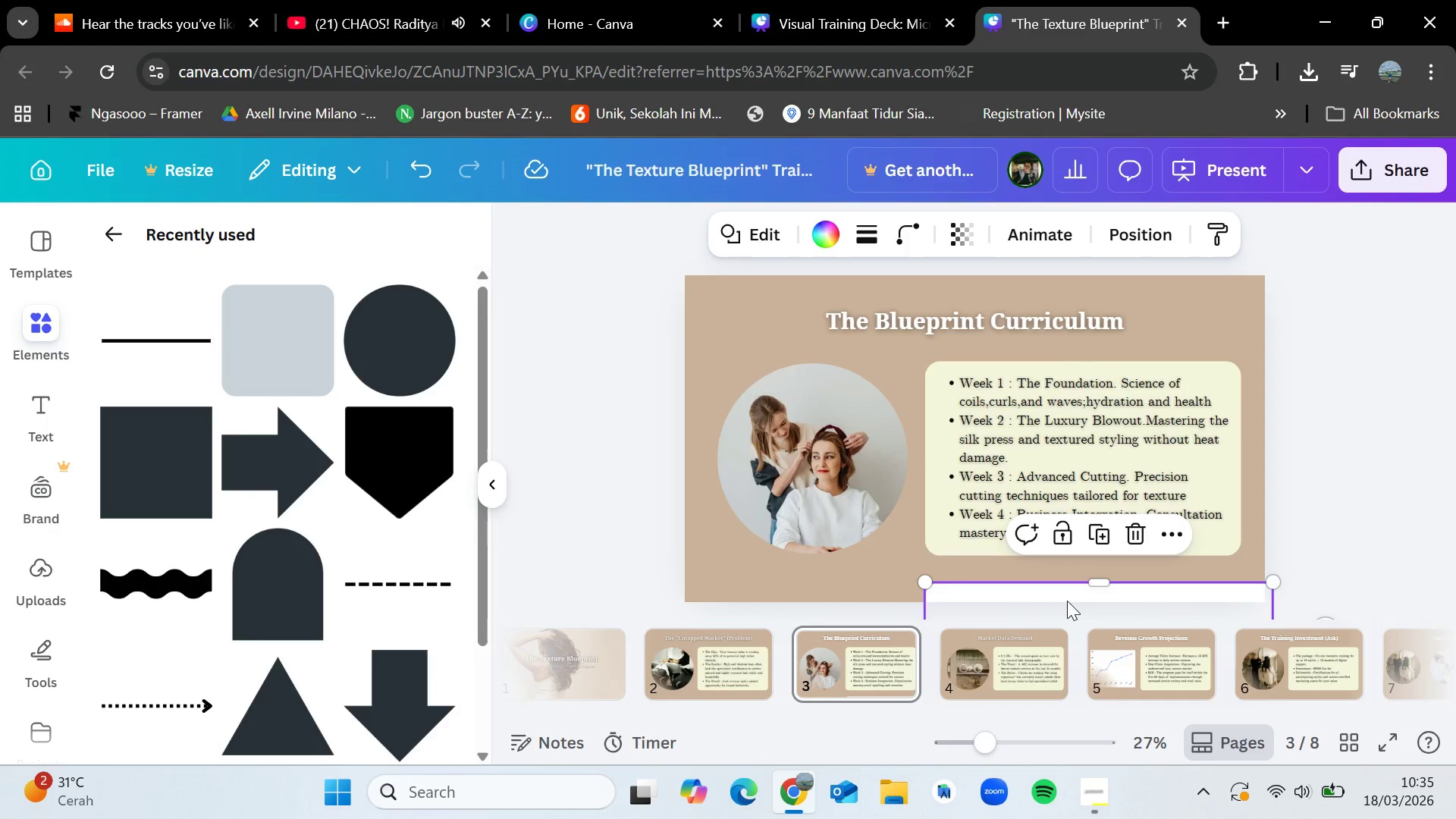 
key(Control+C)
 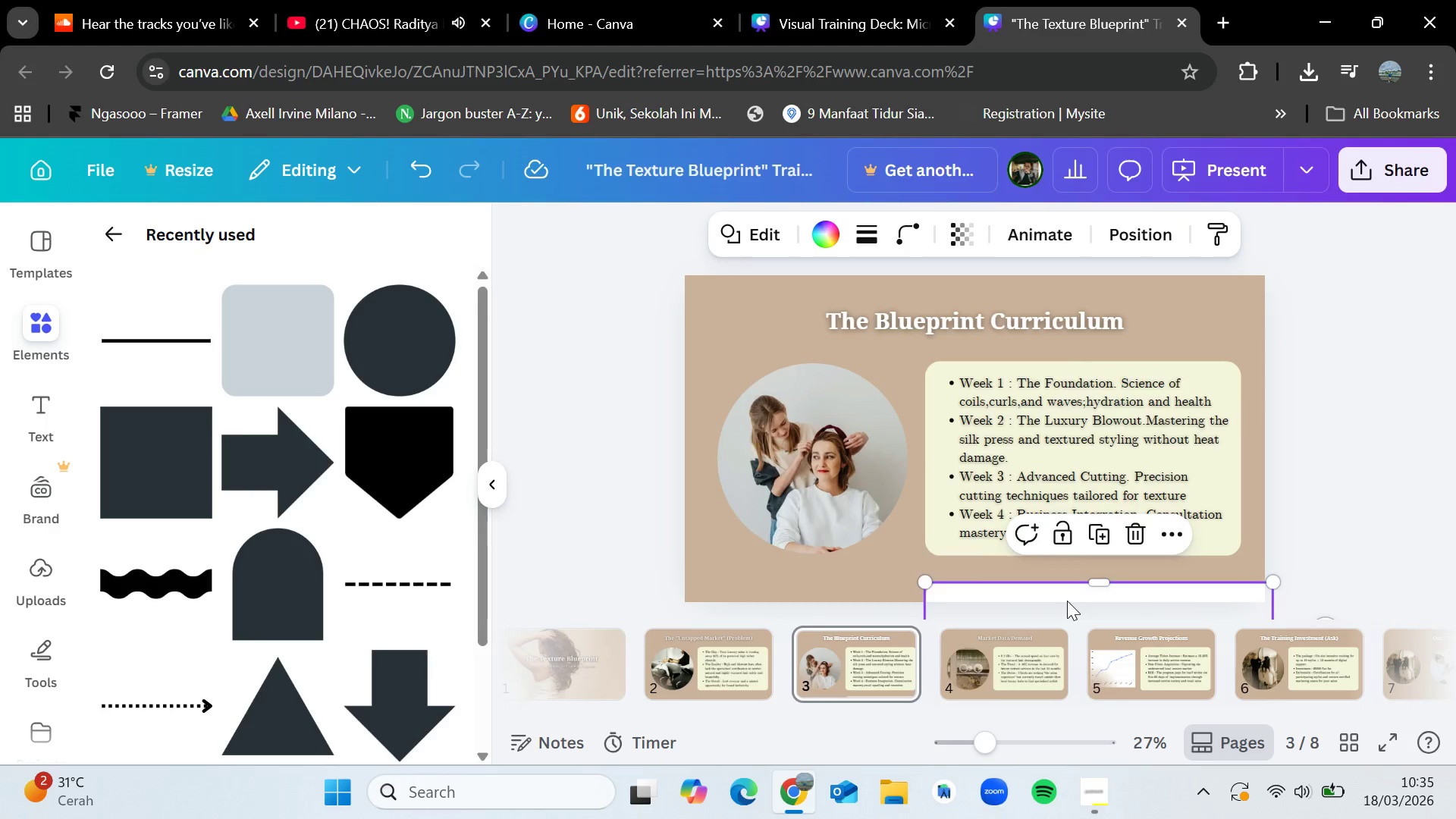 
key(Control+V)
 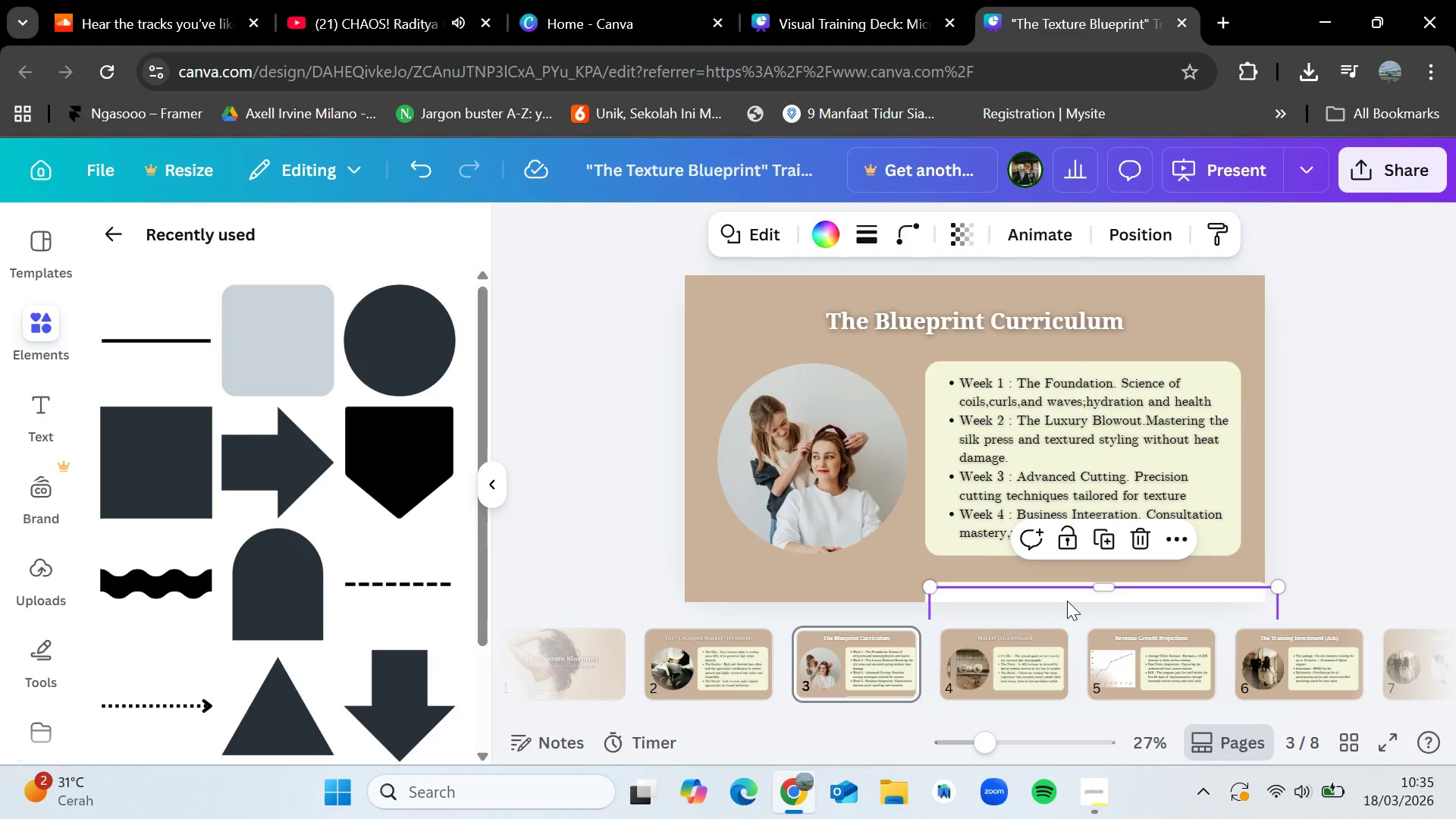 
left_click_drag(start_coordinate=[1067, 601], to_coordinate=[718, 229])
 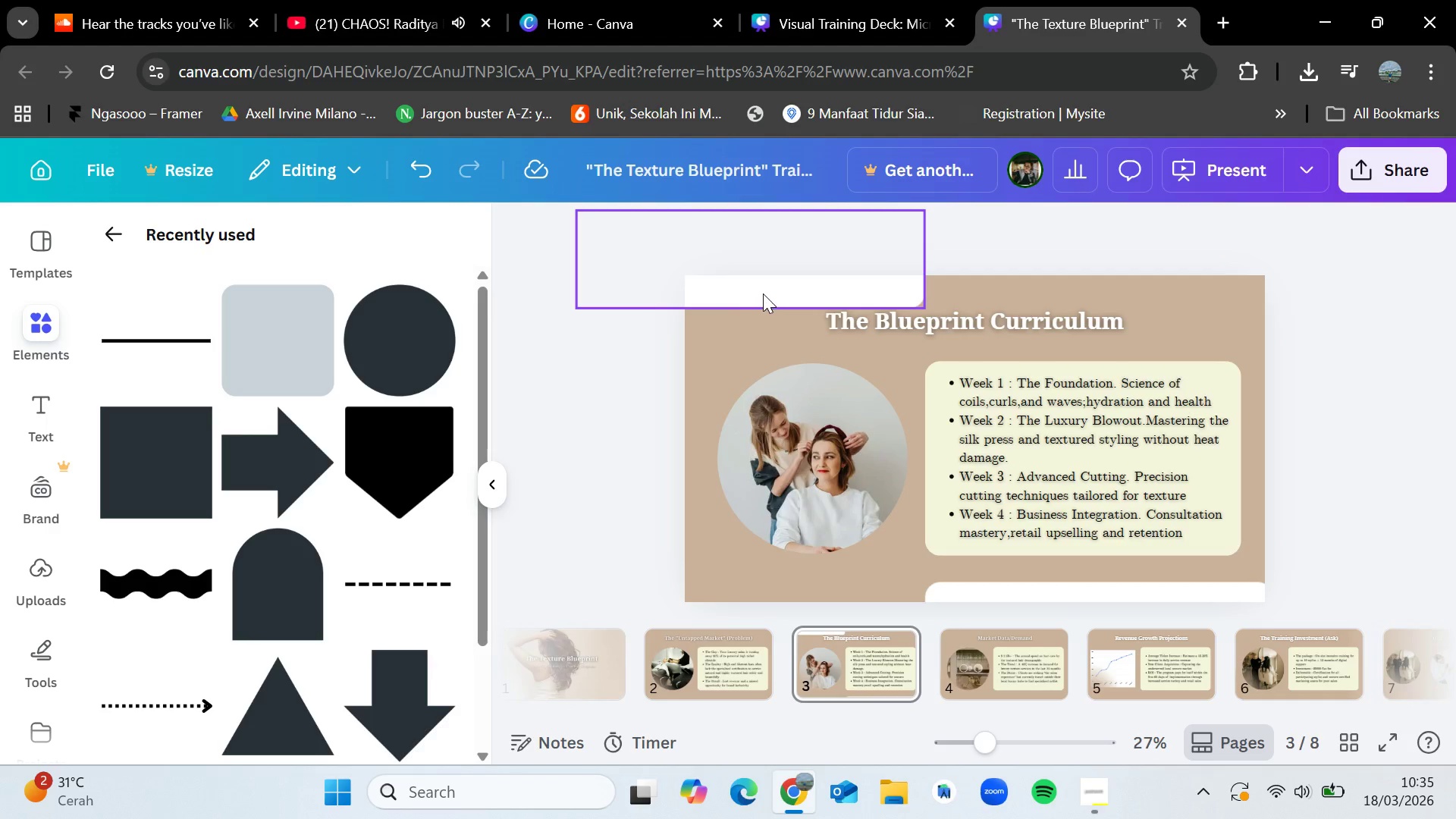 
left_click_drag(start_coordinate=[761, 292], to_coordinate=[762, 285])
 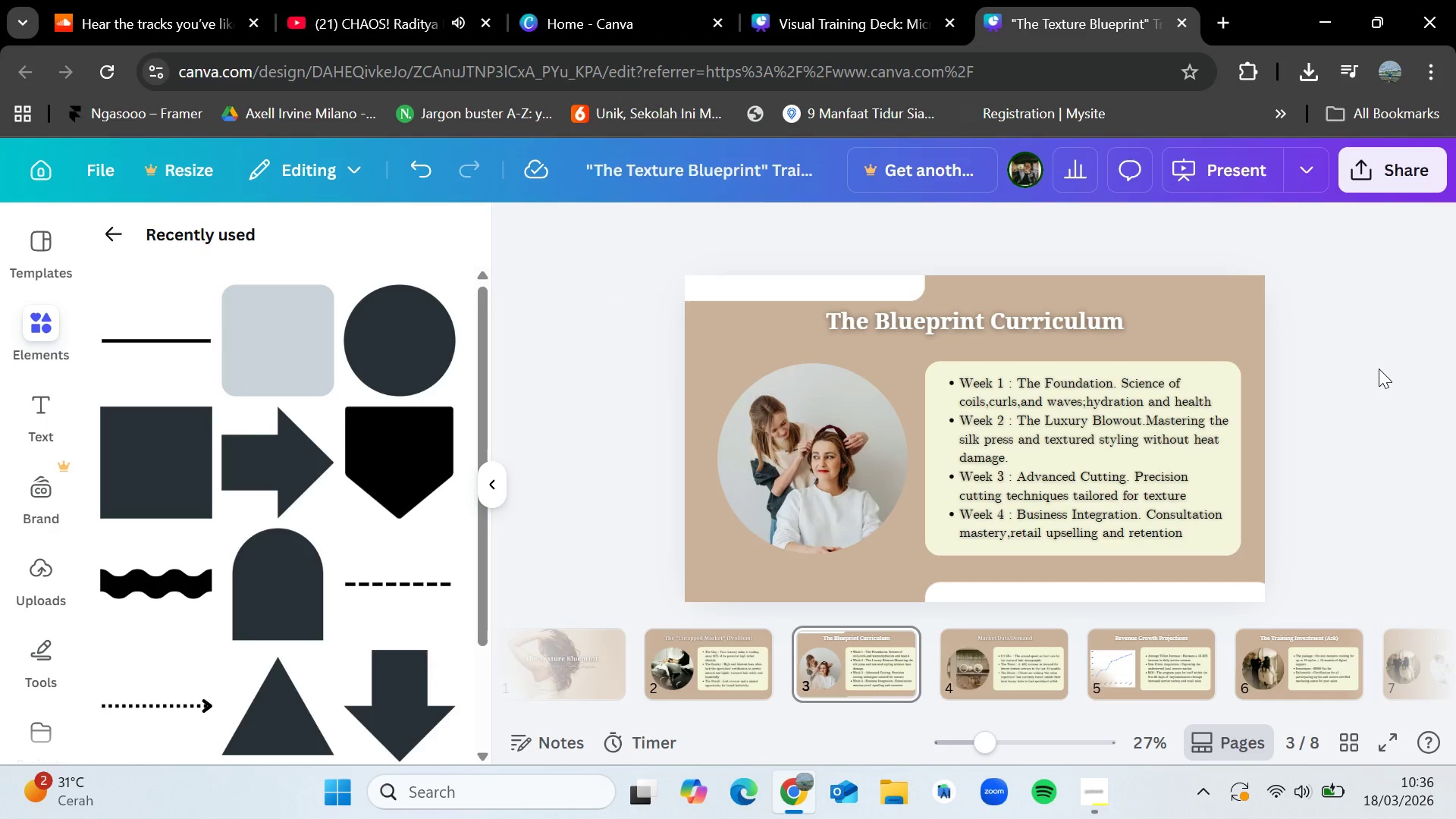 
wait(7.03)
 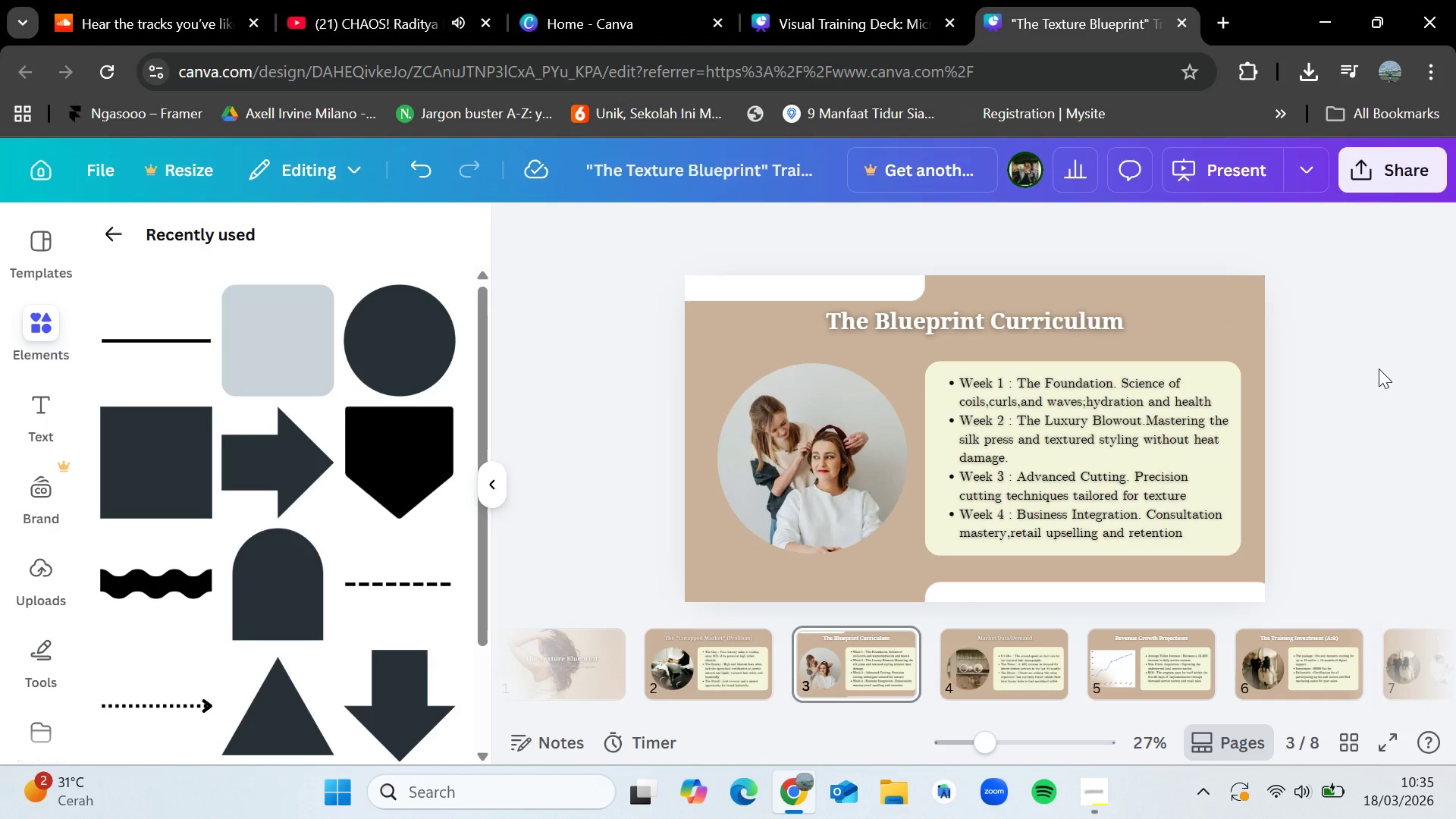 
left_click([820, 300])
 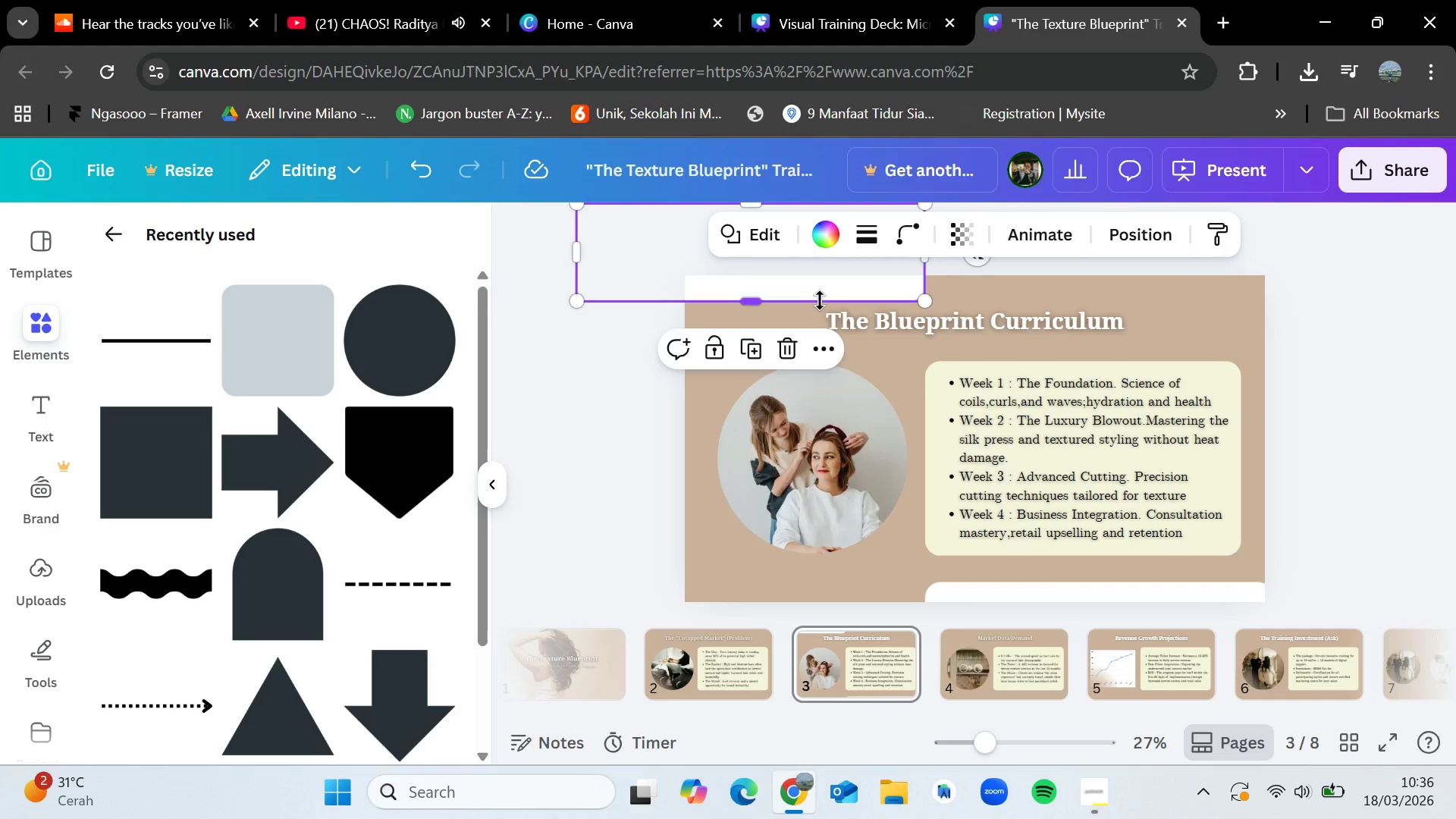 
key(Delete)
 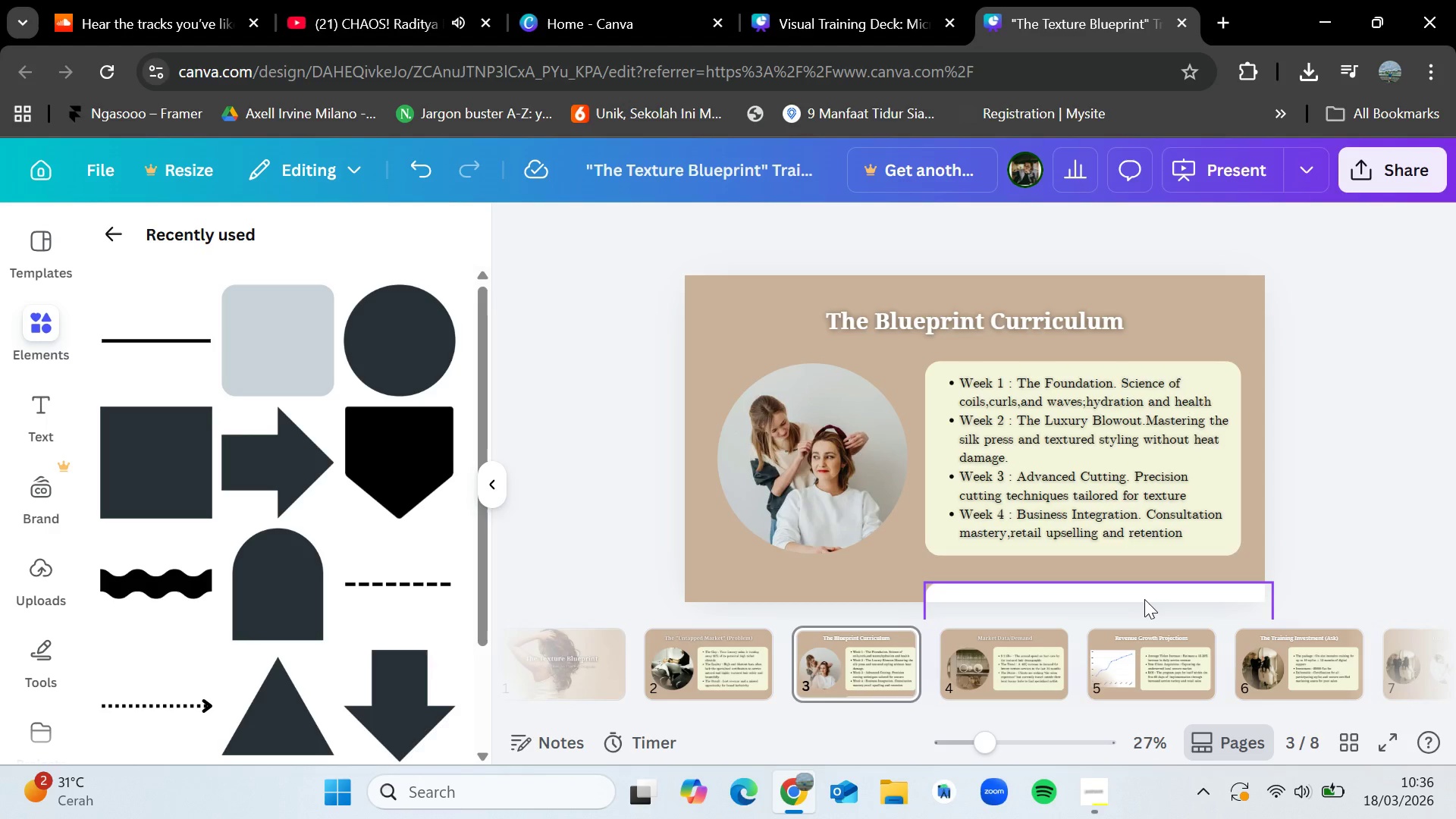 
left_click_drag(start_coordinate=[1147, 589], to_coordinate=[1170, 467])
 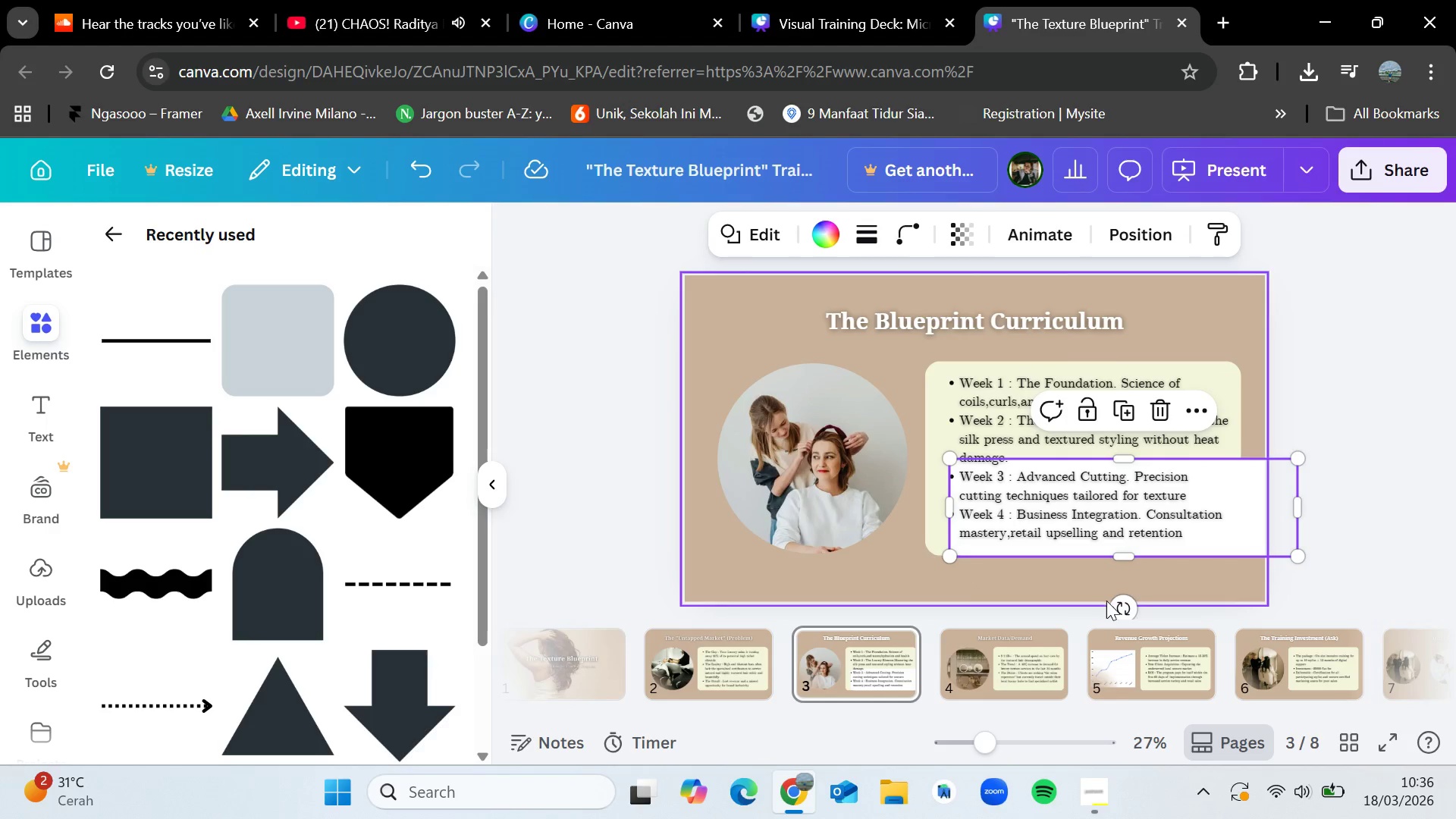 
left_click_drag(start_coordinate=[1120, 607], to_coordinate=[1202, 632])
 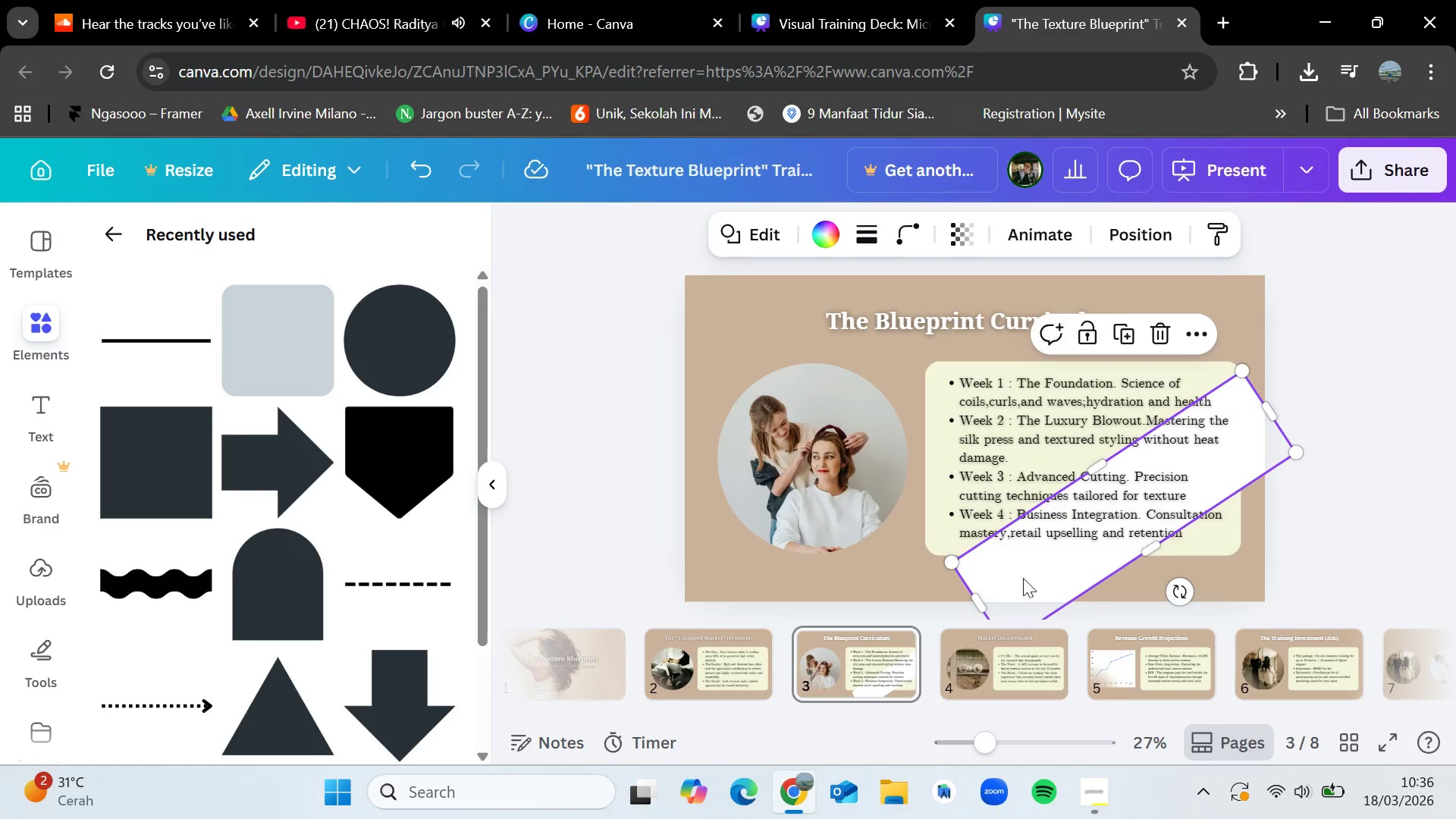 
left_click_drag(start_coordinate=[1012, 580], to_coordinate=[1072, 610])
 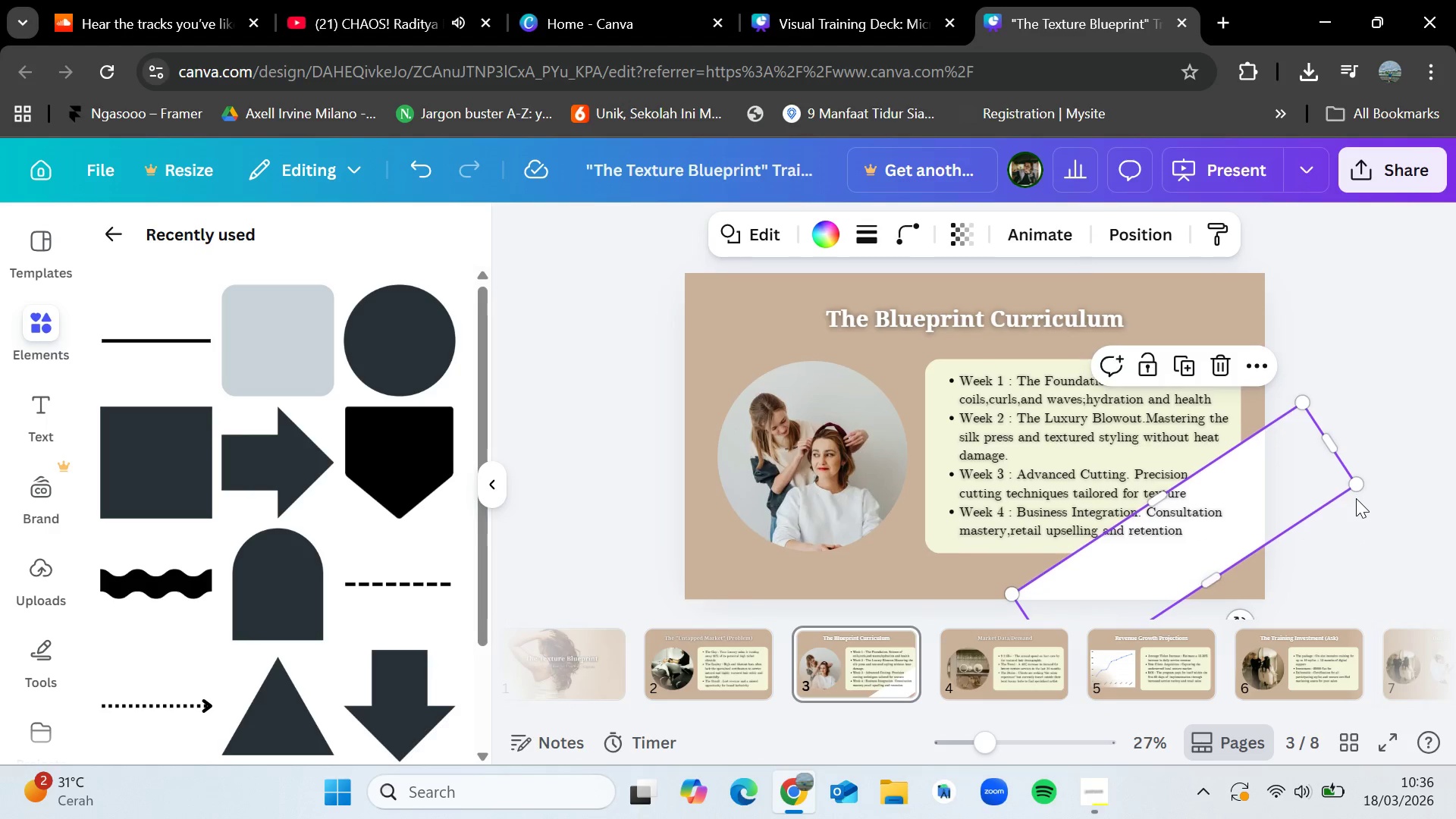 
left_click([1365, 534])
 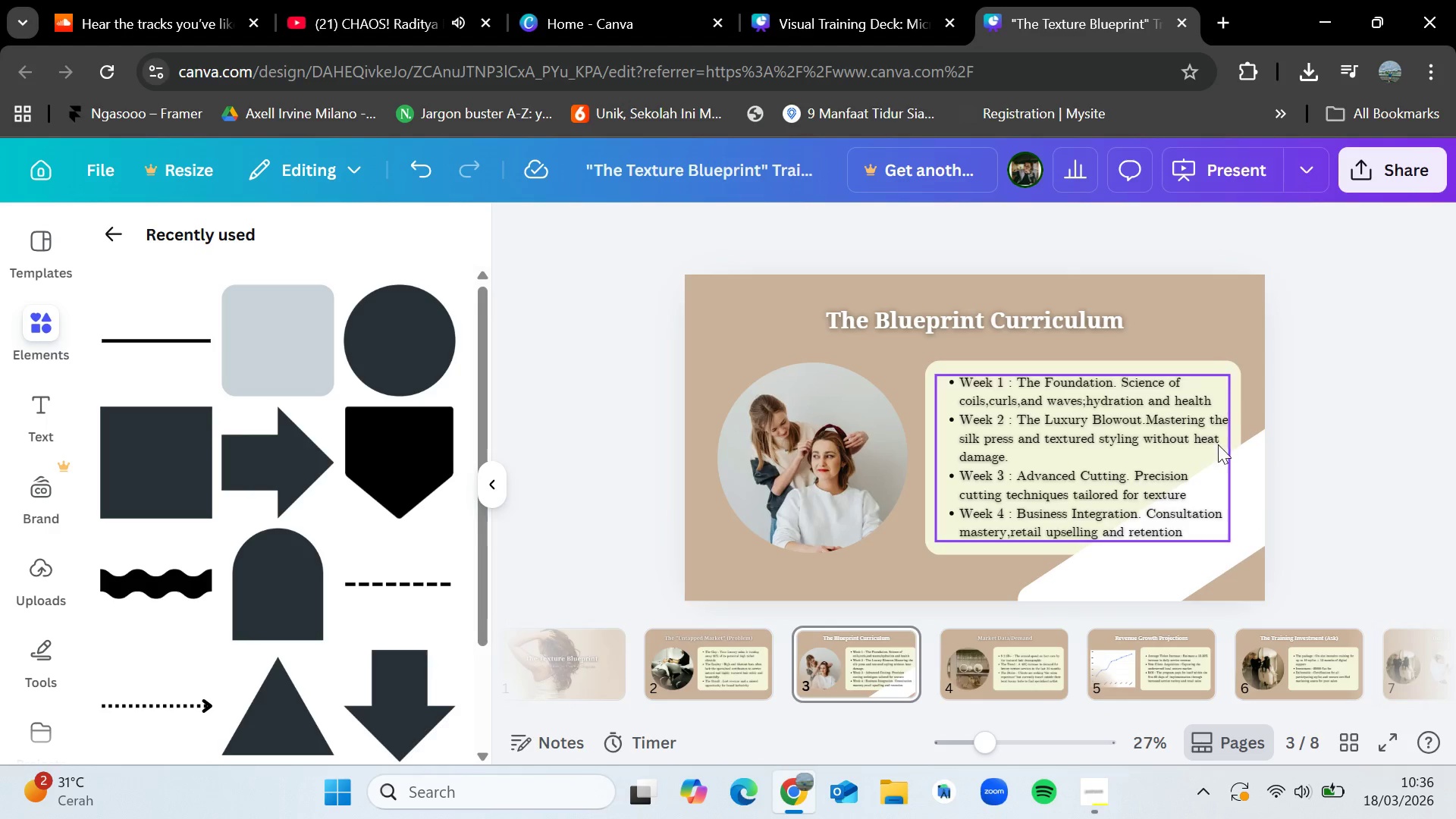 
scroll: coordinate [1356, 498], scroll_direction: none, amount: 0.0
 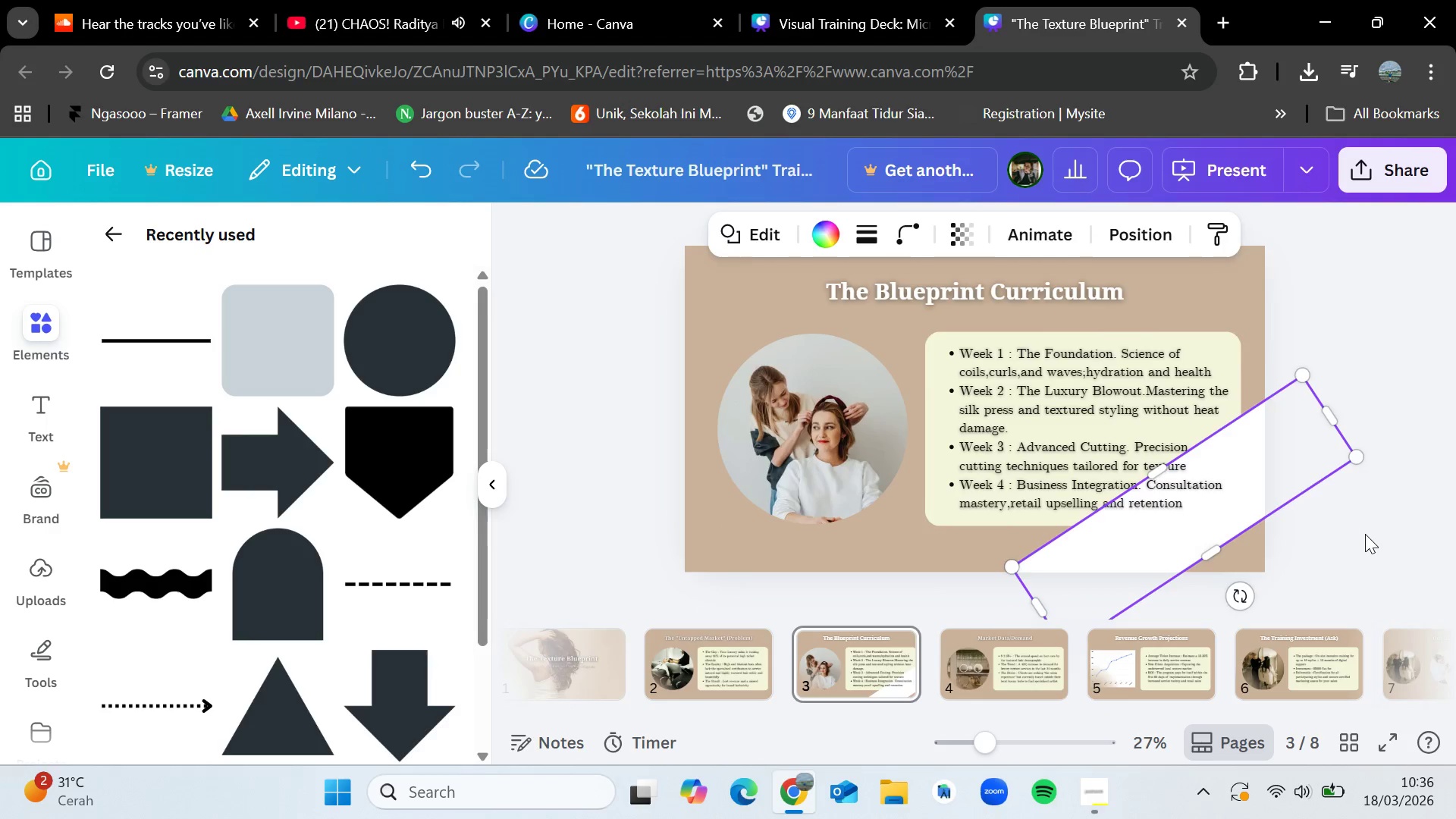 
left_click([1241, 493])
 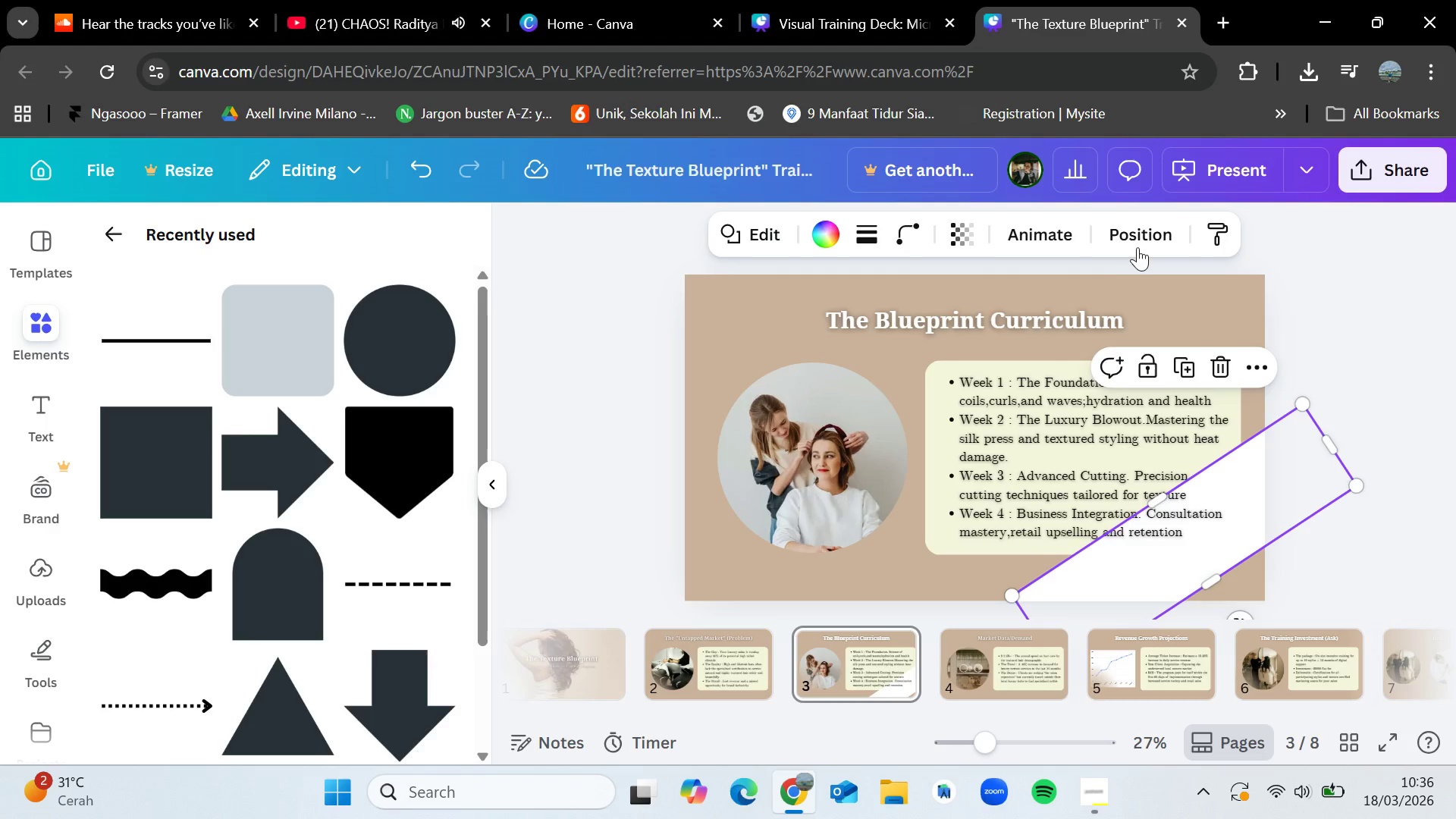 
left_click([1138, 241])
 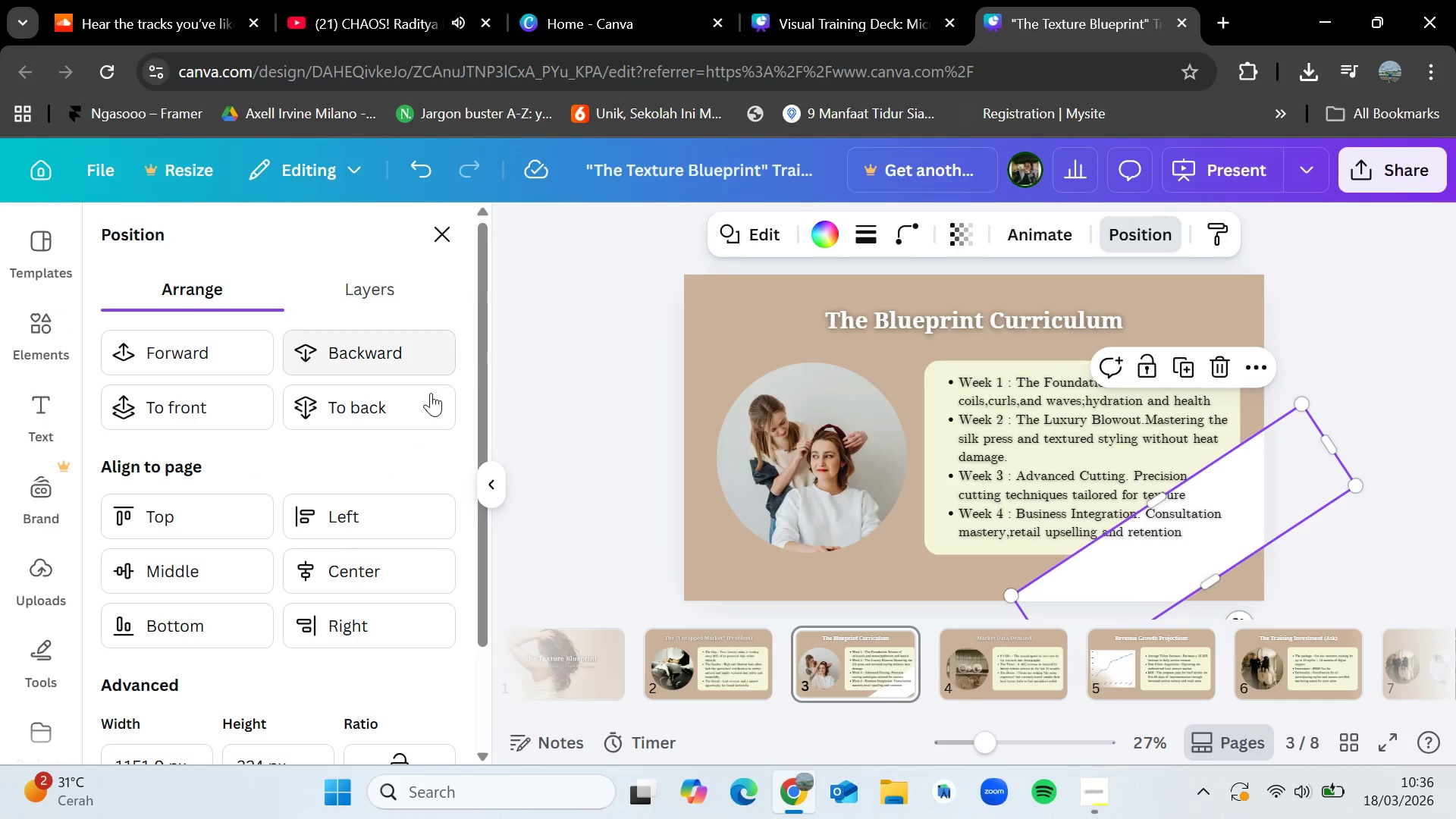 
left_click([399, 402])
 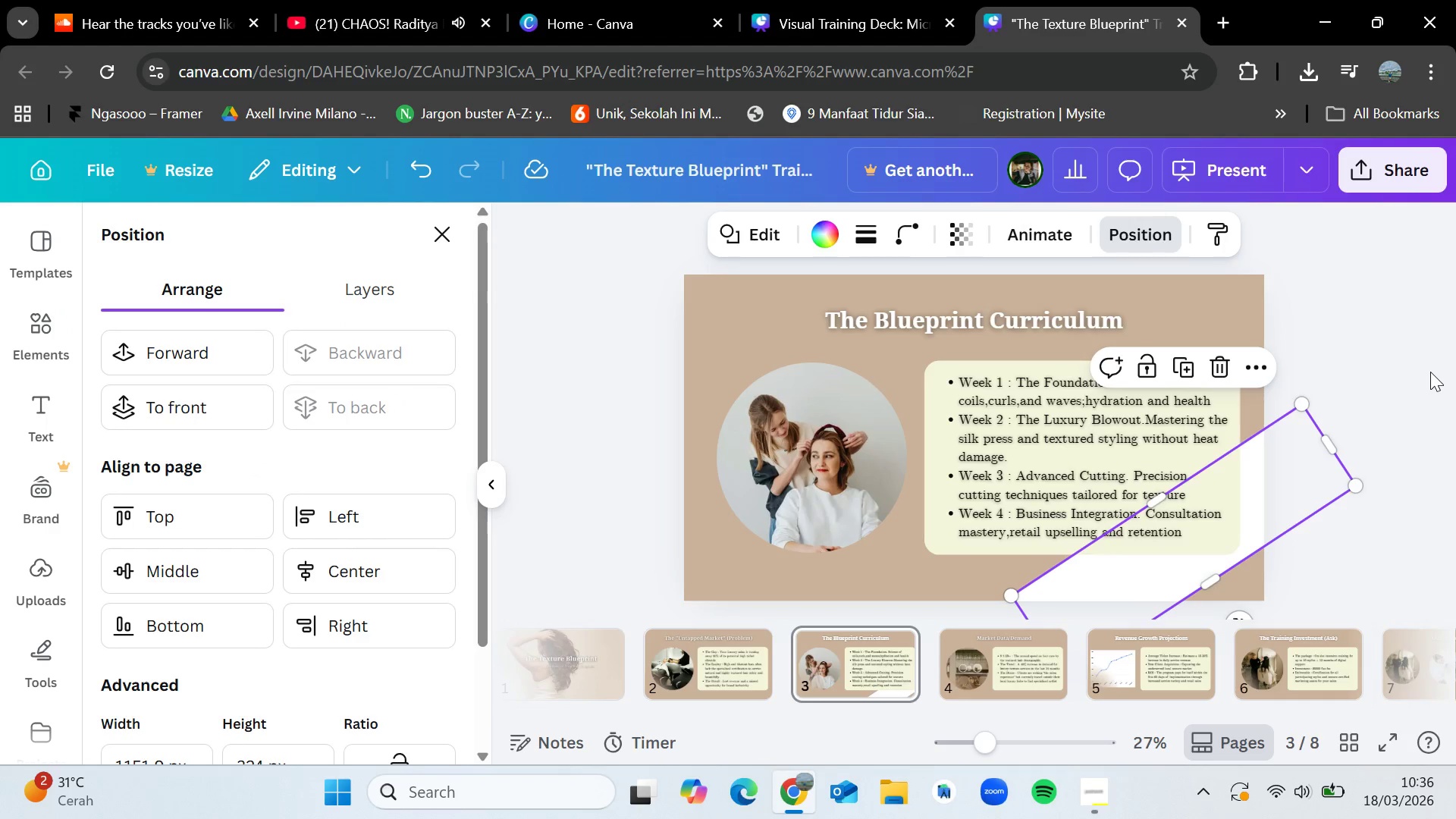 
left_click([1429, 375])
 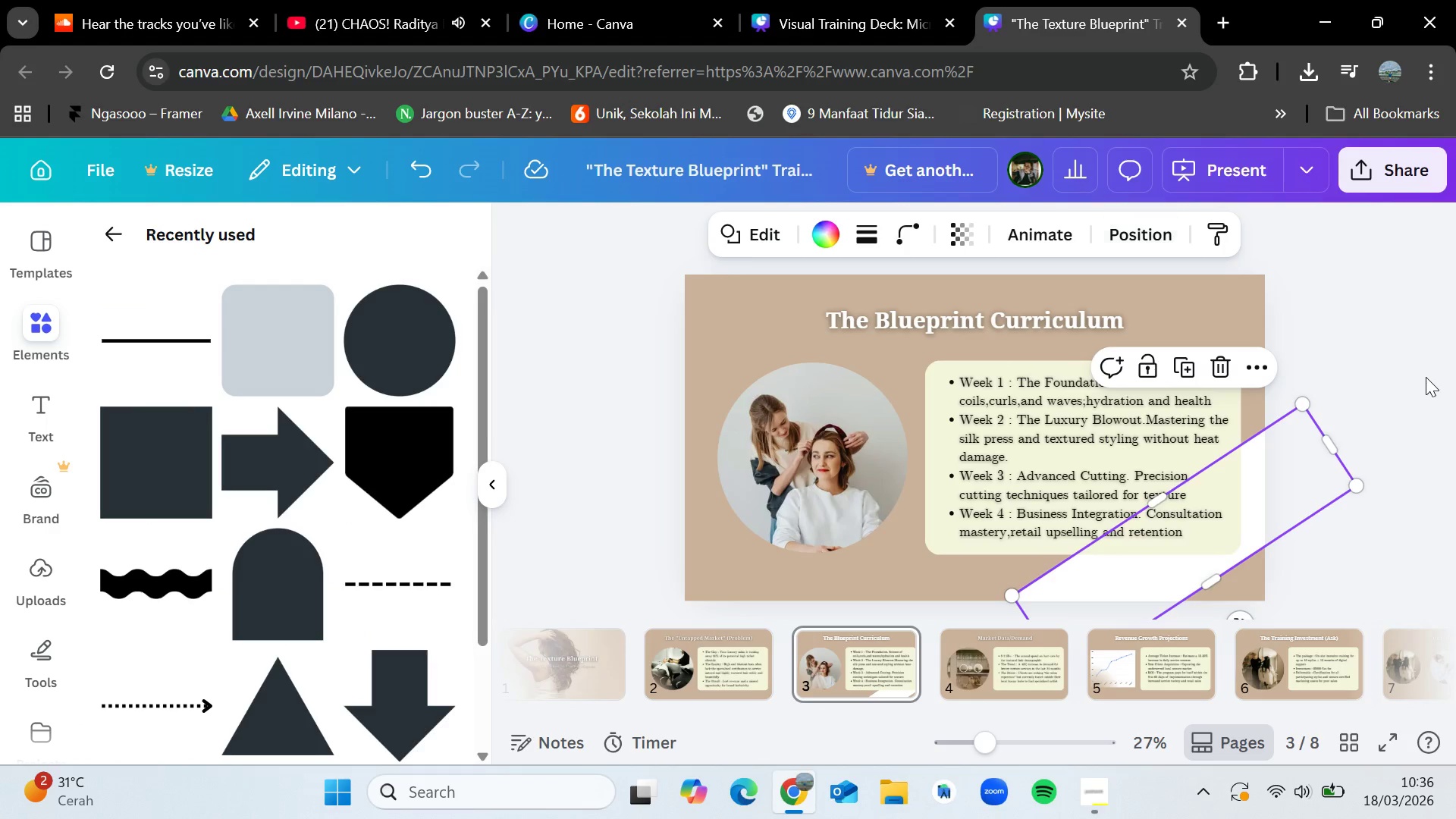 
left_click([1426, 377])
 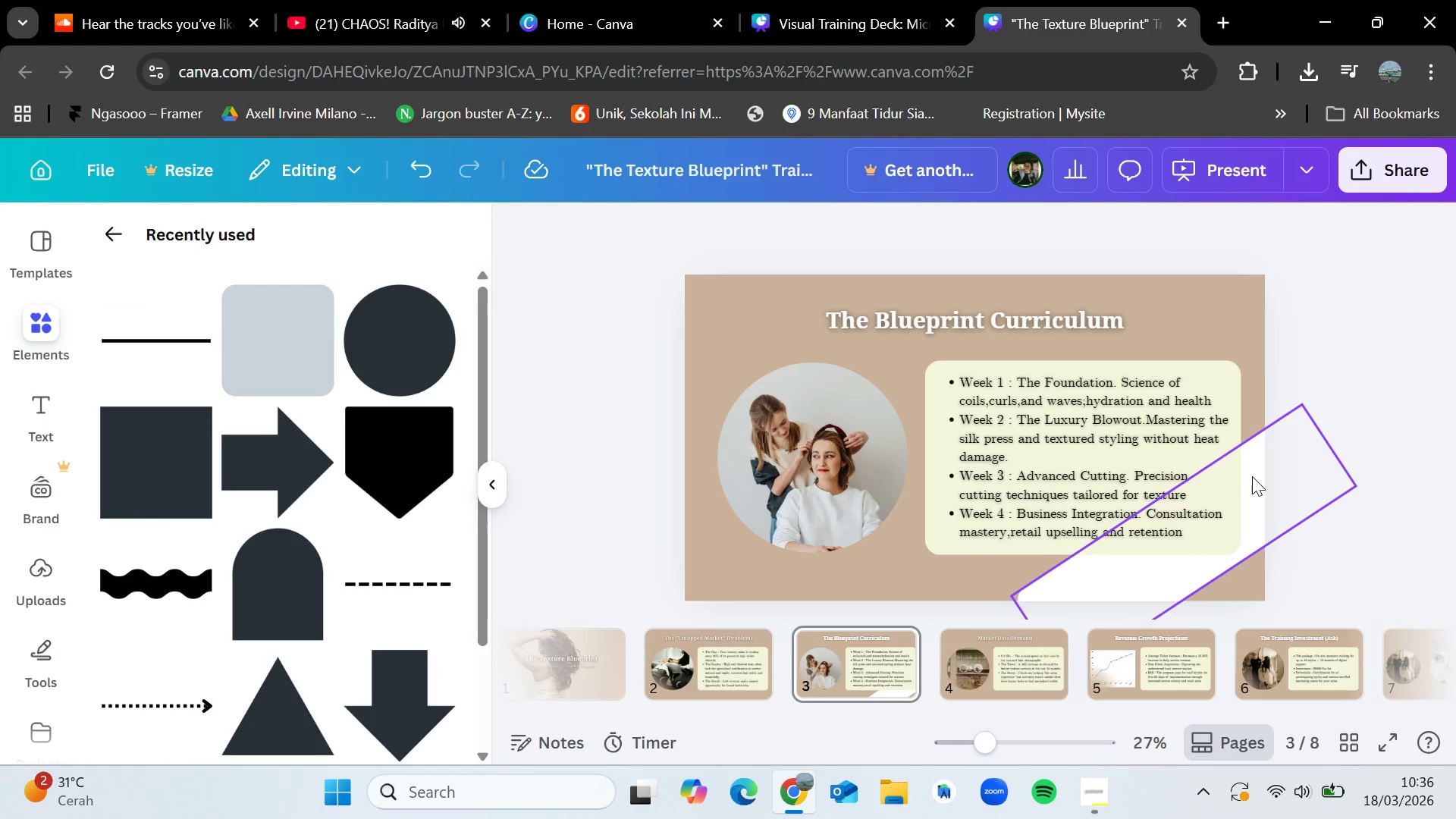 
left_click([1252, 476])
 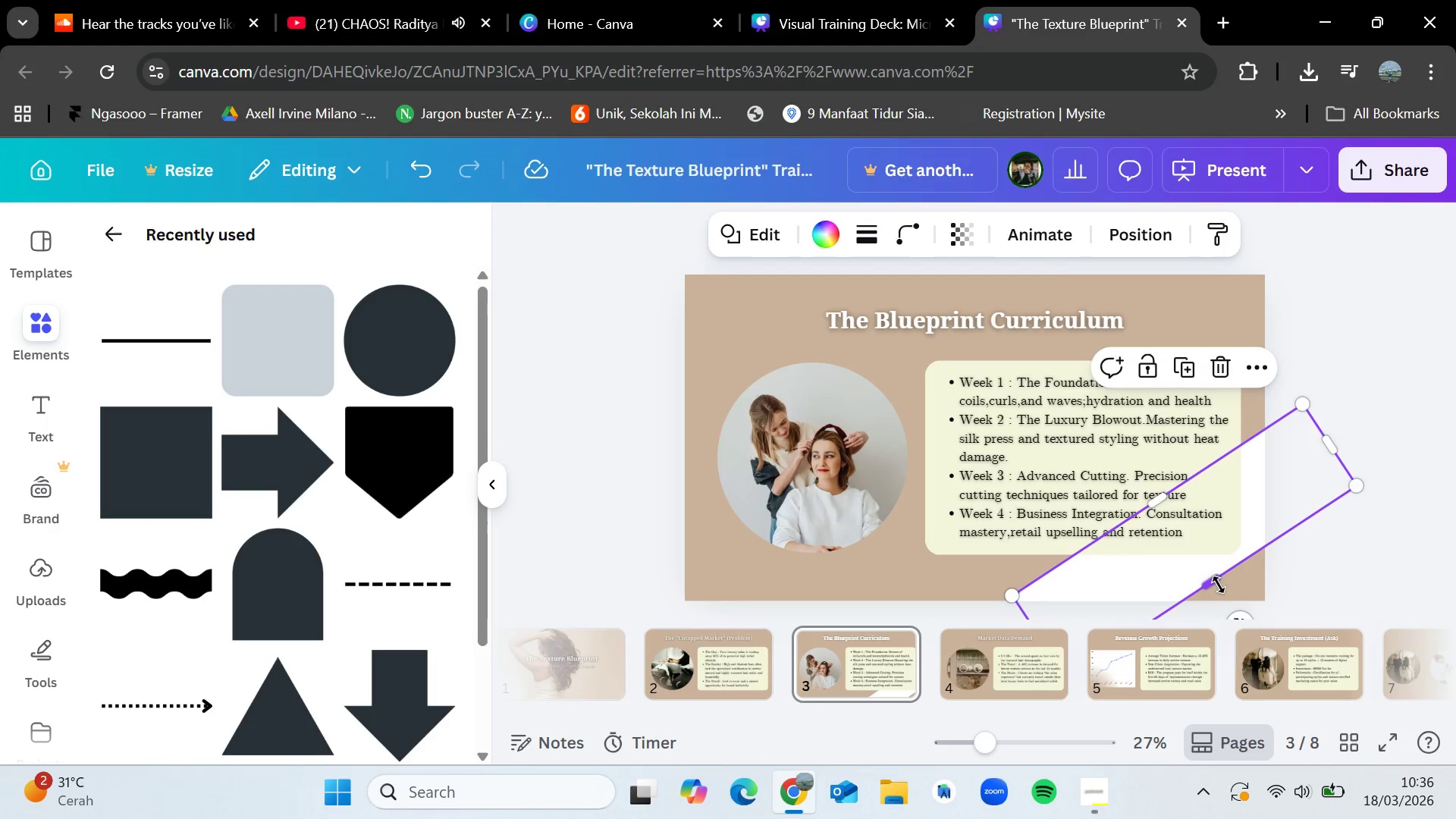 
left_click_drag(start_coordinate=[1219, 585], to_coordinate=[1286, 624])
 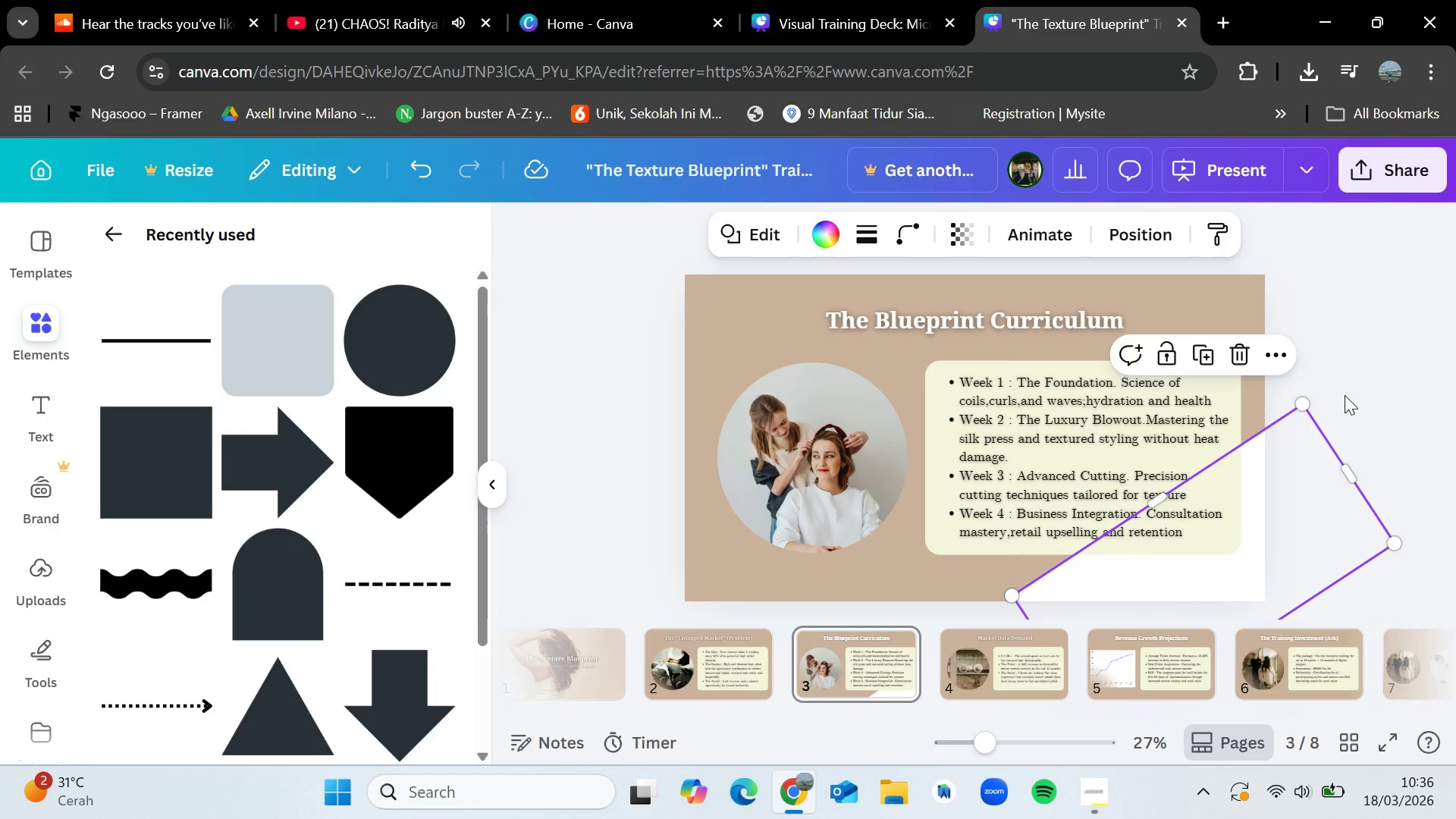 
left_click([1349, 391])
 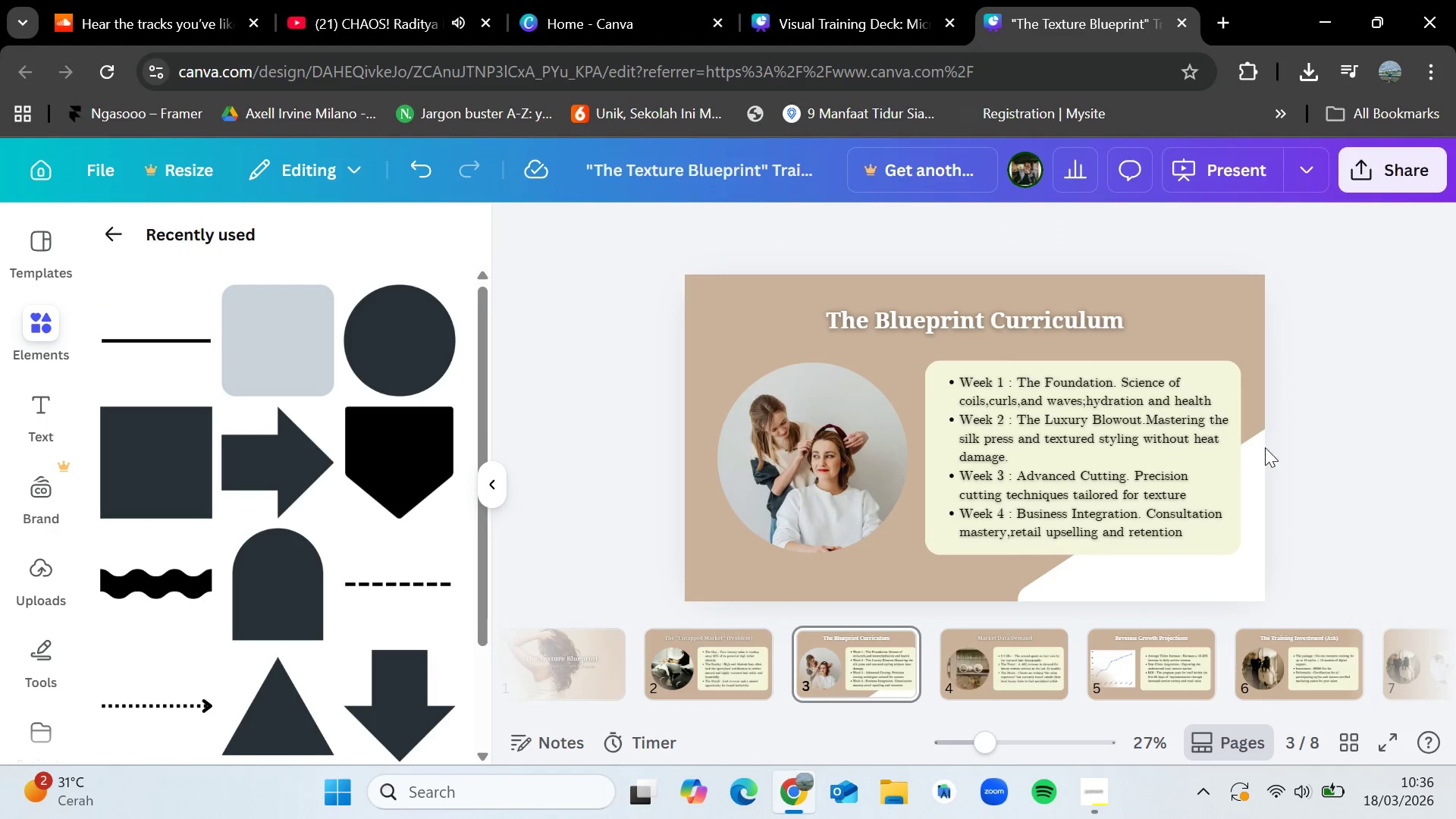 
left_click([1265, 450])
 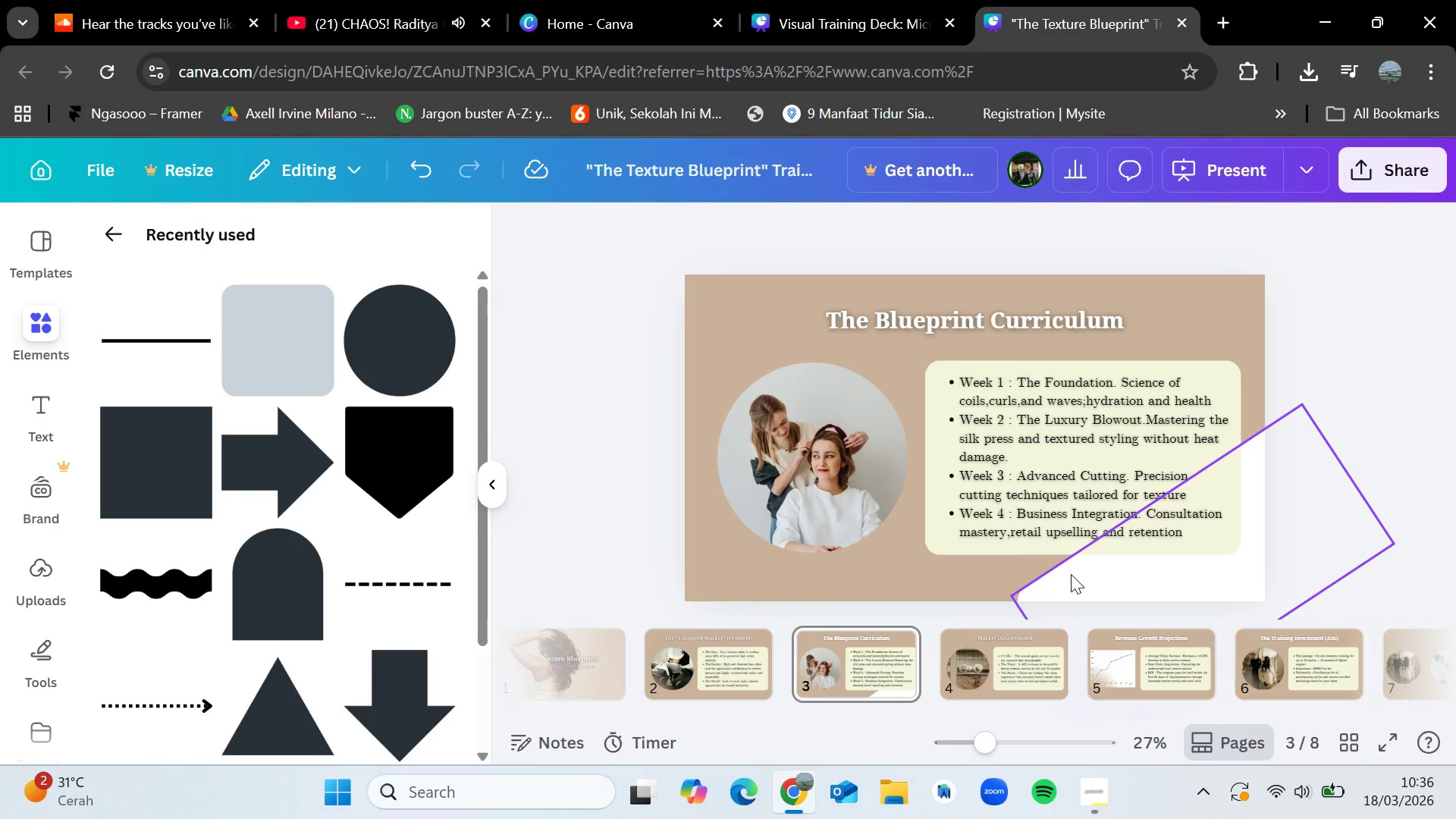 
left_click([1071, 574])
 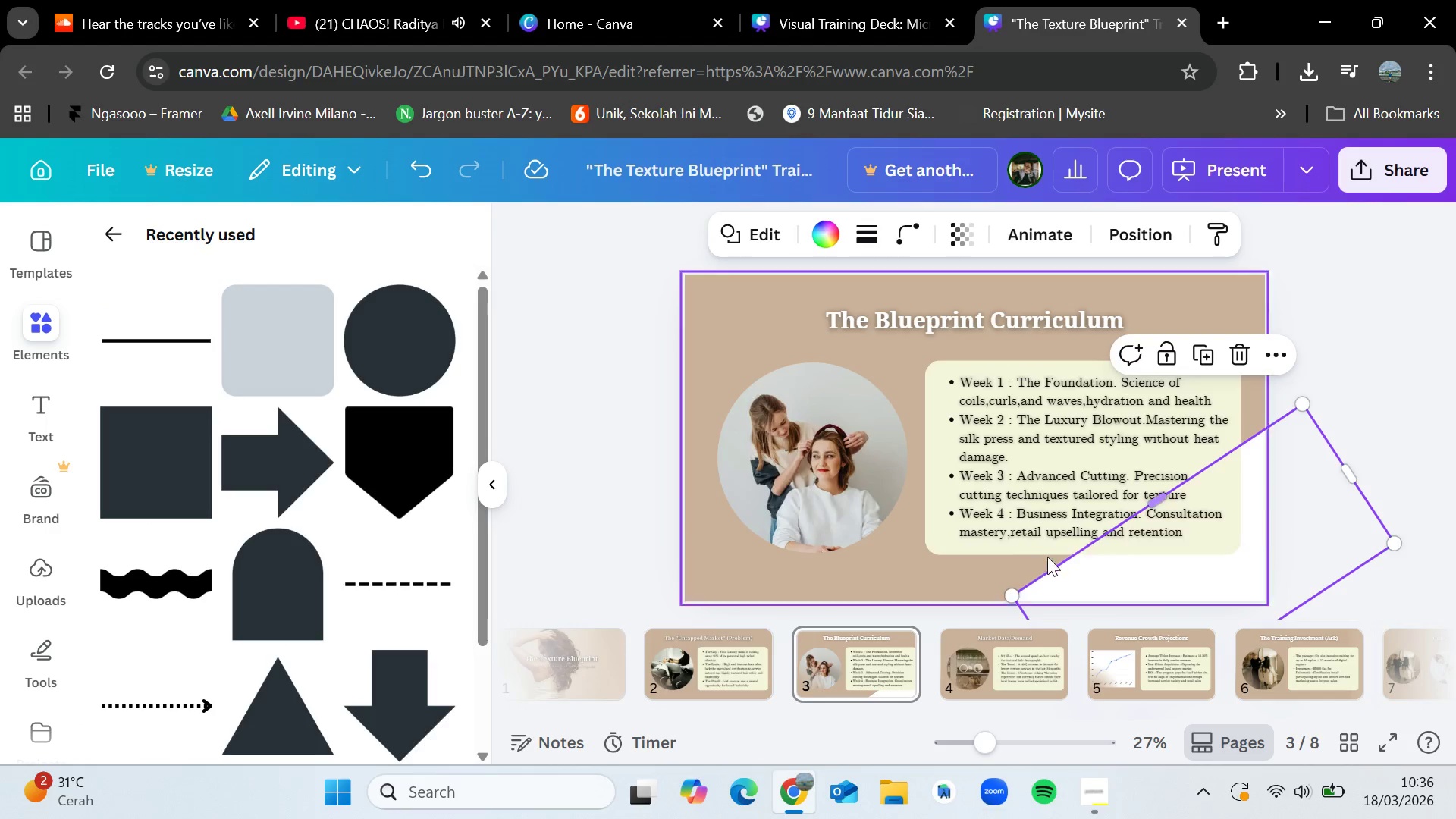 
scroll: coordinate [1062, 513], scroll_direction: down, amount: 2.0
 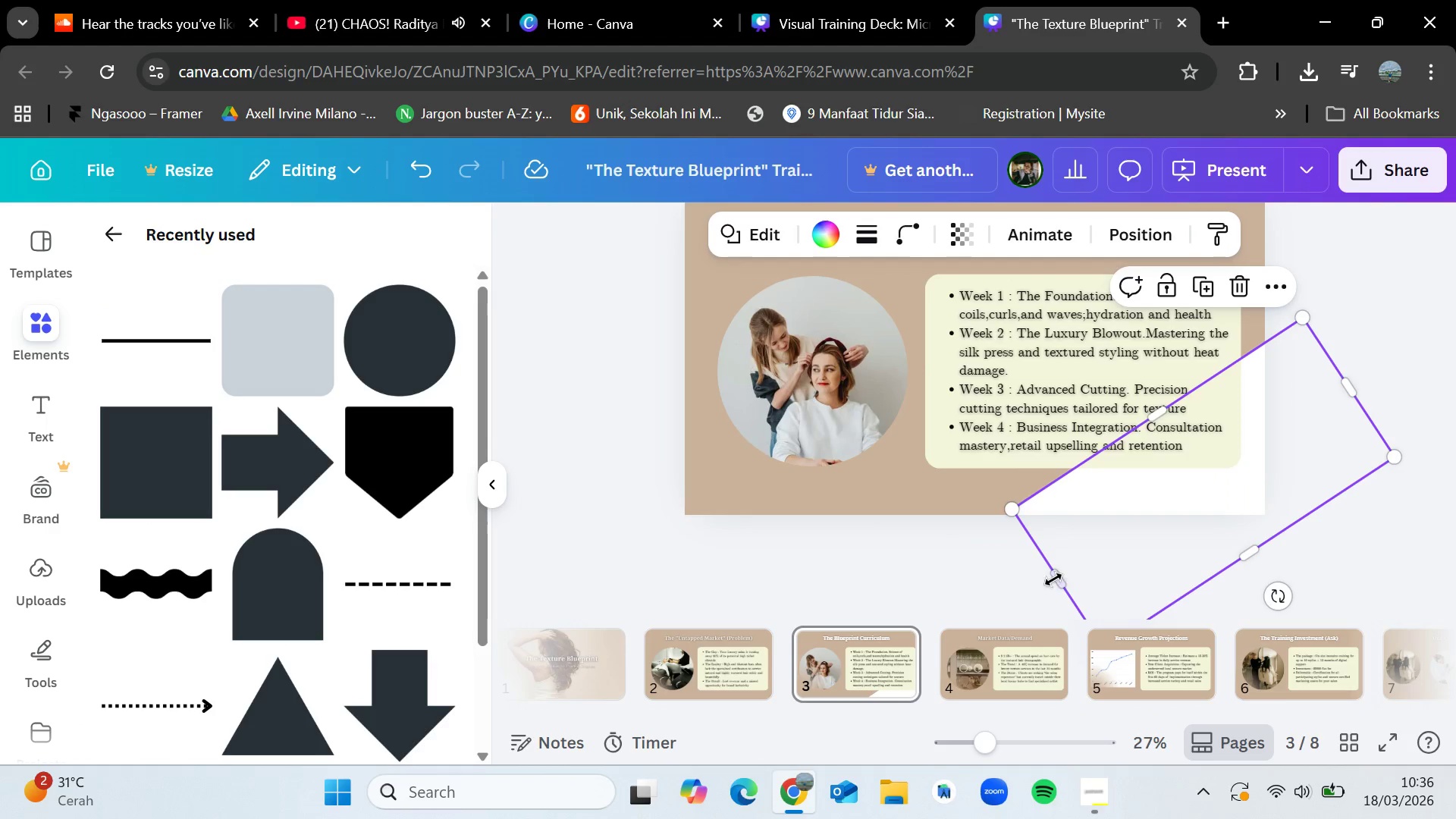 
left_click_drag(start_coordinate=[1056, 573], to_coordinate=[1031, 582])
 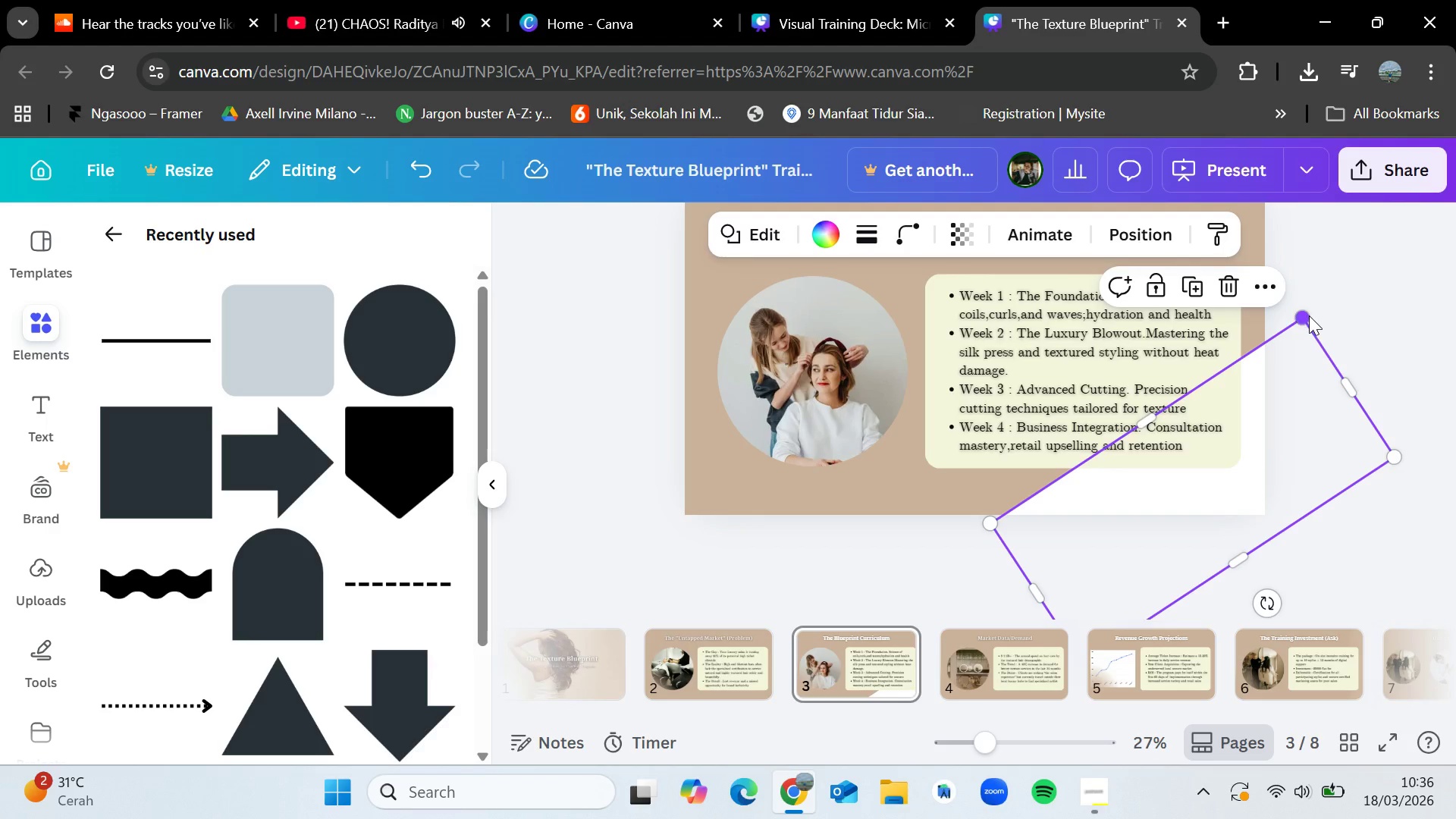 
left_click_drag(start_coordinate=[1305, 316], to_coordinate=[1335, 257])
 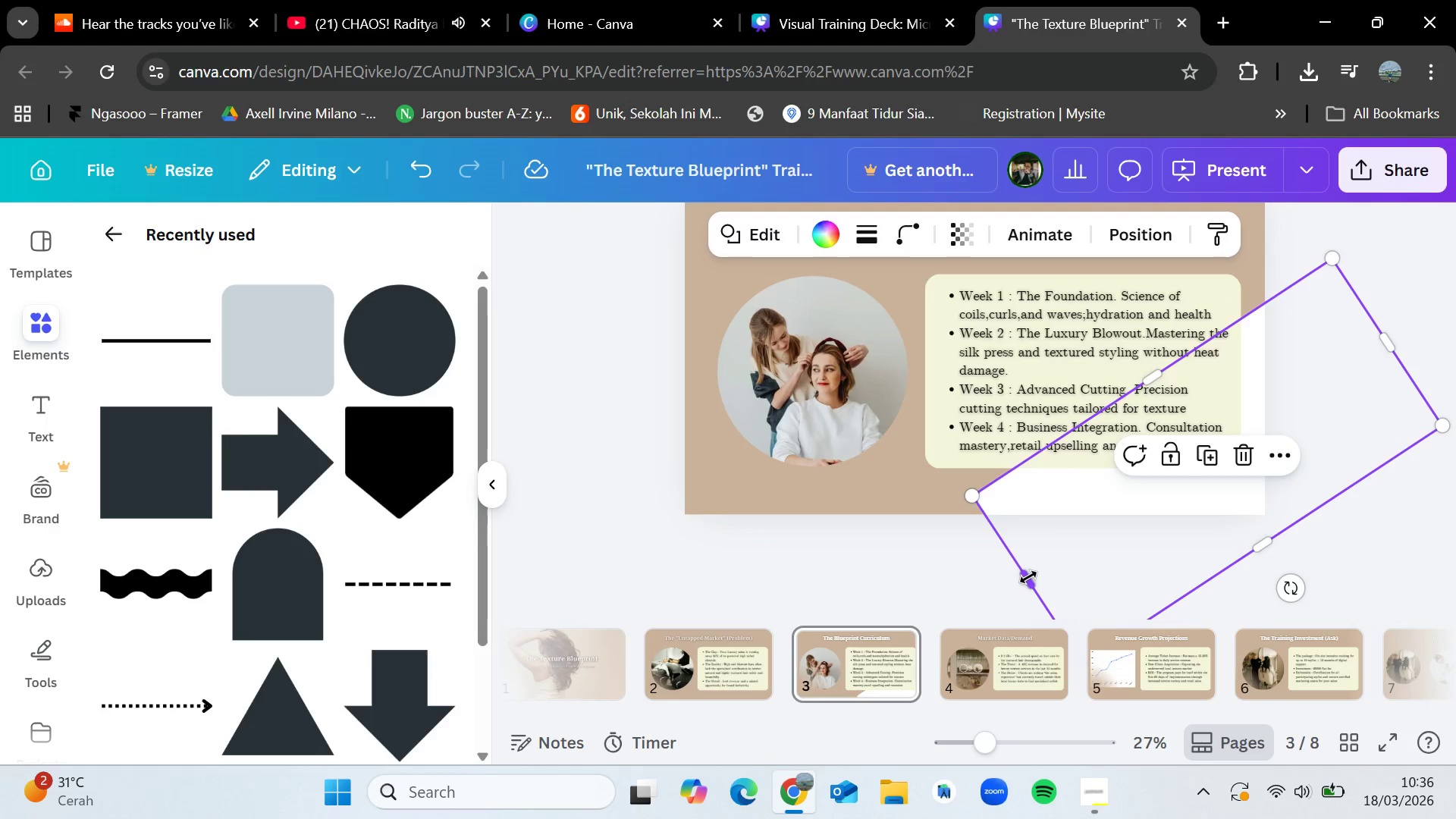 
left_click_drag(start_coordinate=[1028, 577], to_coordinate=[1009, 584])
 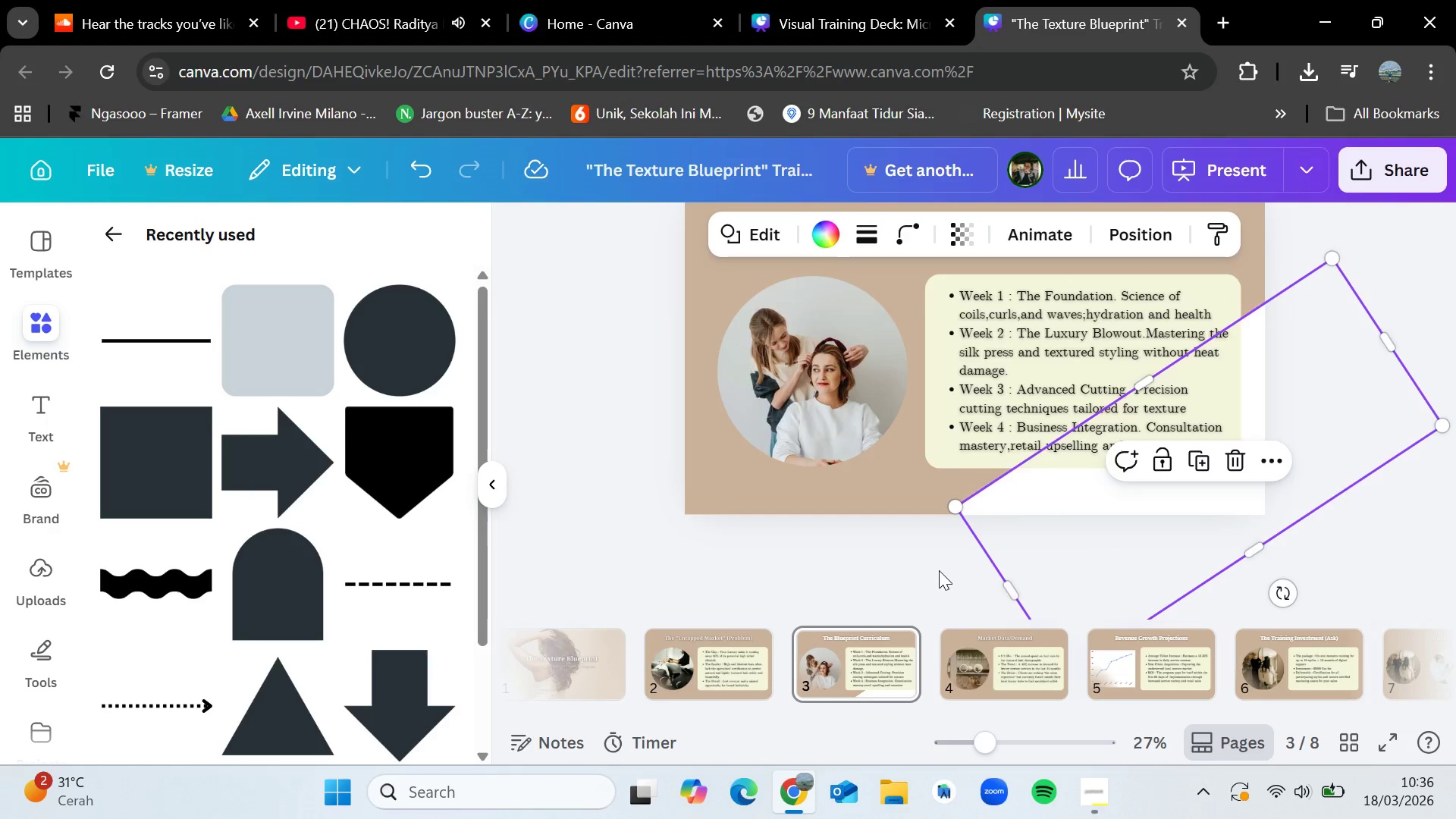 
left_click([939, 570])
 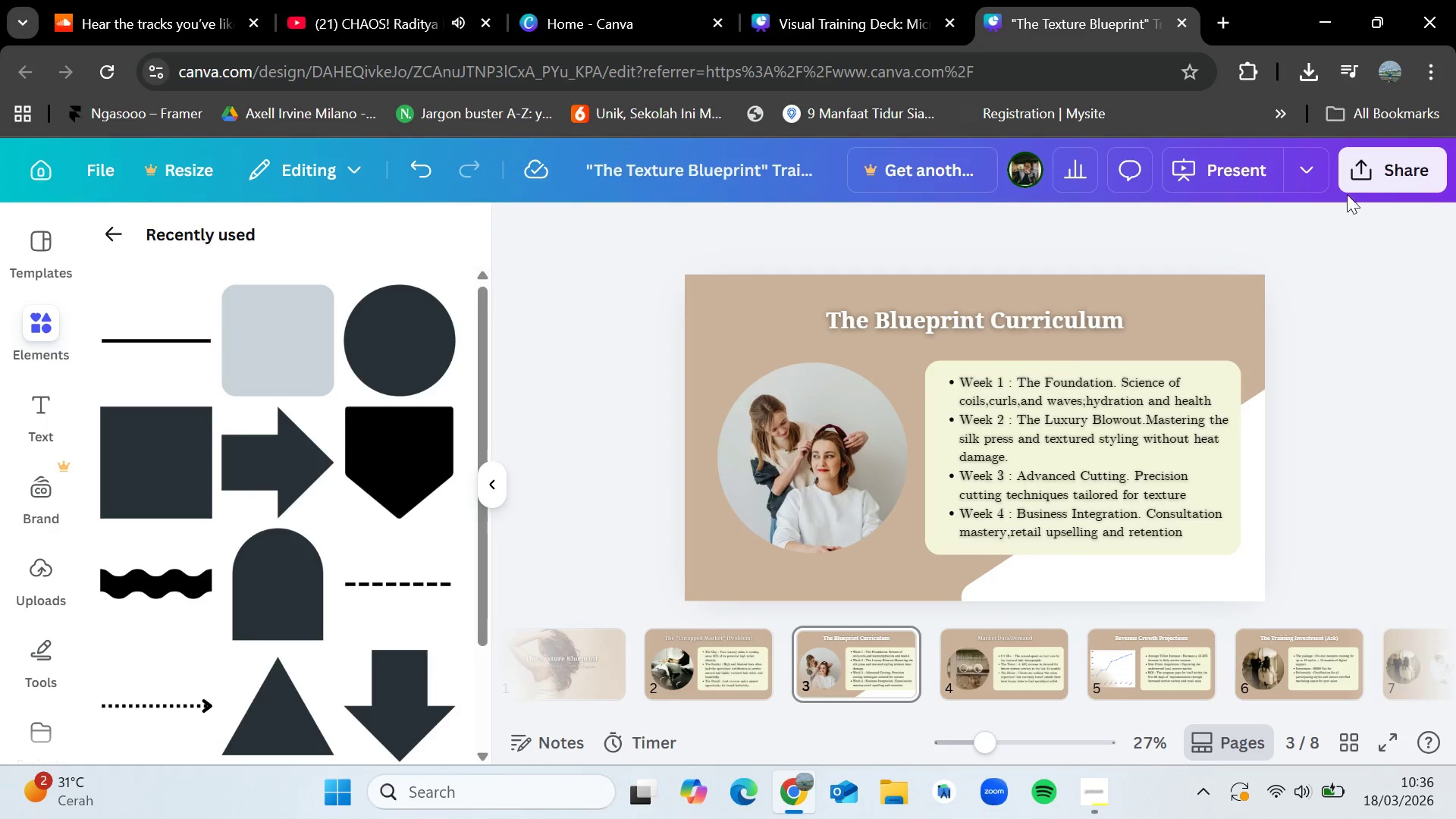 
scroll: coordinate [1375, 483], scroll_direction: down, amount: 2.0
 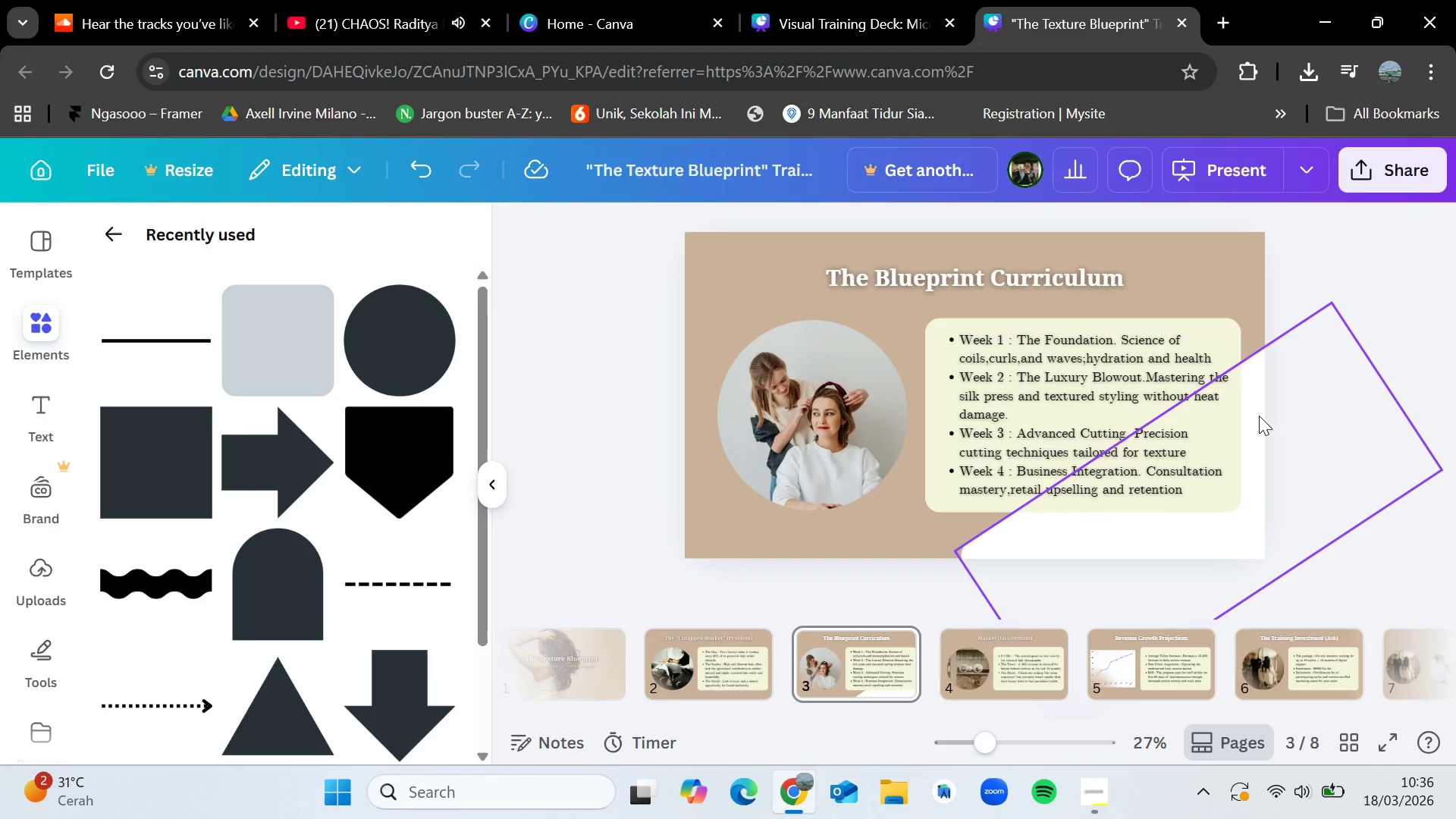 
left_click_drag(start_coordinate=[1262, 415], to_coordinate=[1249, 425])
 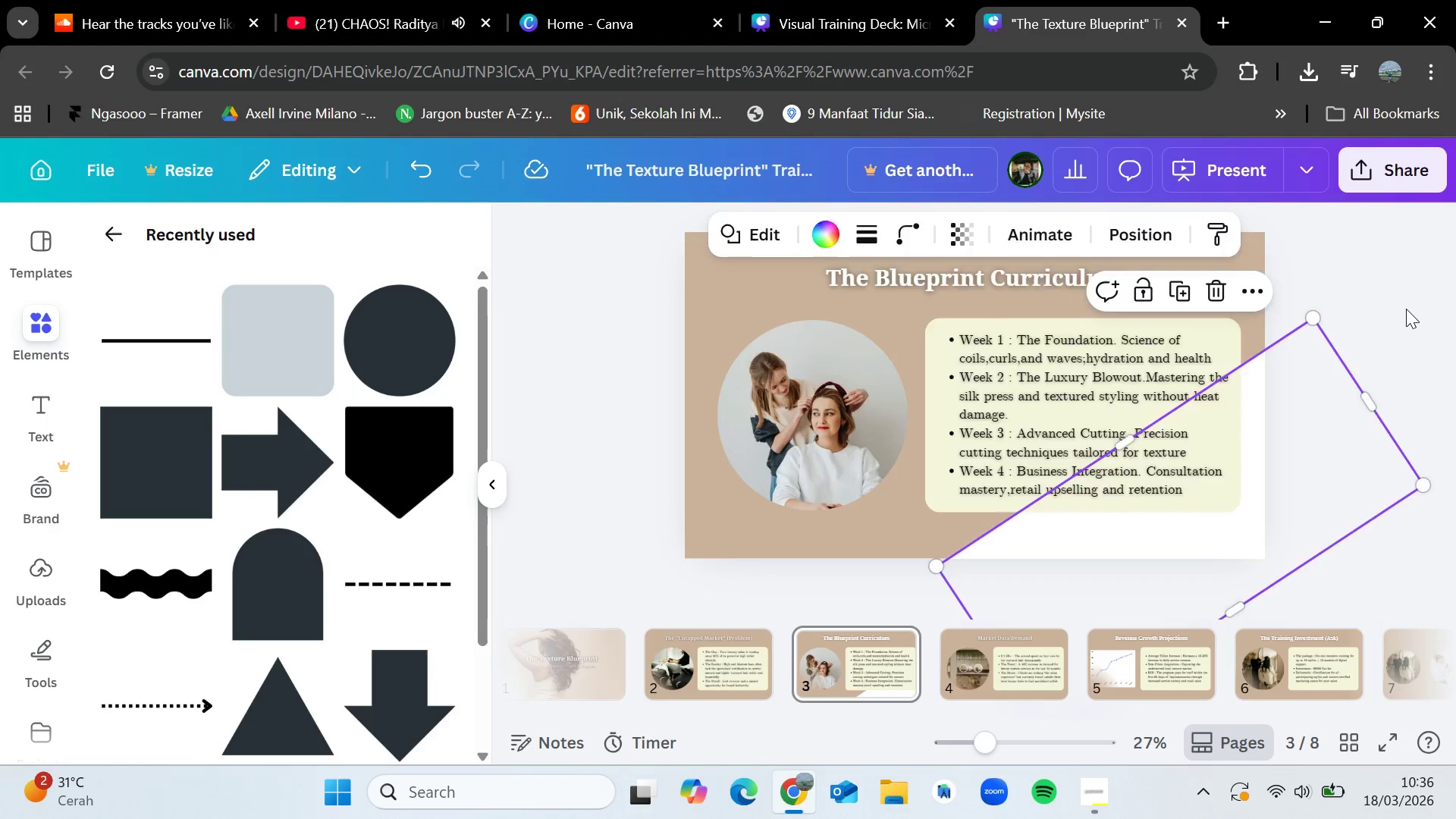 
left_click([1406, 309])
 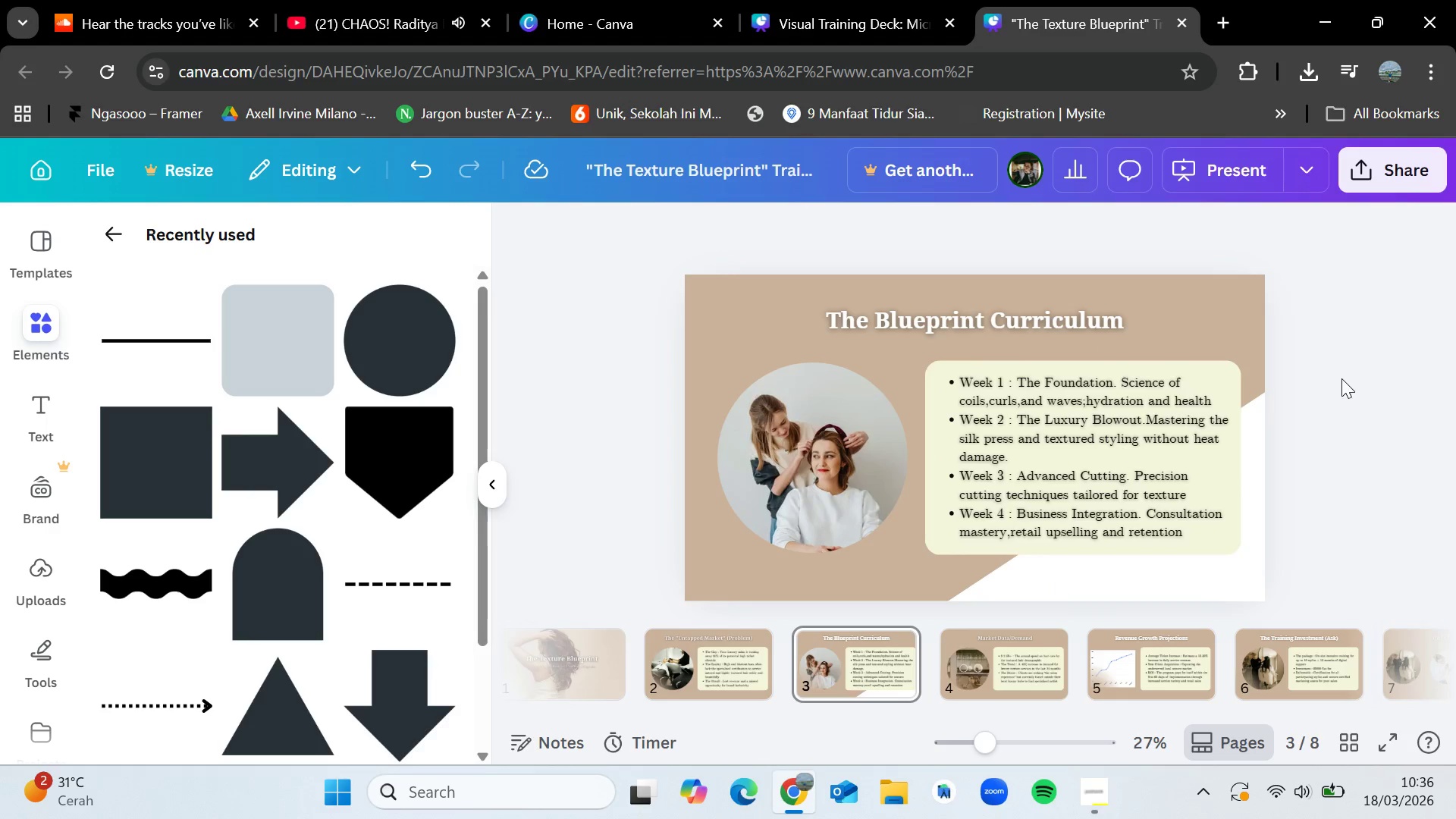 
wait(5.06)
 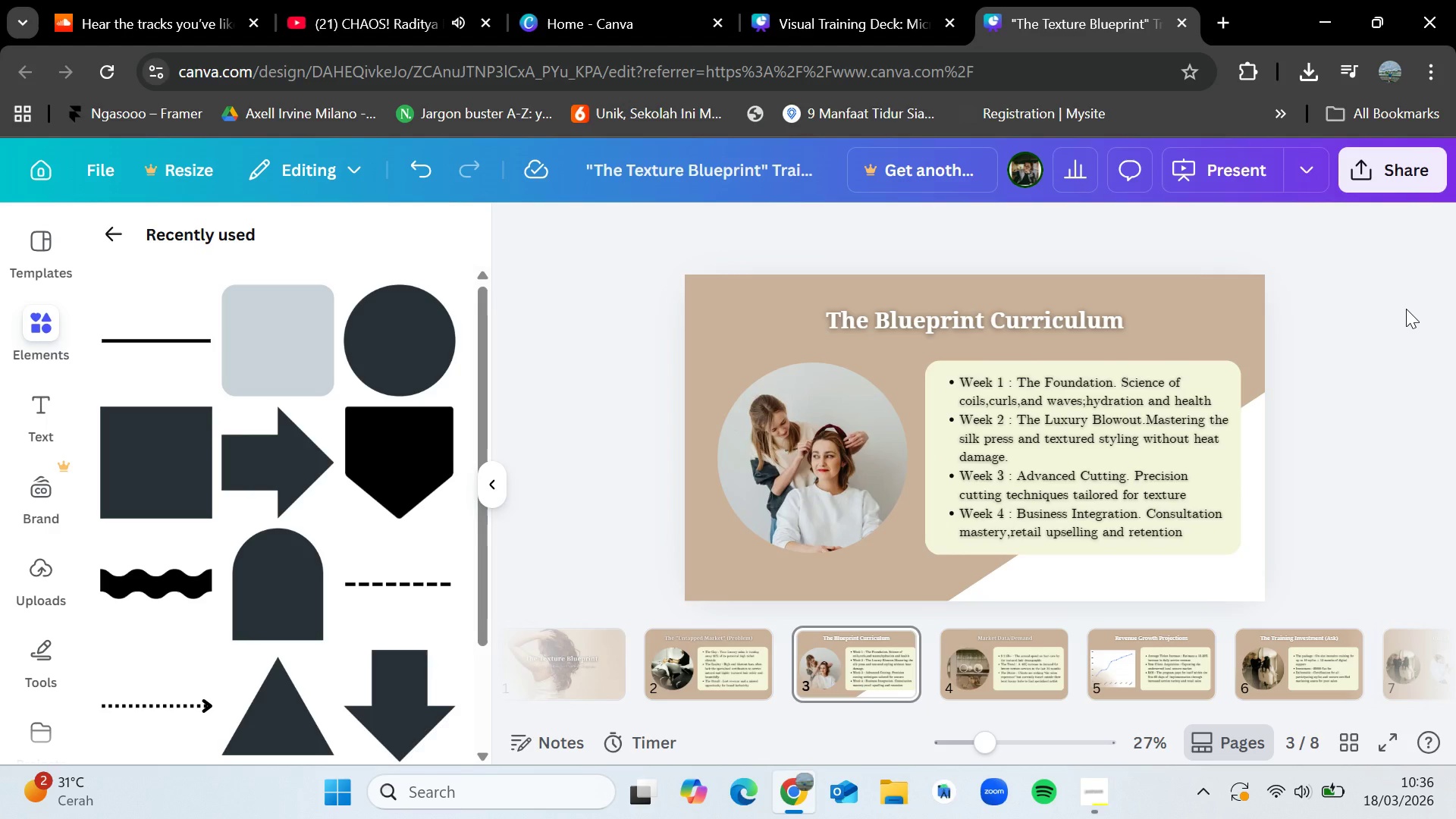 
left_click_drag(start_coordinate=[1258, 410], to_coordinate=[714, 176])
 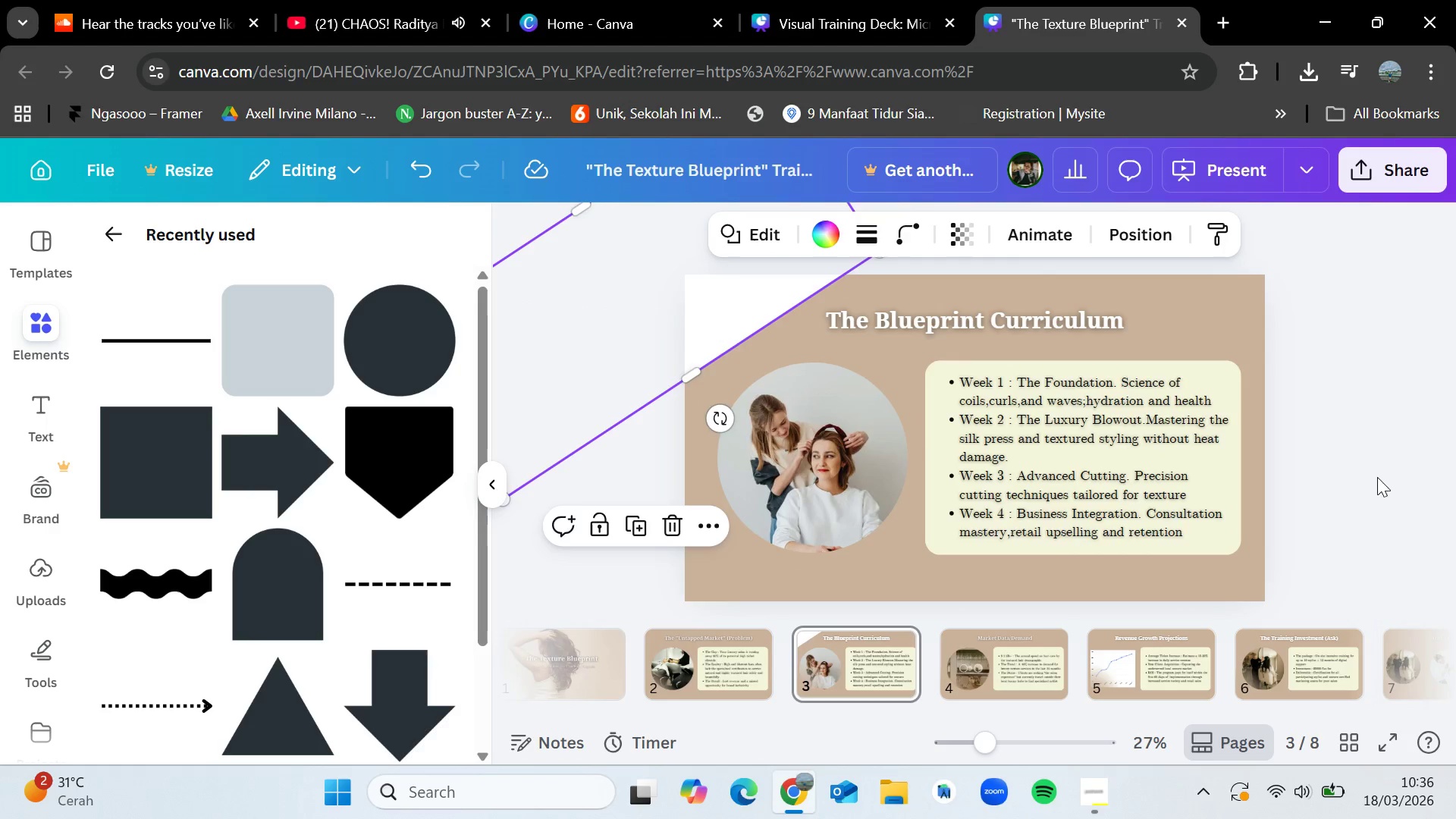 
left_click([1368, 474])
 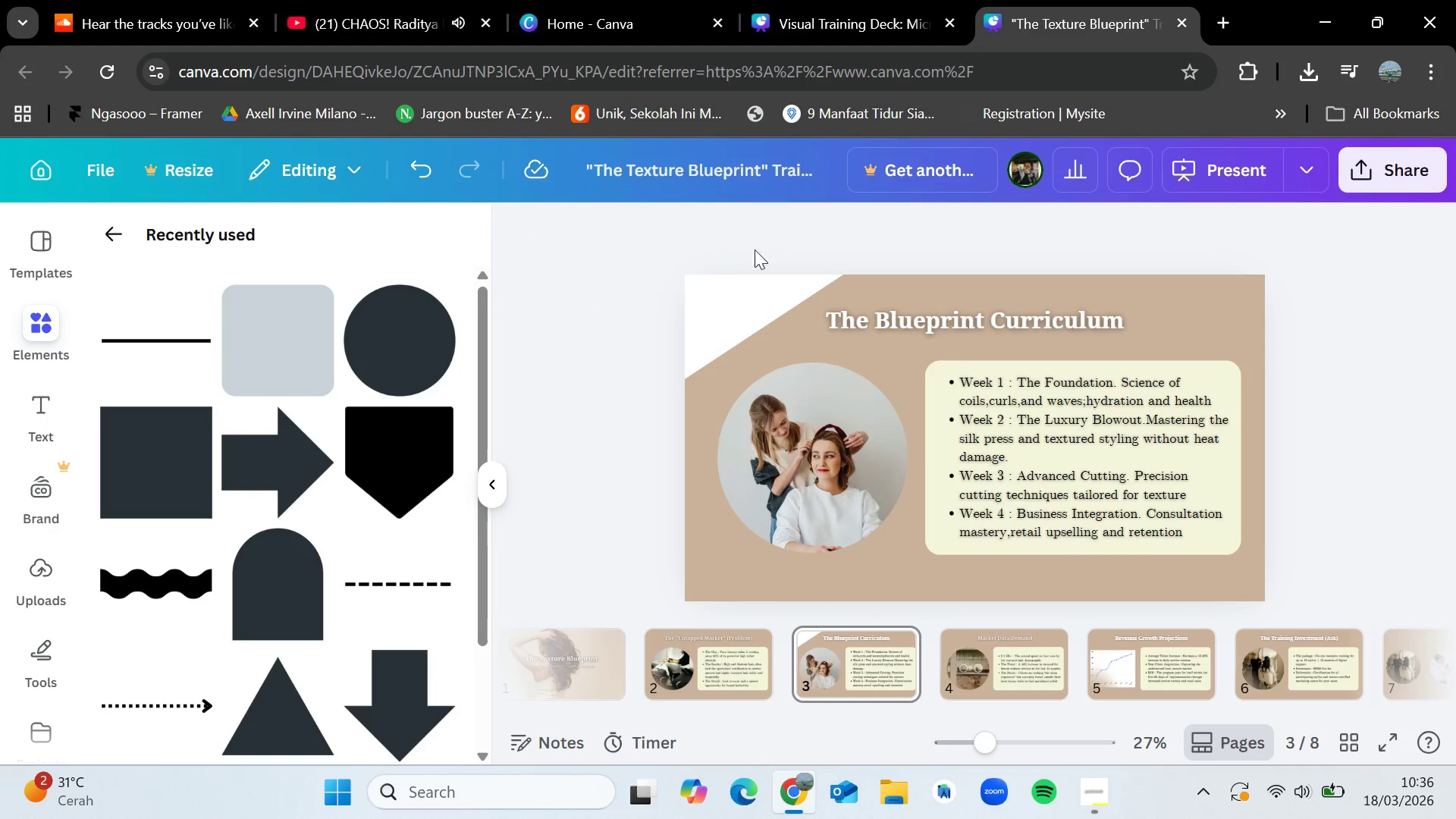 
left_click([718, 315])
 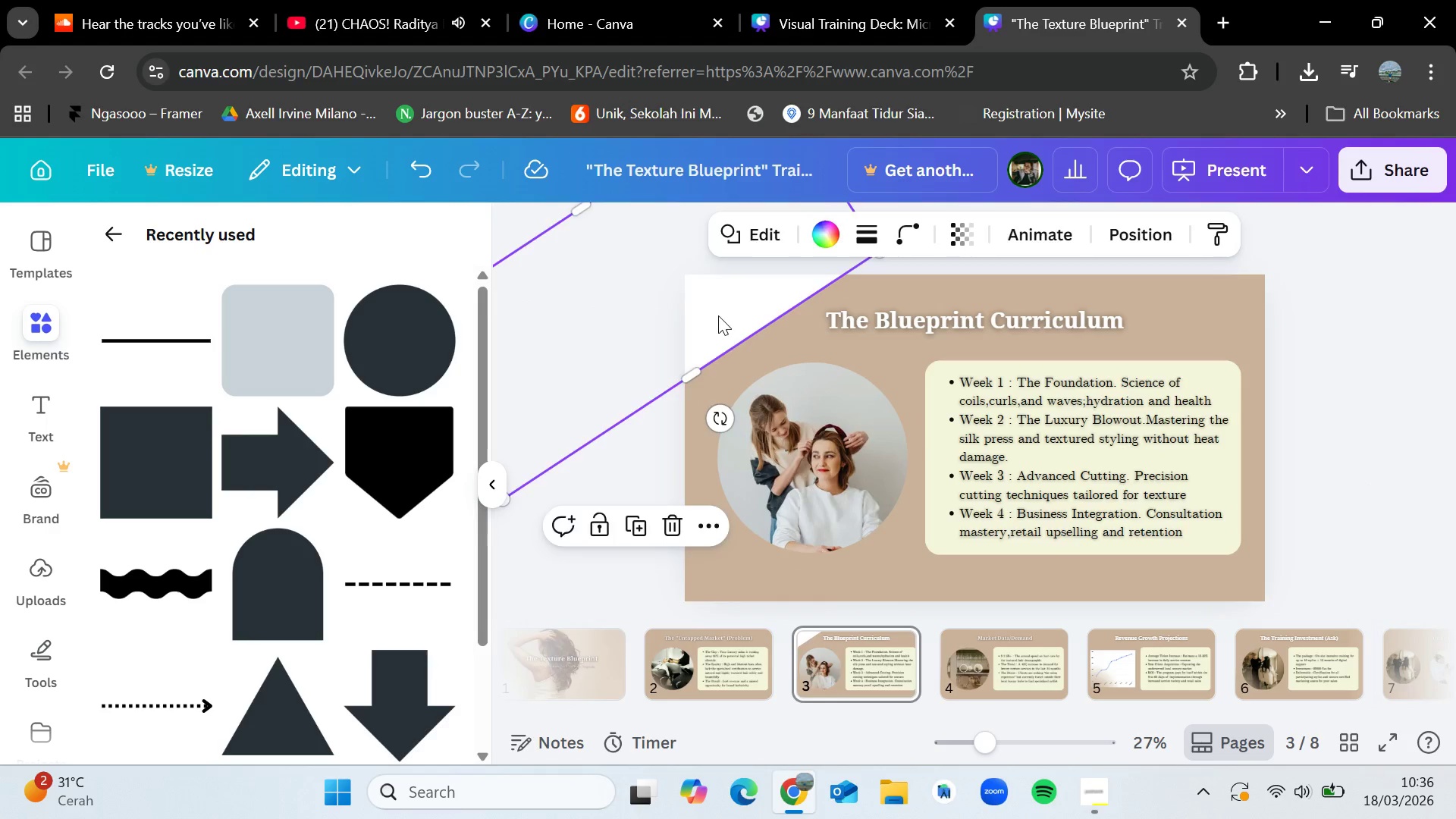 
key(Delete)
 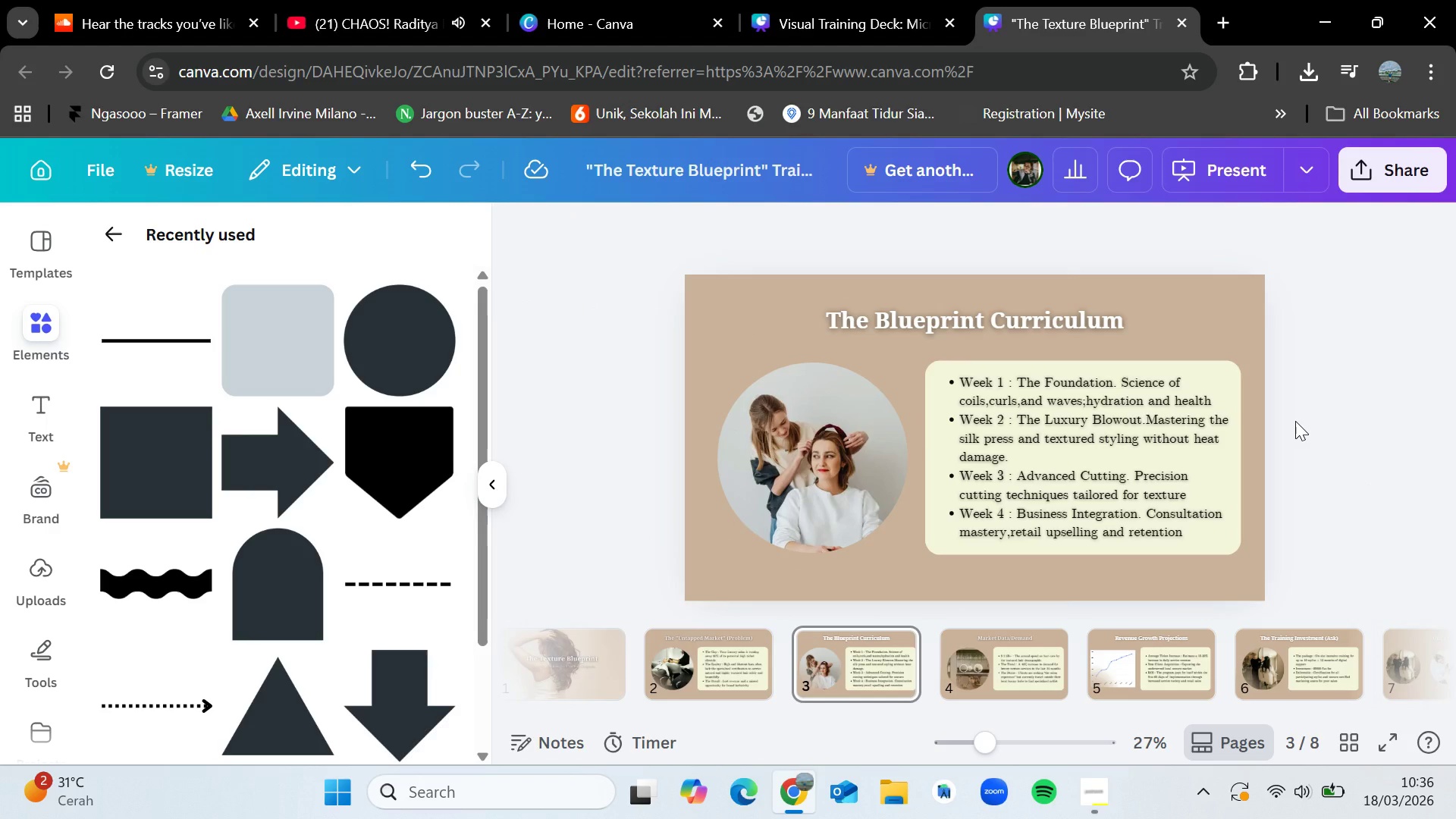 
scroll: coordinate [1295, 421], scroll_direction: down, amount: 1.0
 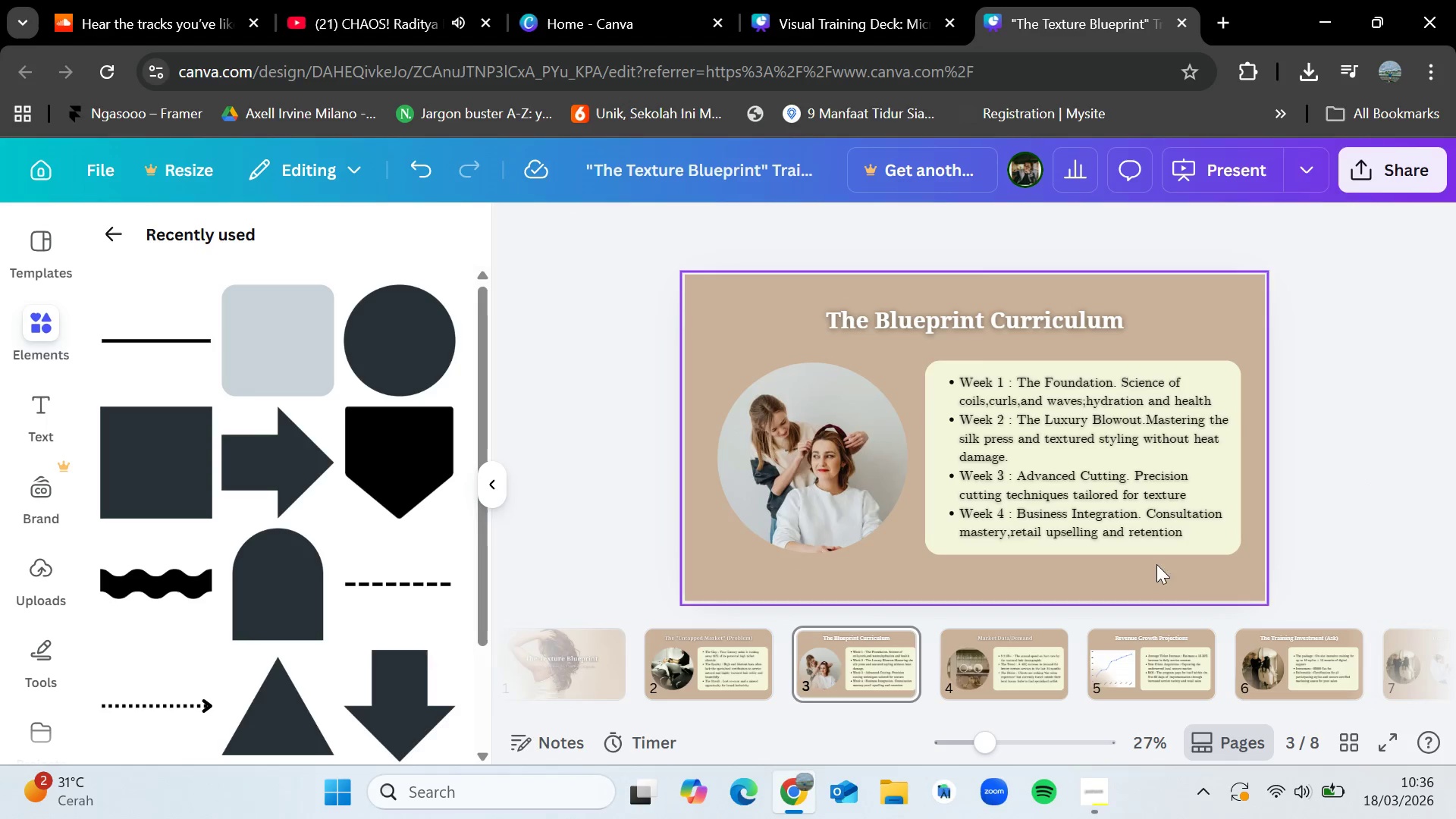 
left_click([1014, 636])
 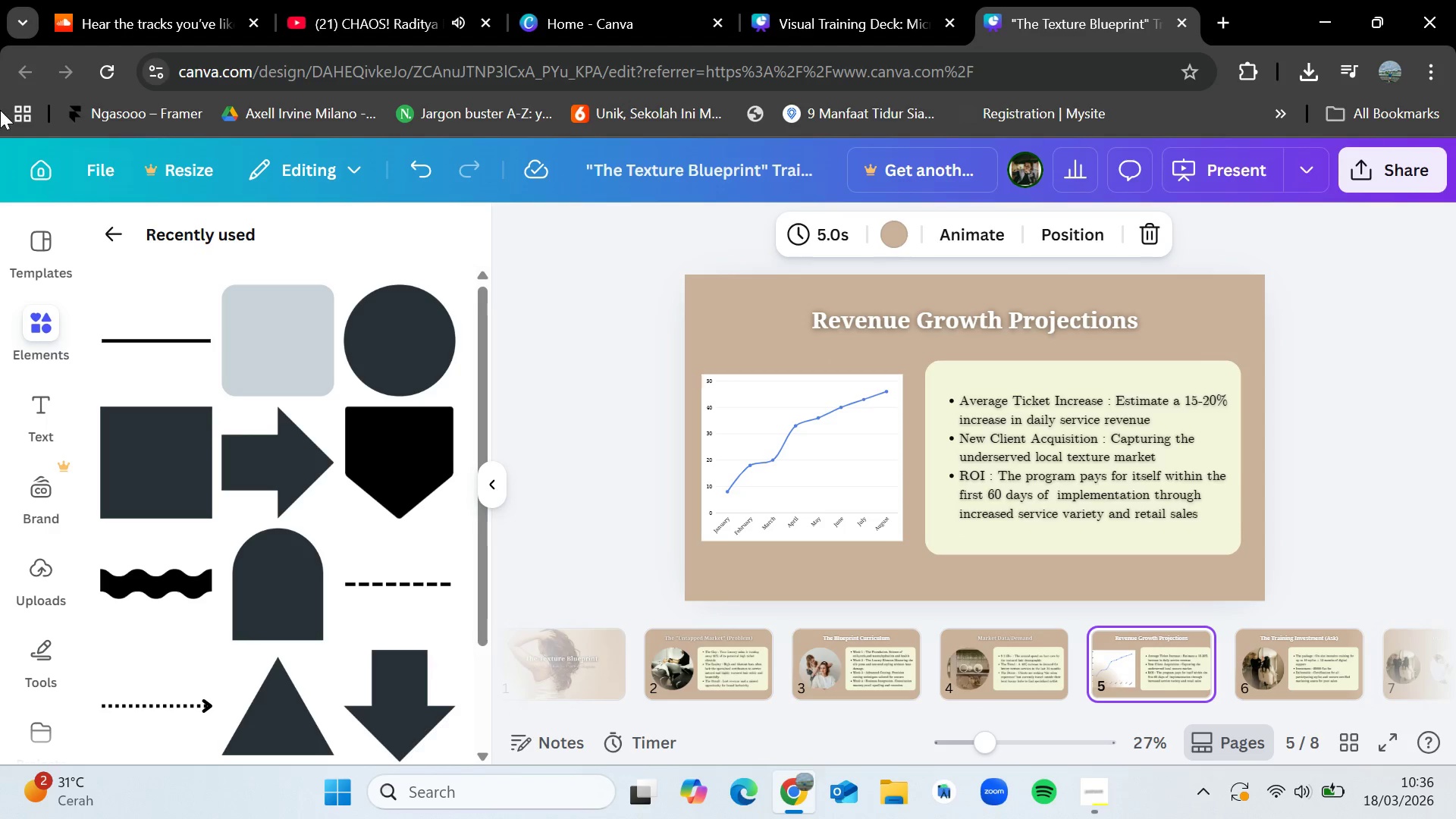 
left_click([115, 238])
 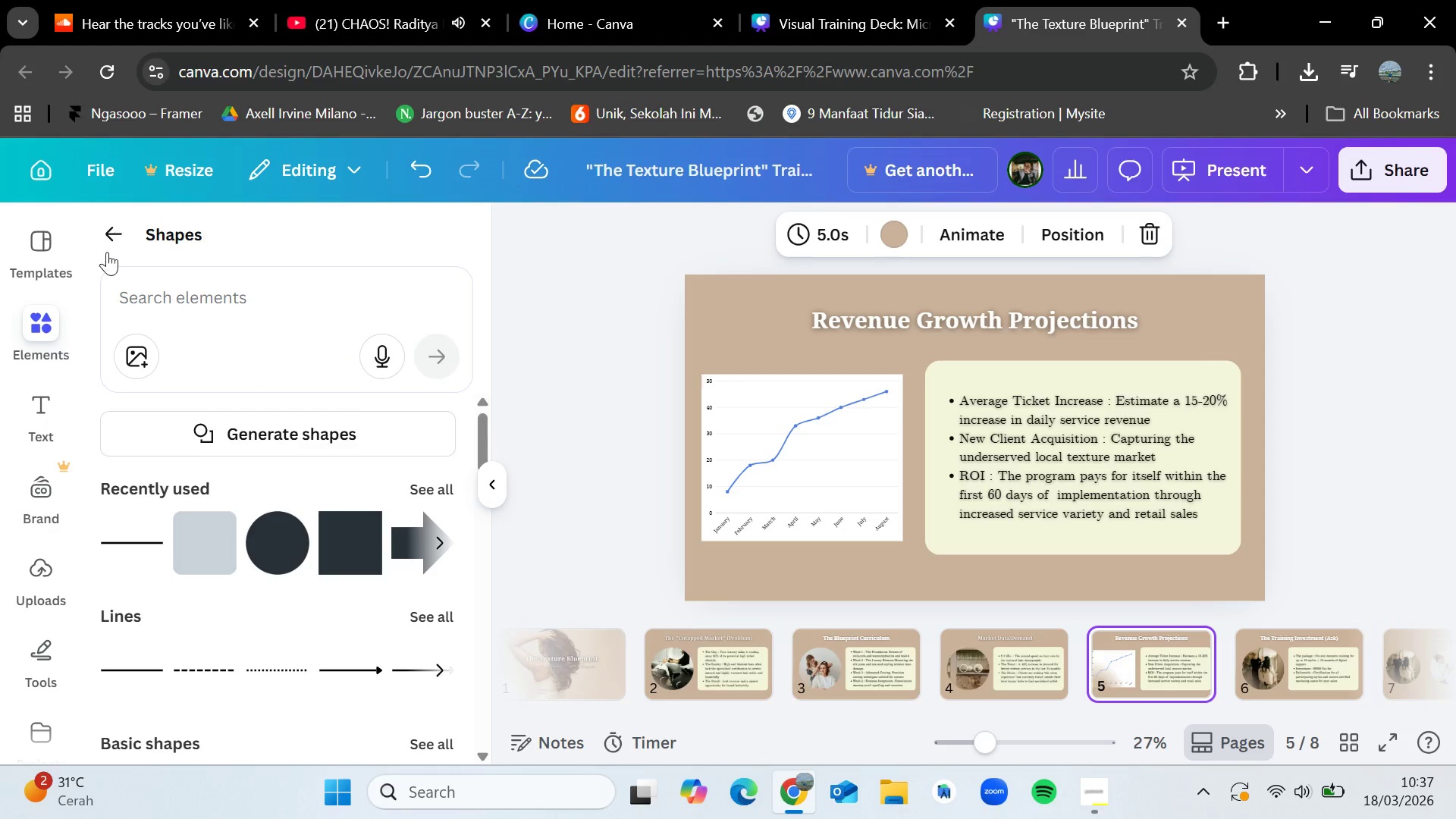 
left_click([111, 245])
 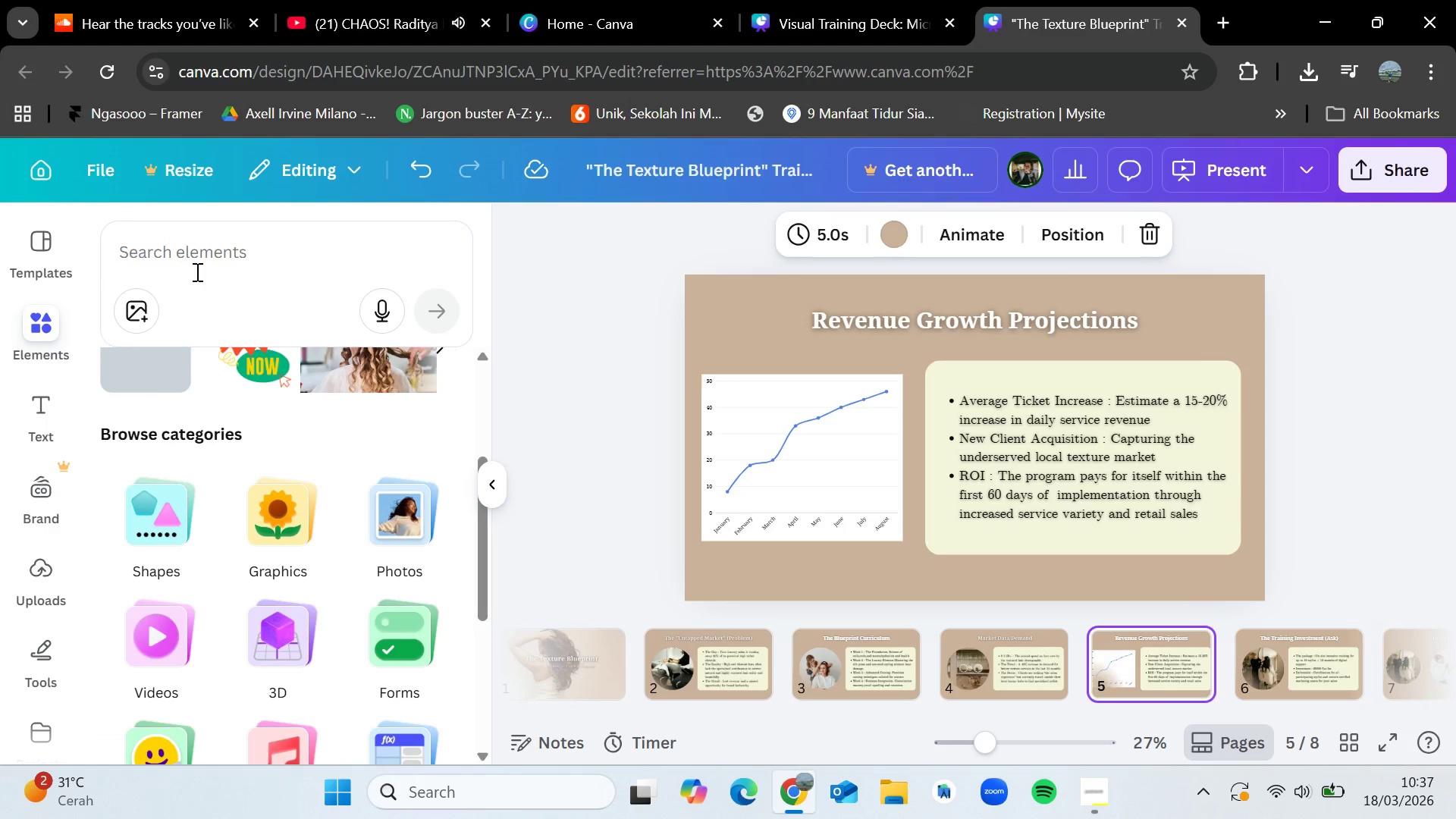 
left_click([196, 271])
 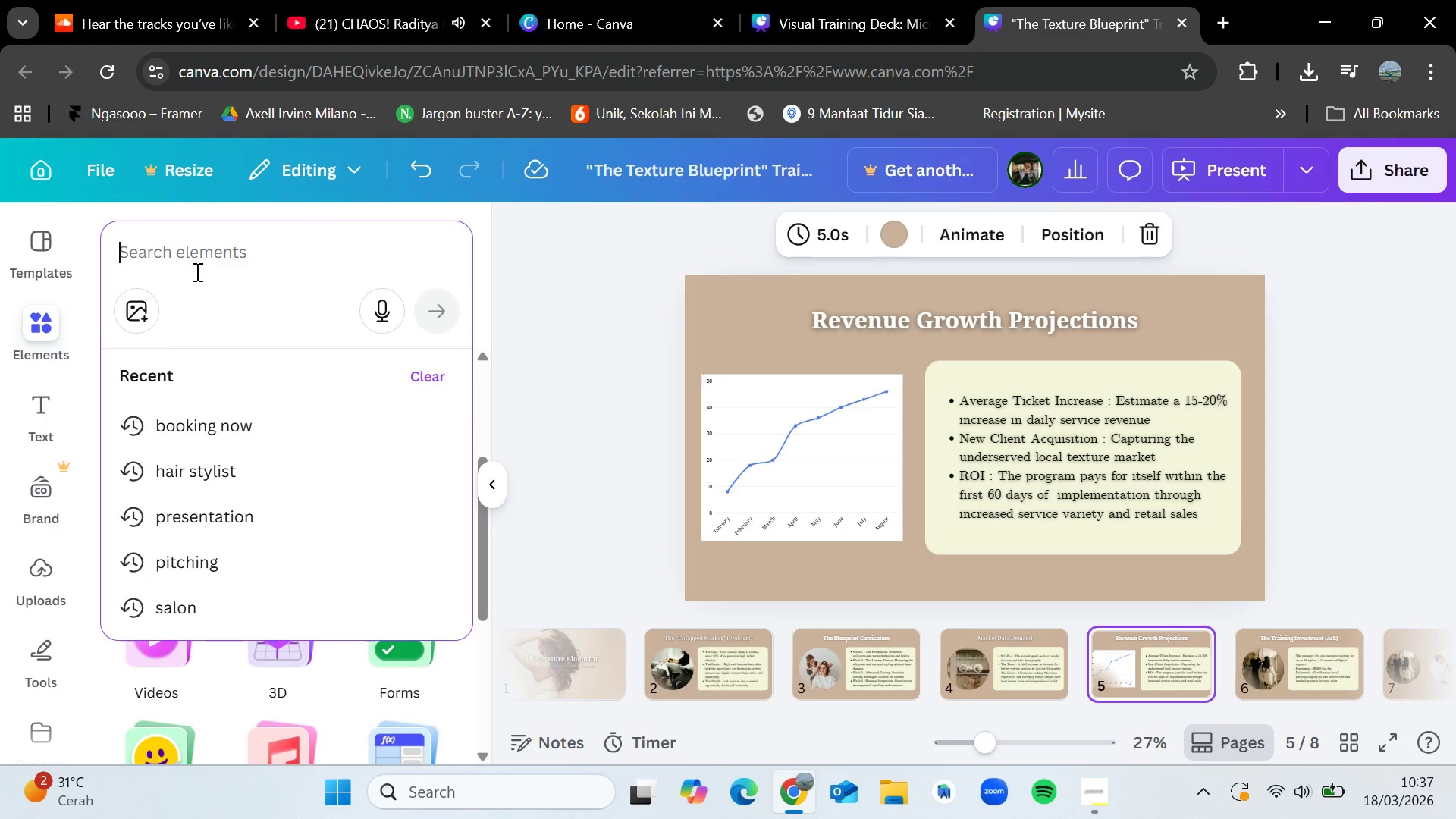 
type(salon)
 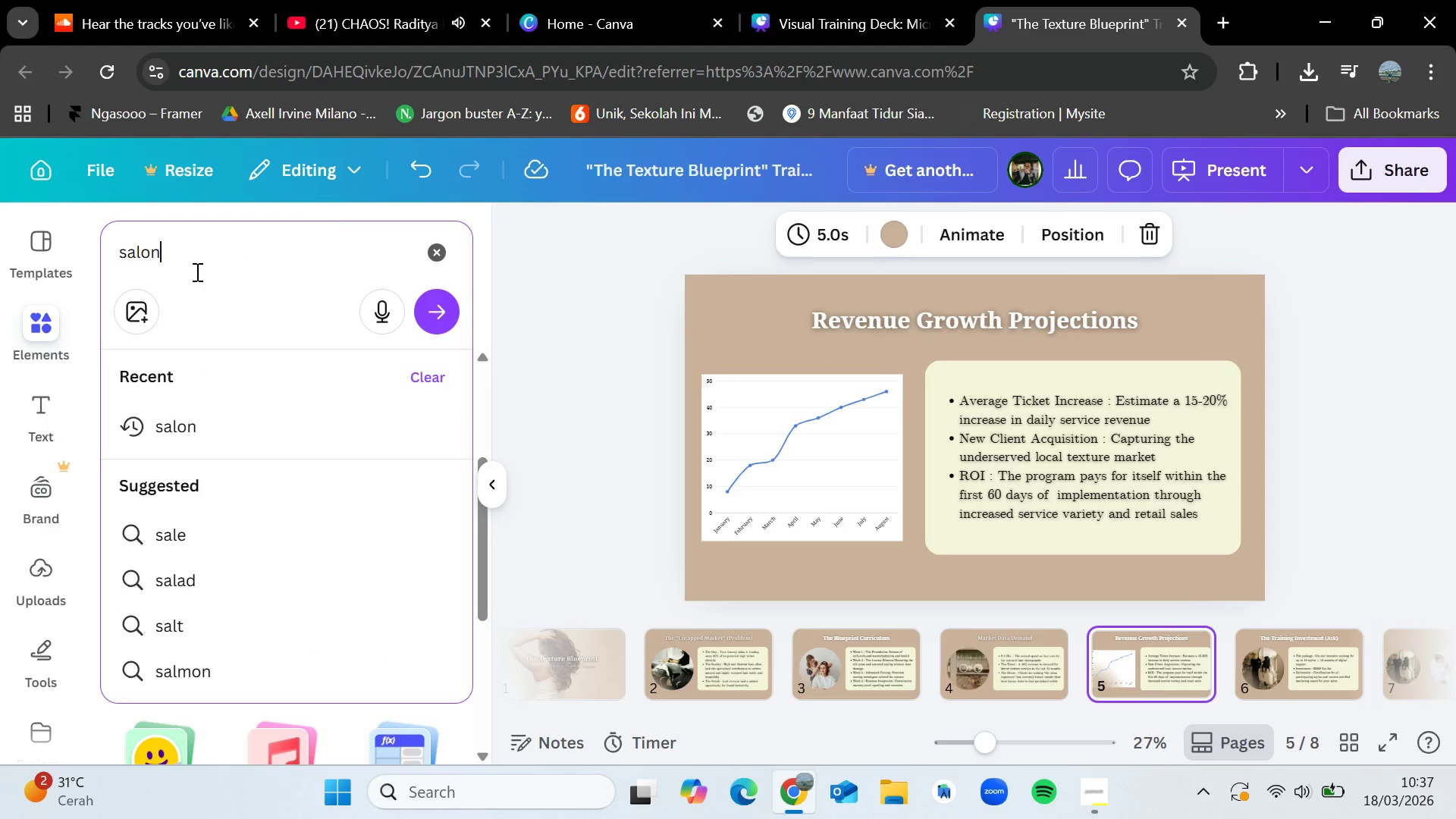 
key(Enter)
 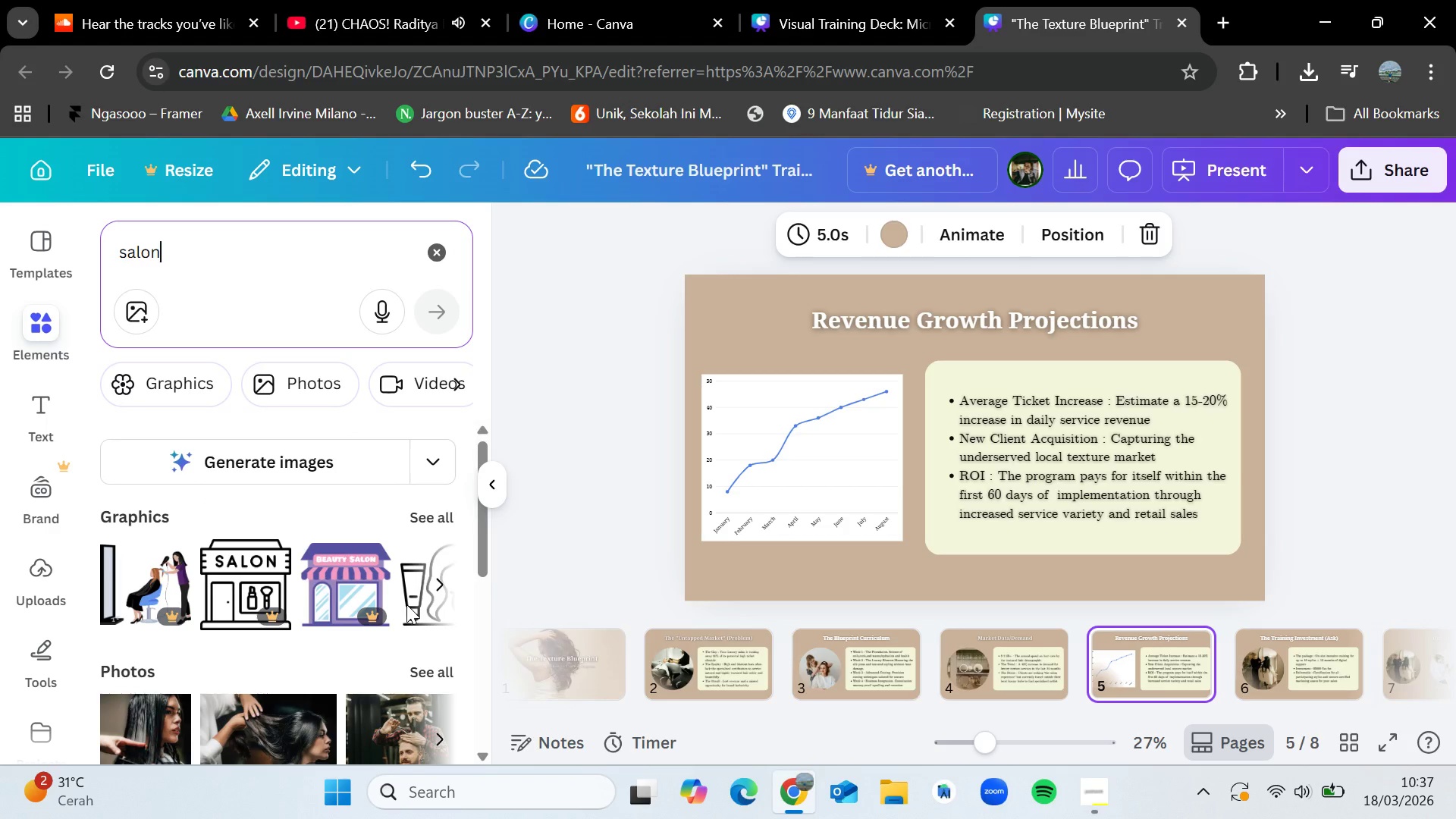 
left_click([441, 665])
 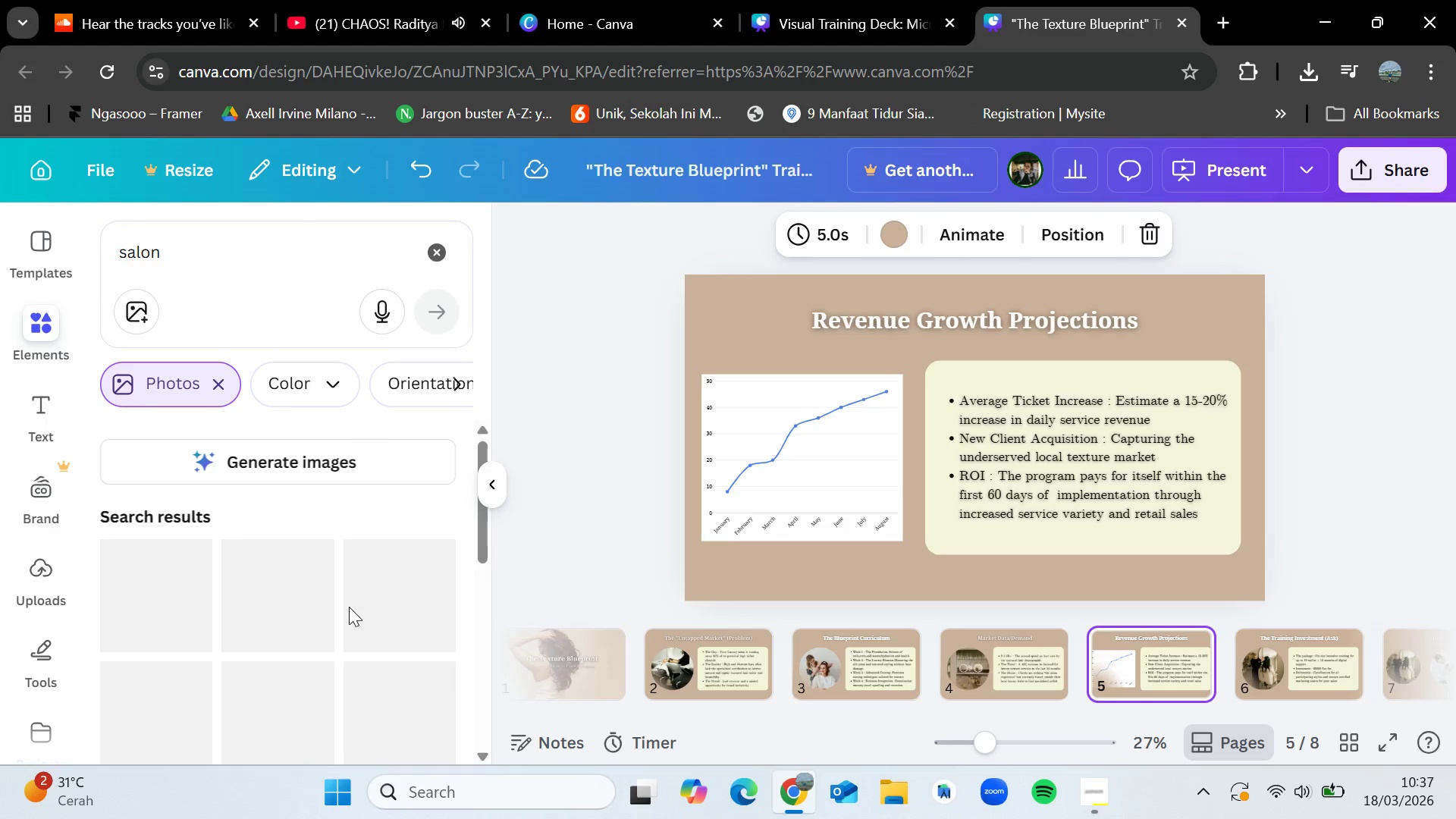 
scroll: coordinate [349, 607], scroll_direction: down, amount: 1.0
 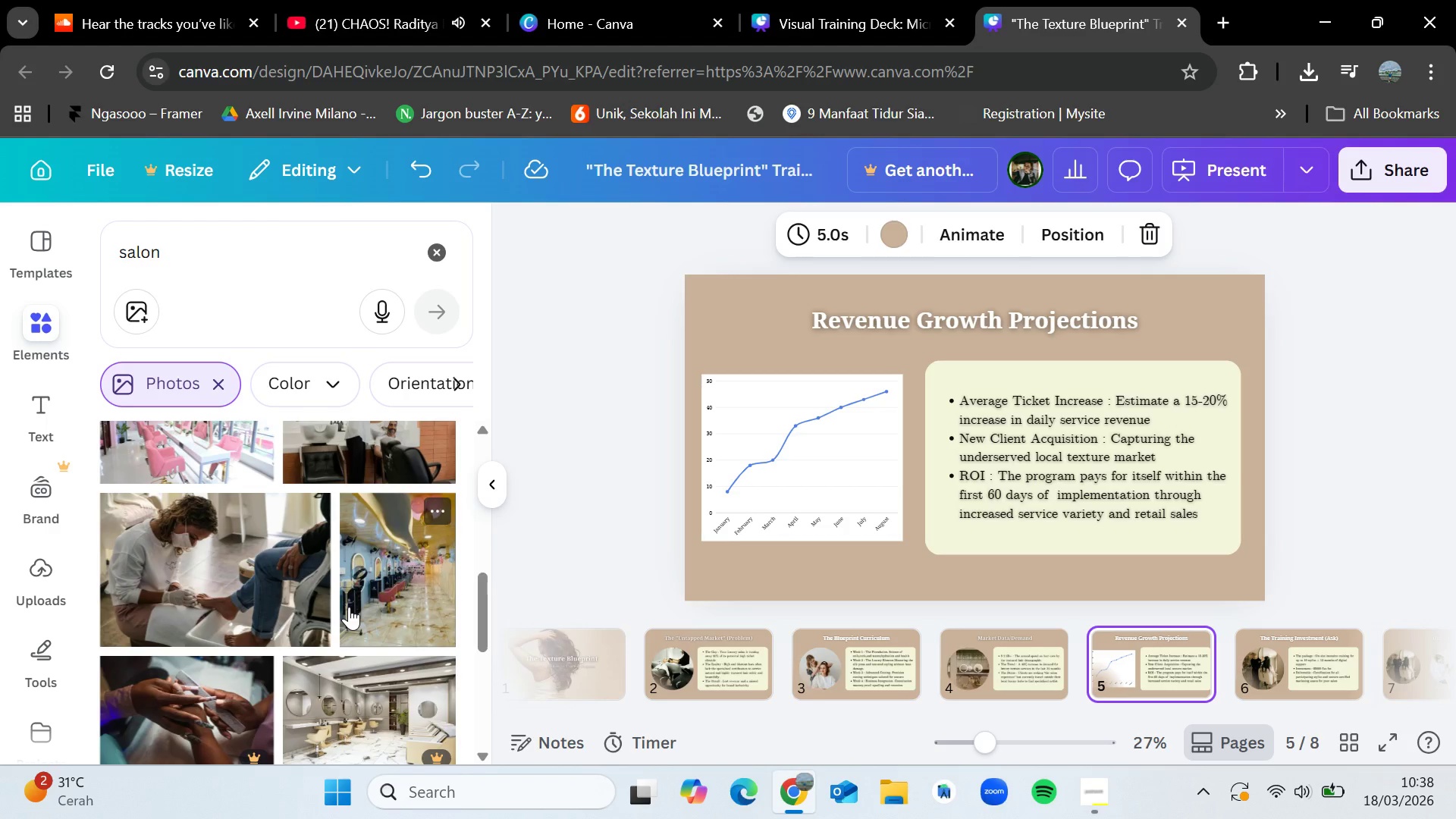 
wait(97.2)
 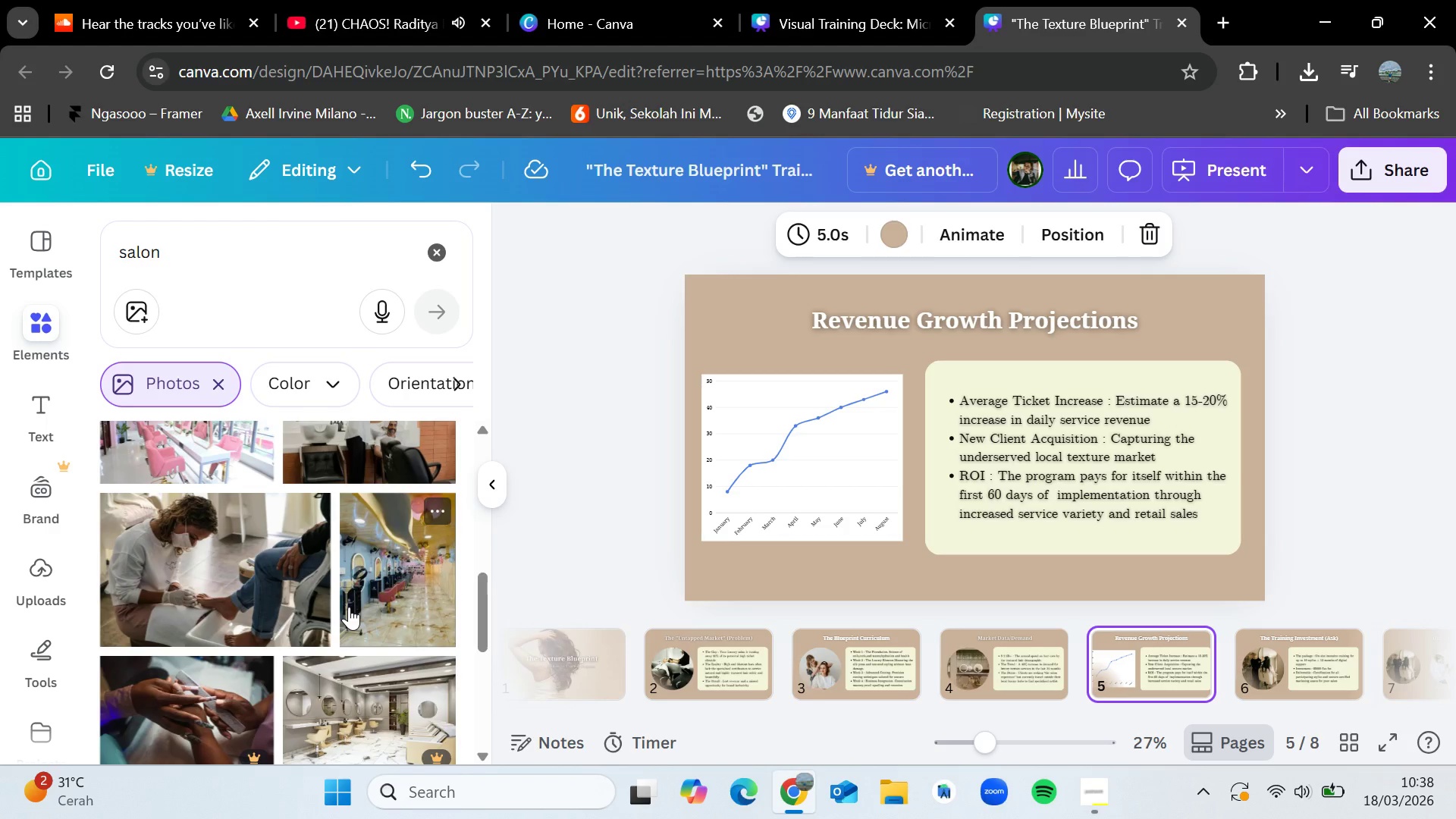 
key(ArrowLeft)
 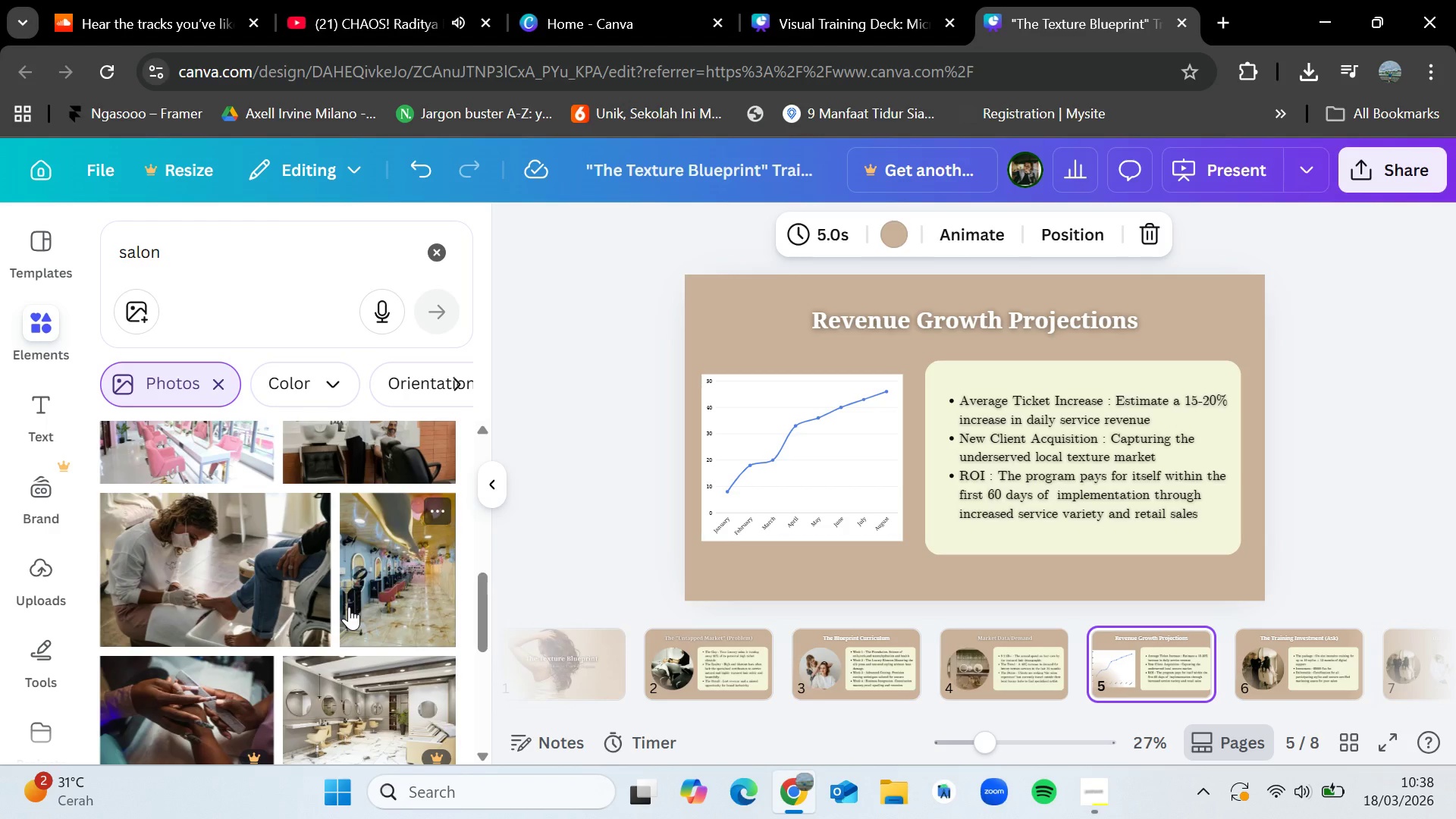 
key(ArrowRight)
 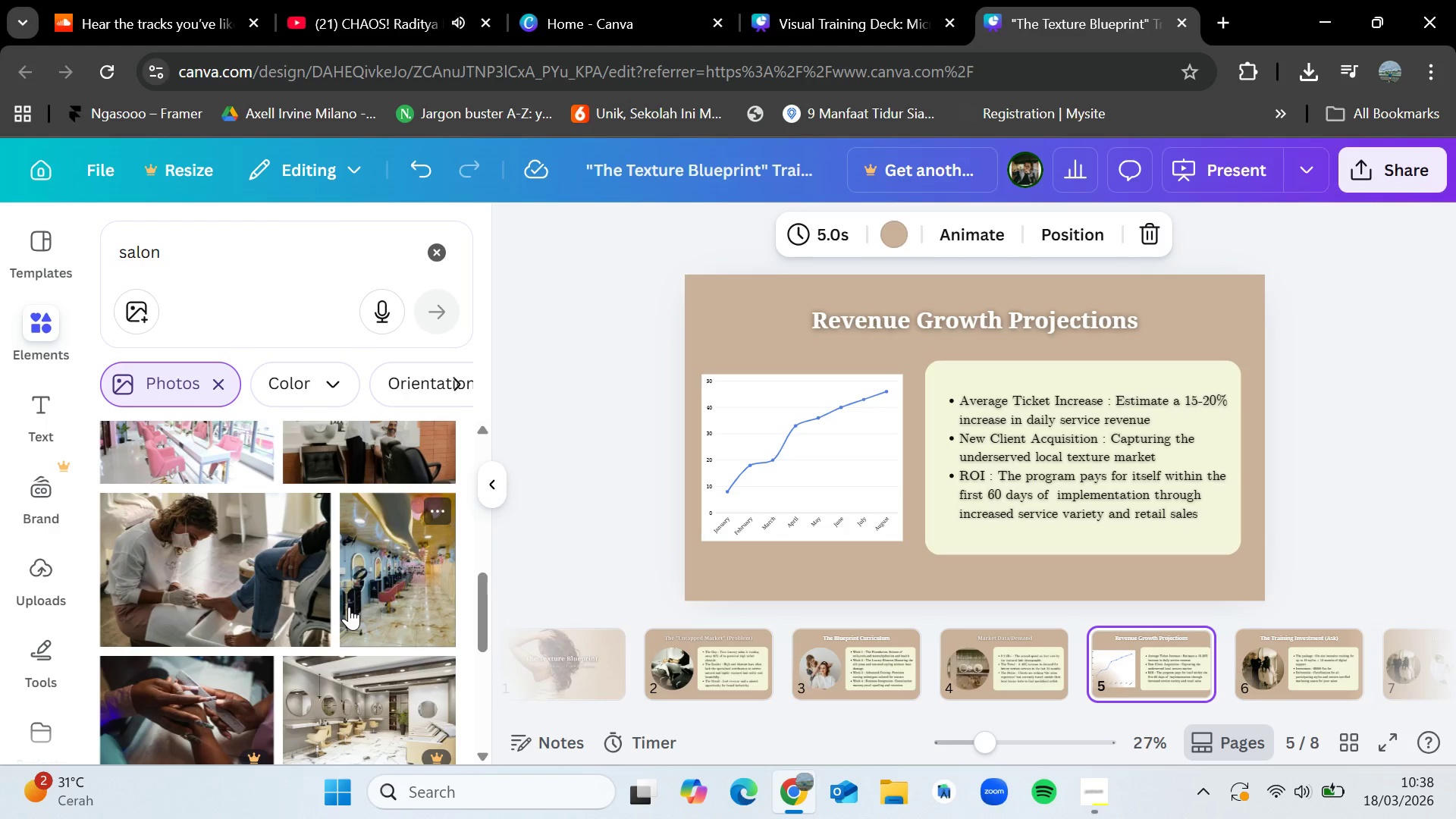 
key(ArrowRight)
 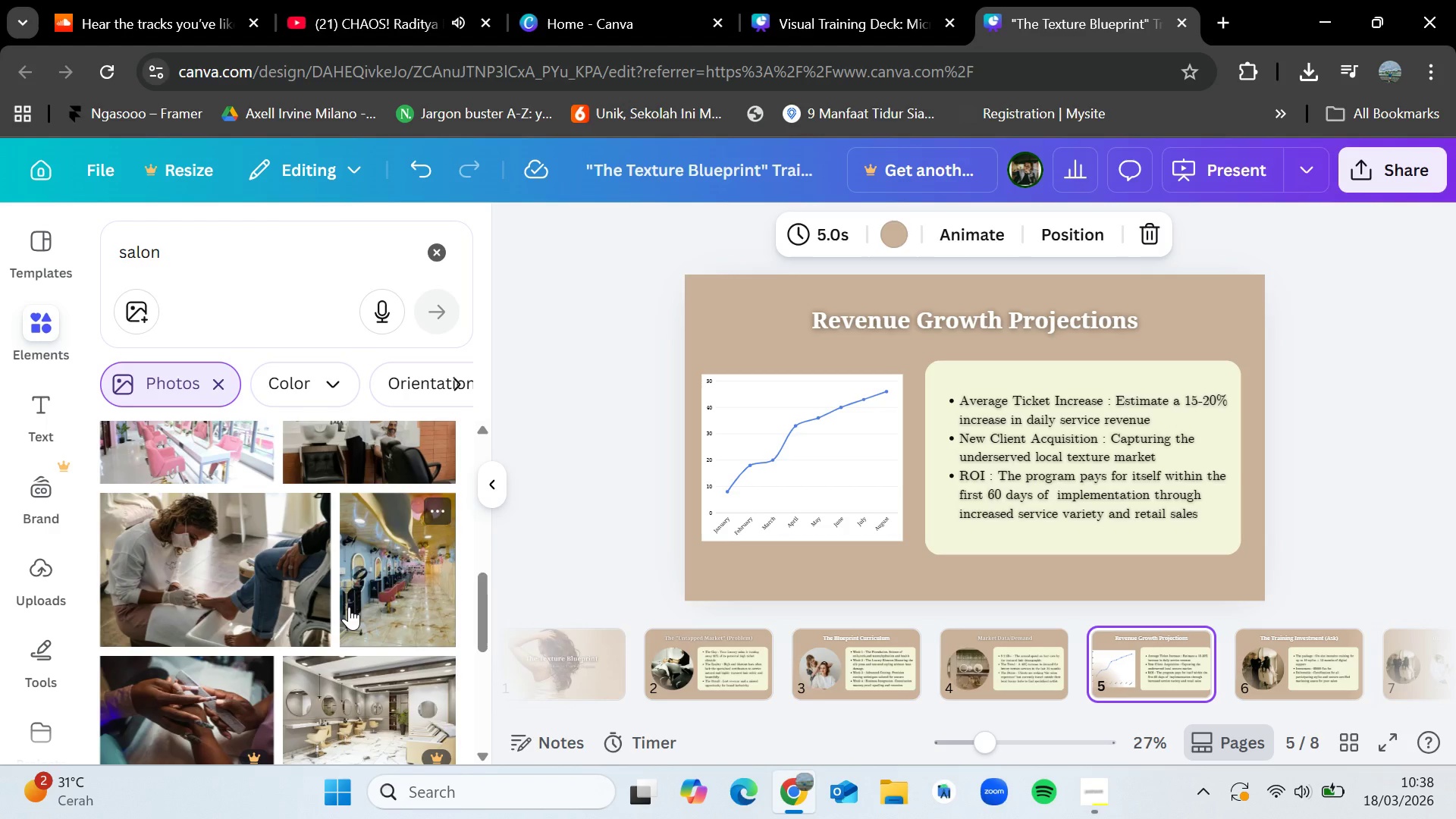 
key(ArrowLeft)
 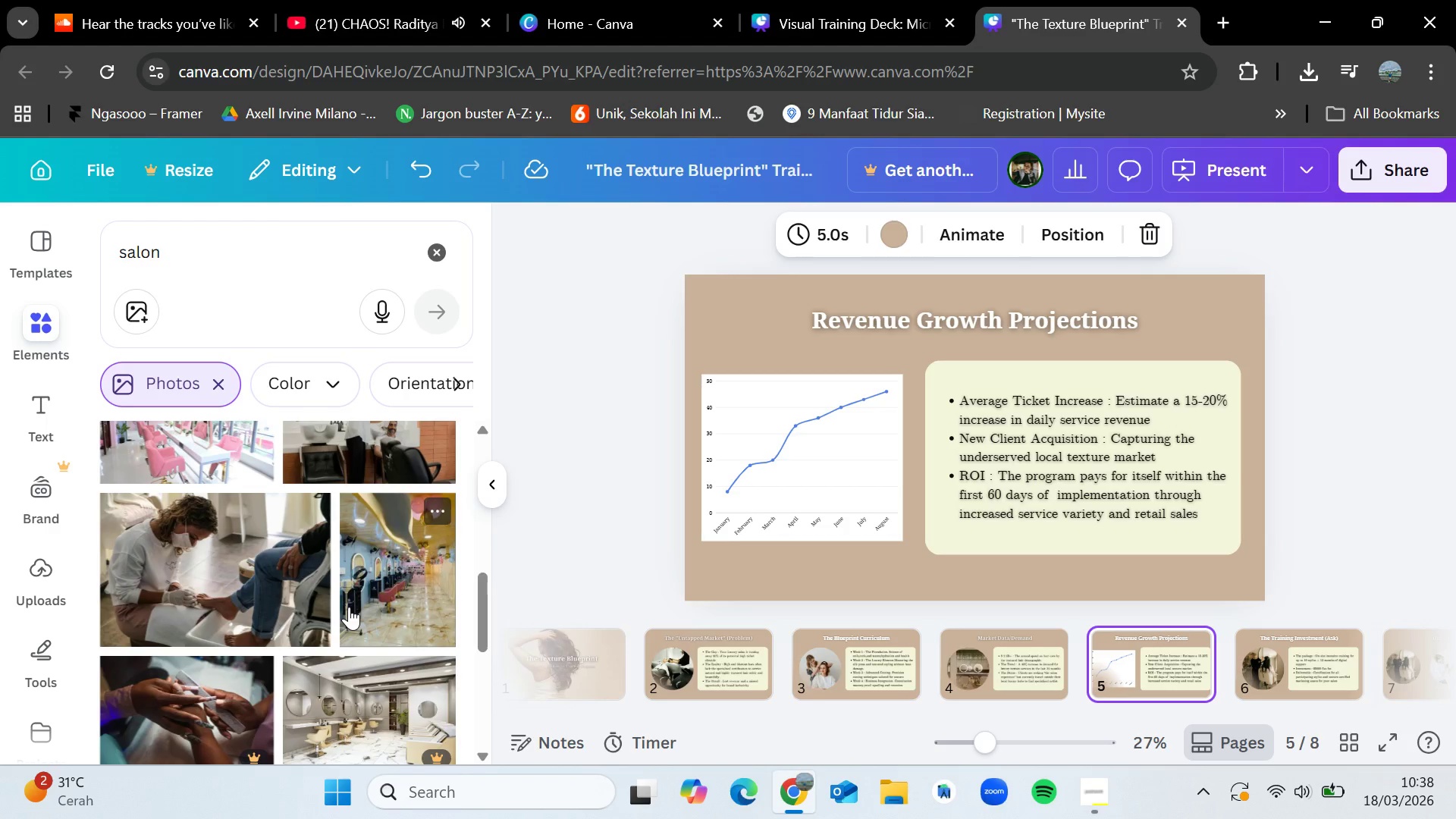 
key(ArrowLeft)
 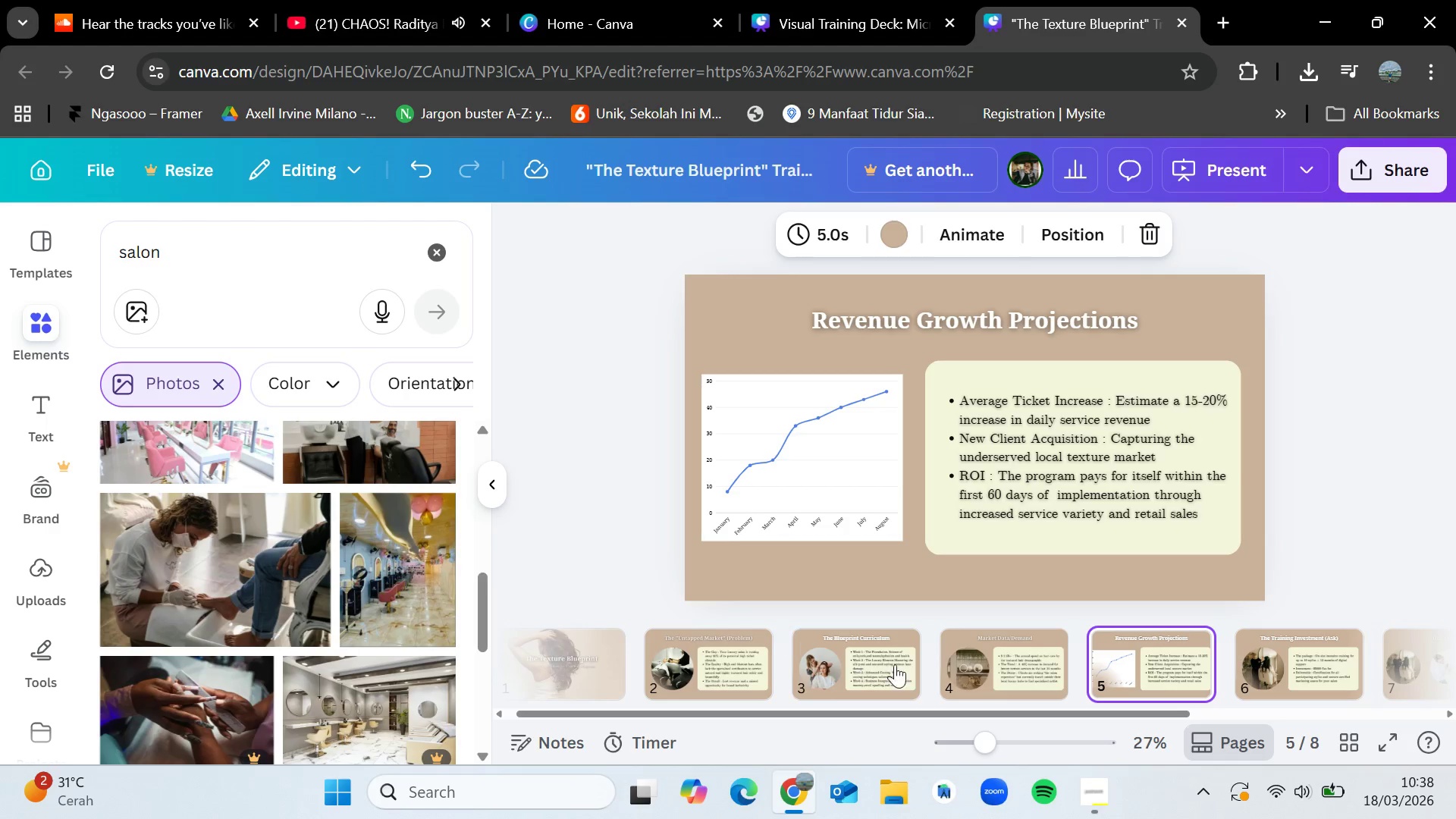 
left_click([893, 657])
 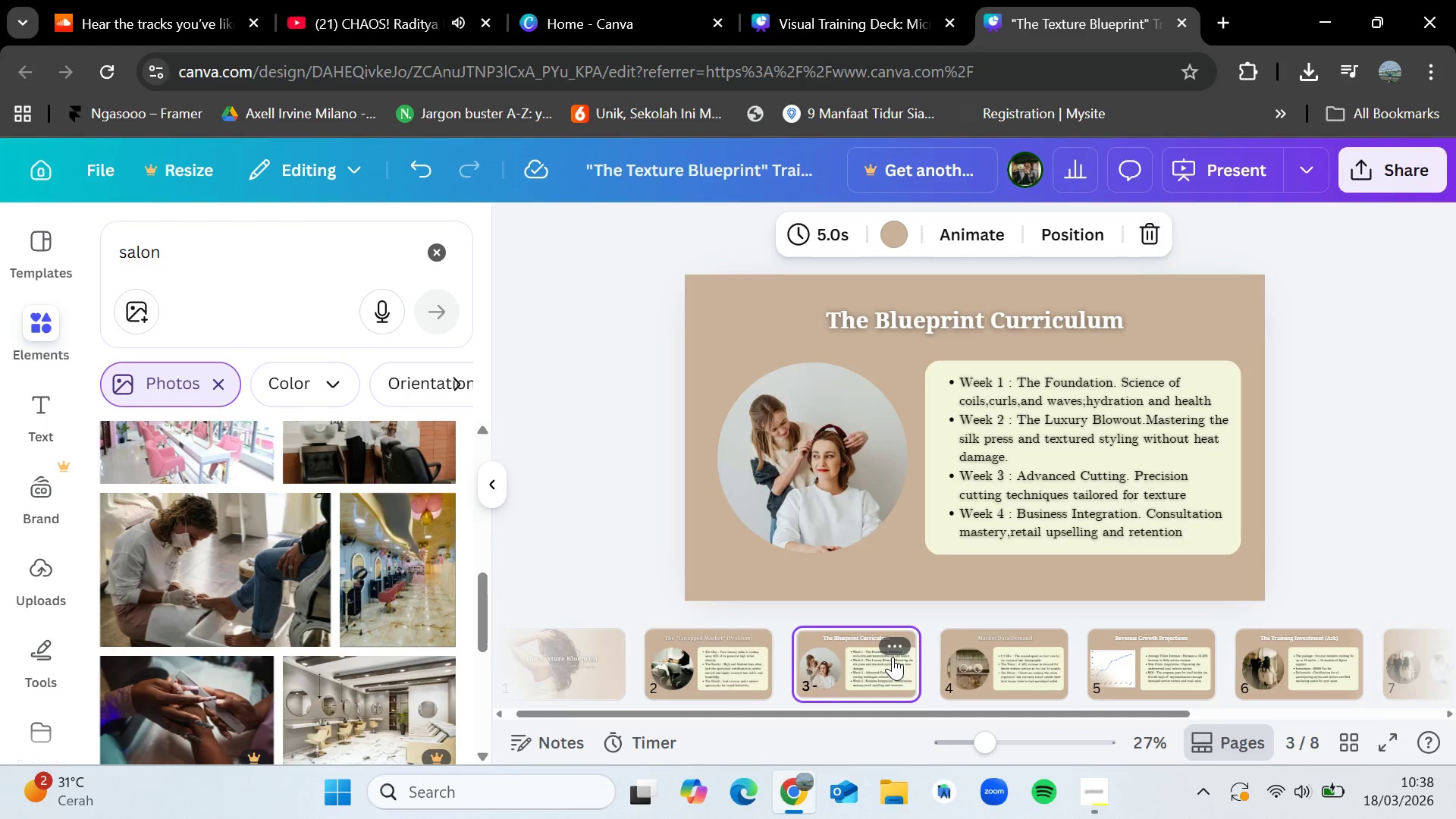 
key(ArrowLeft)
 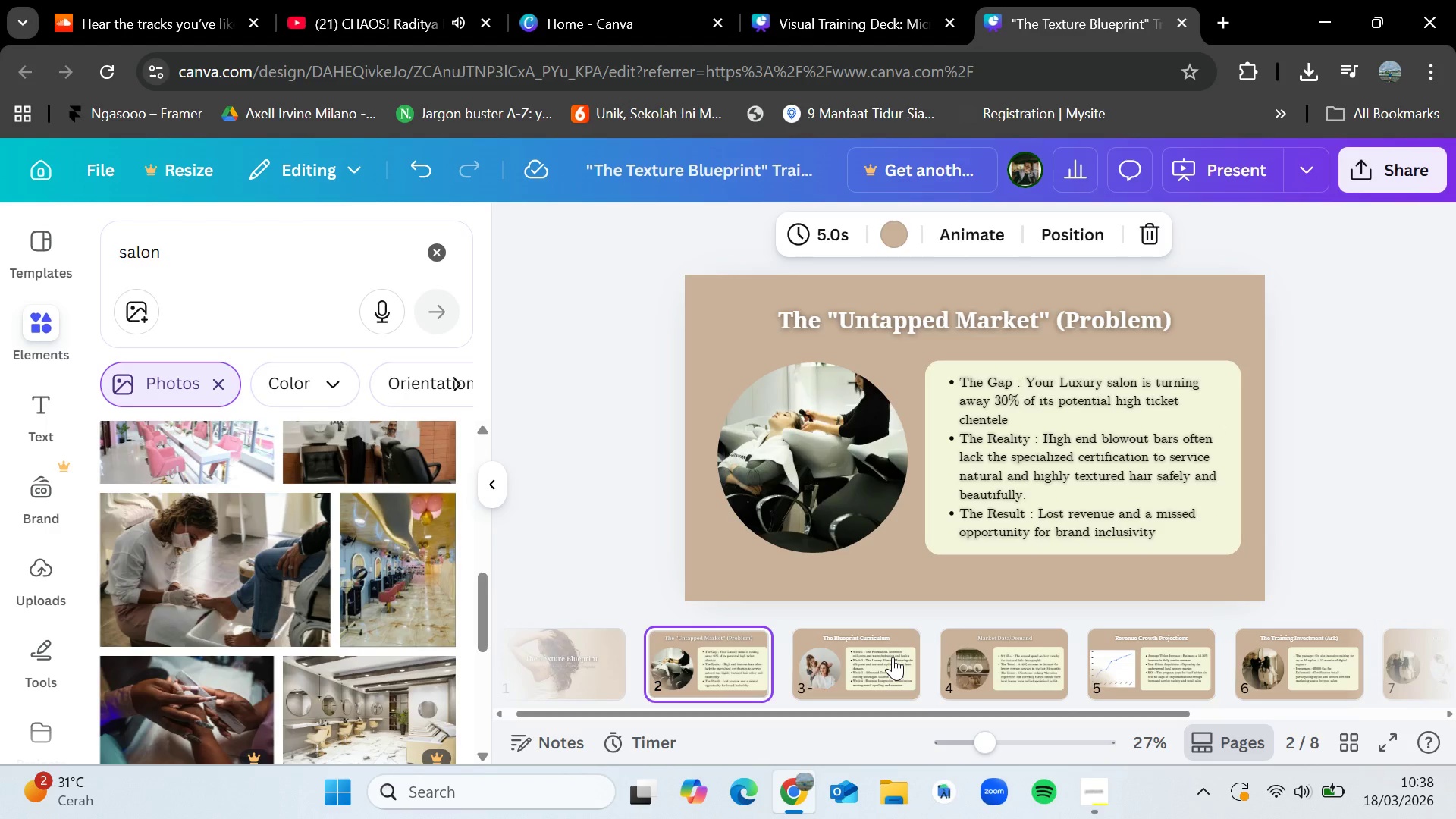 
key(ArrowRight)
 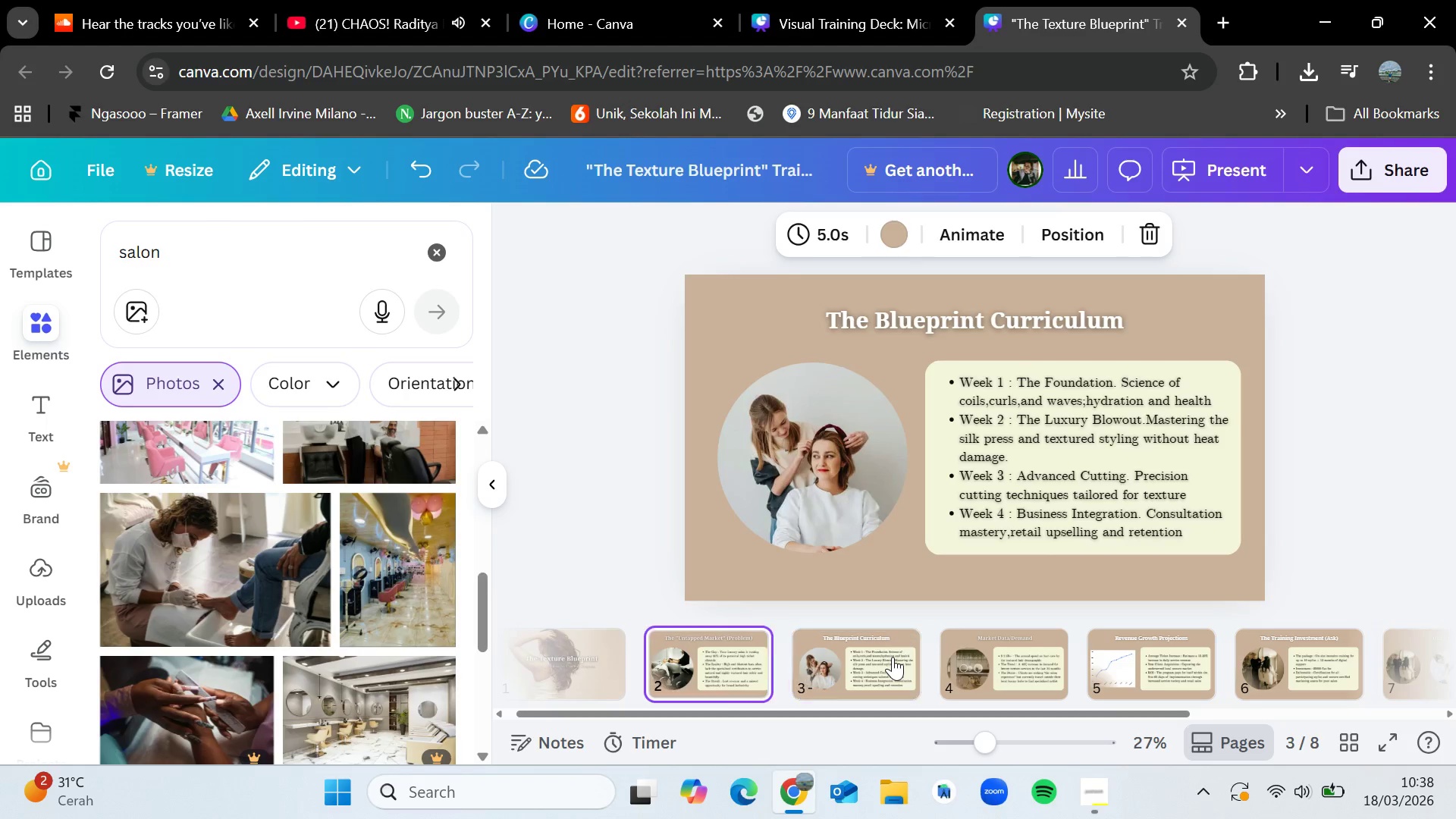 
key(ArrowLeft)
 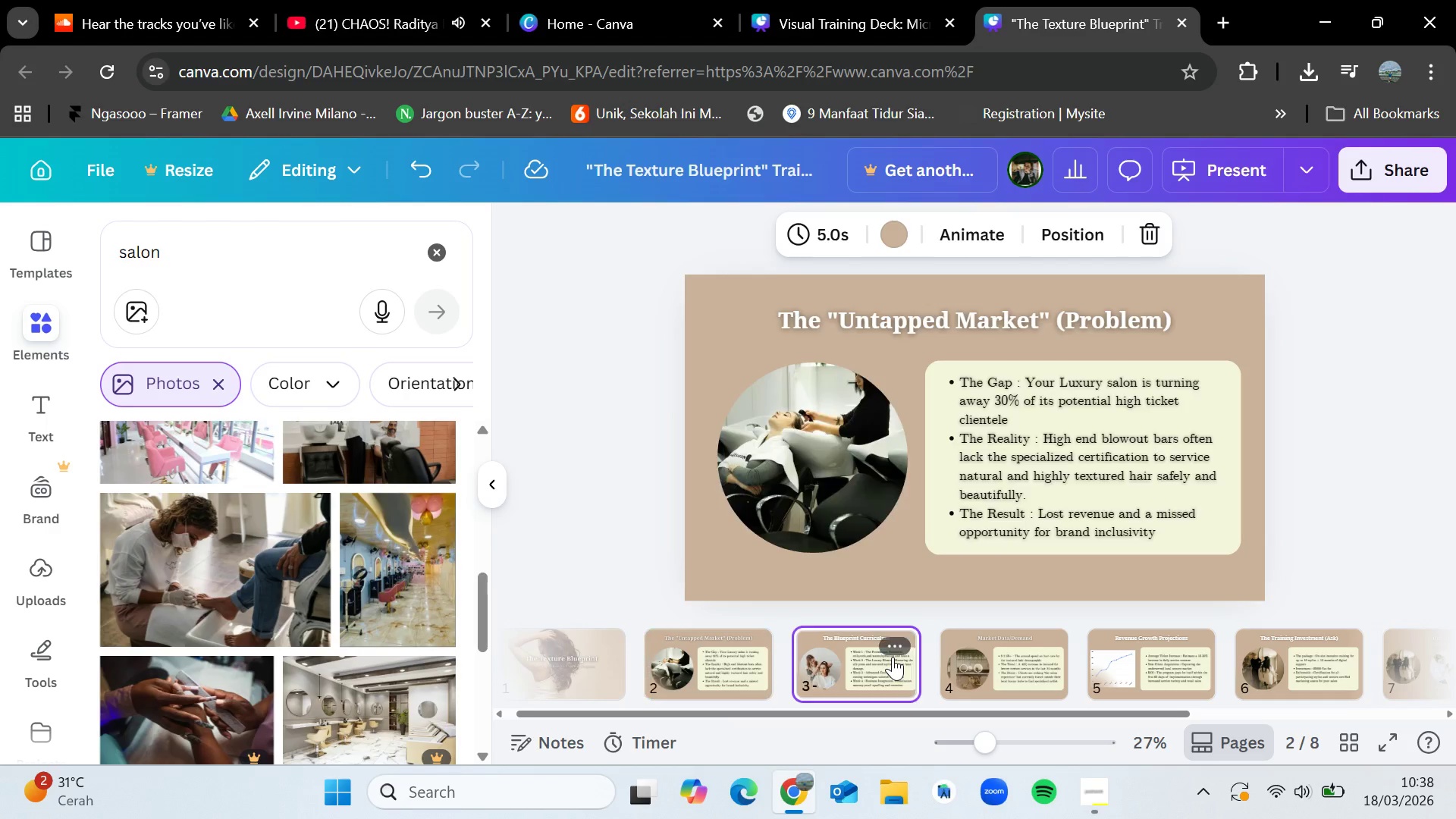 
key(ArrowRight)
 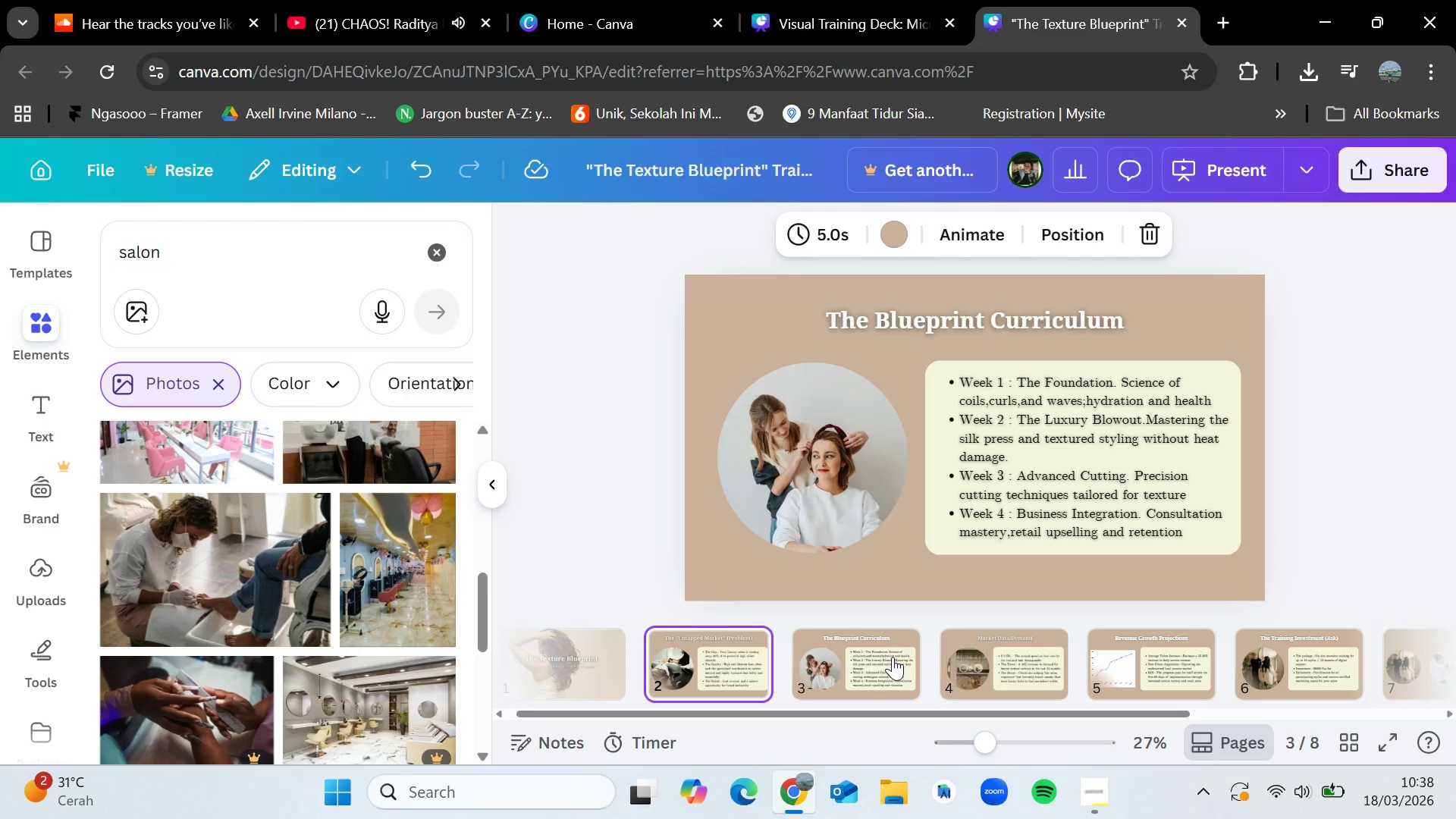 
key(ArrowLeft)
 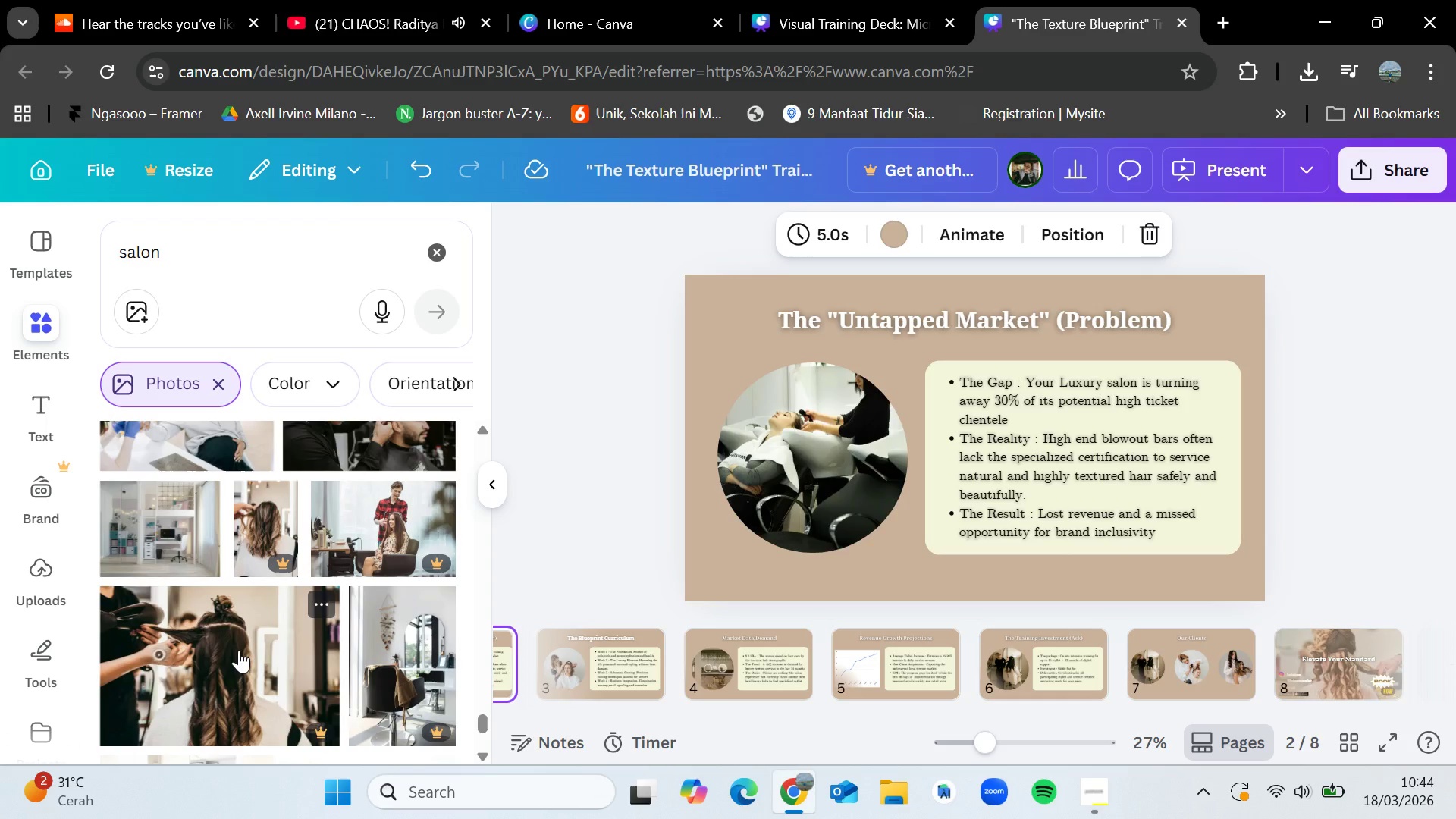 
wait(344.25)
 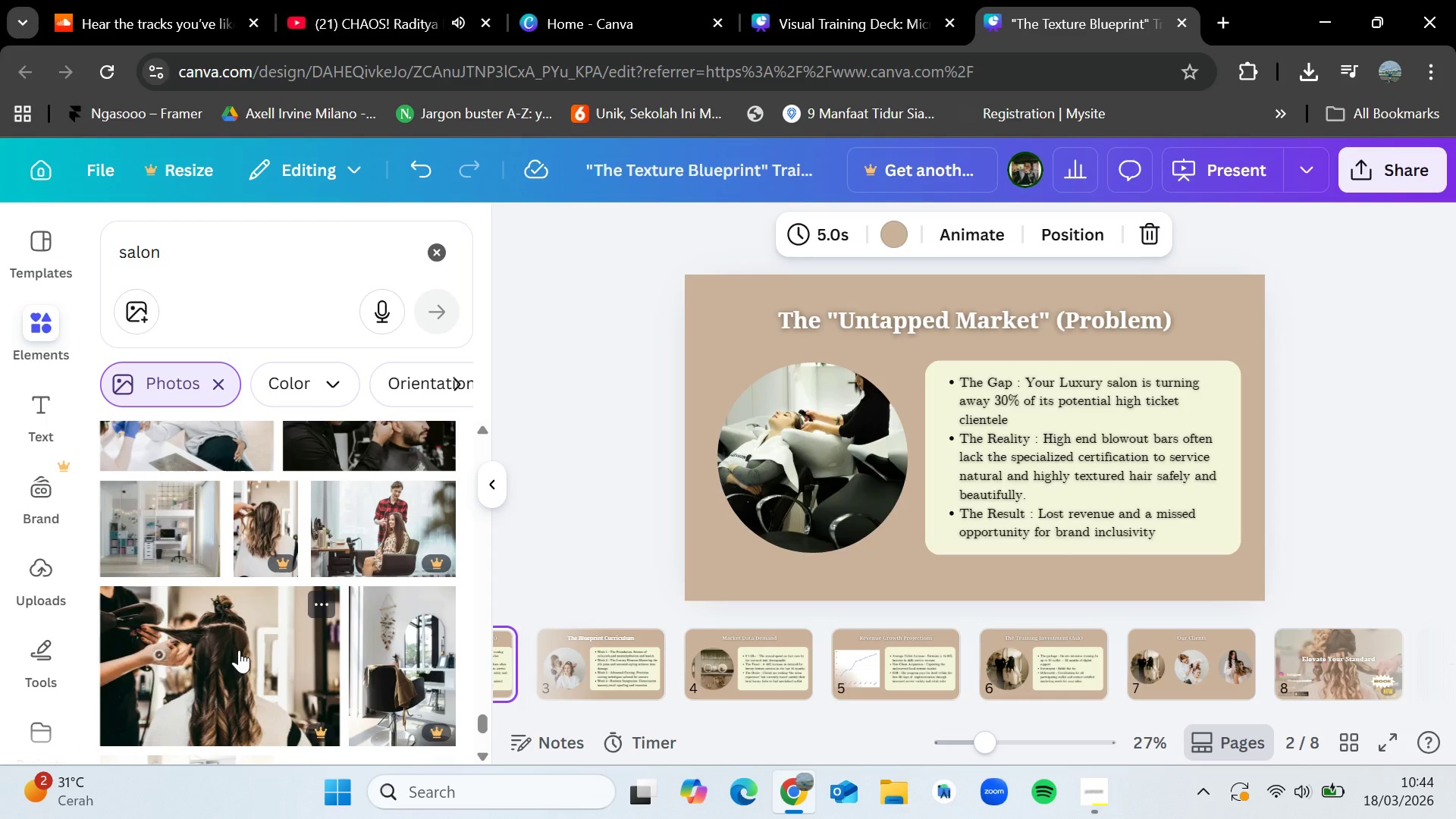 
left_click([404, 20])
 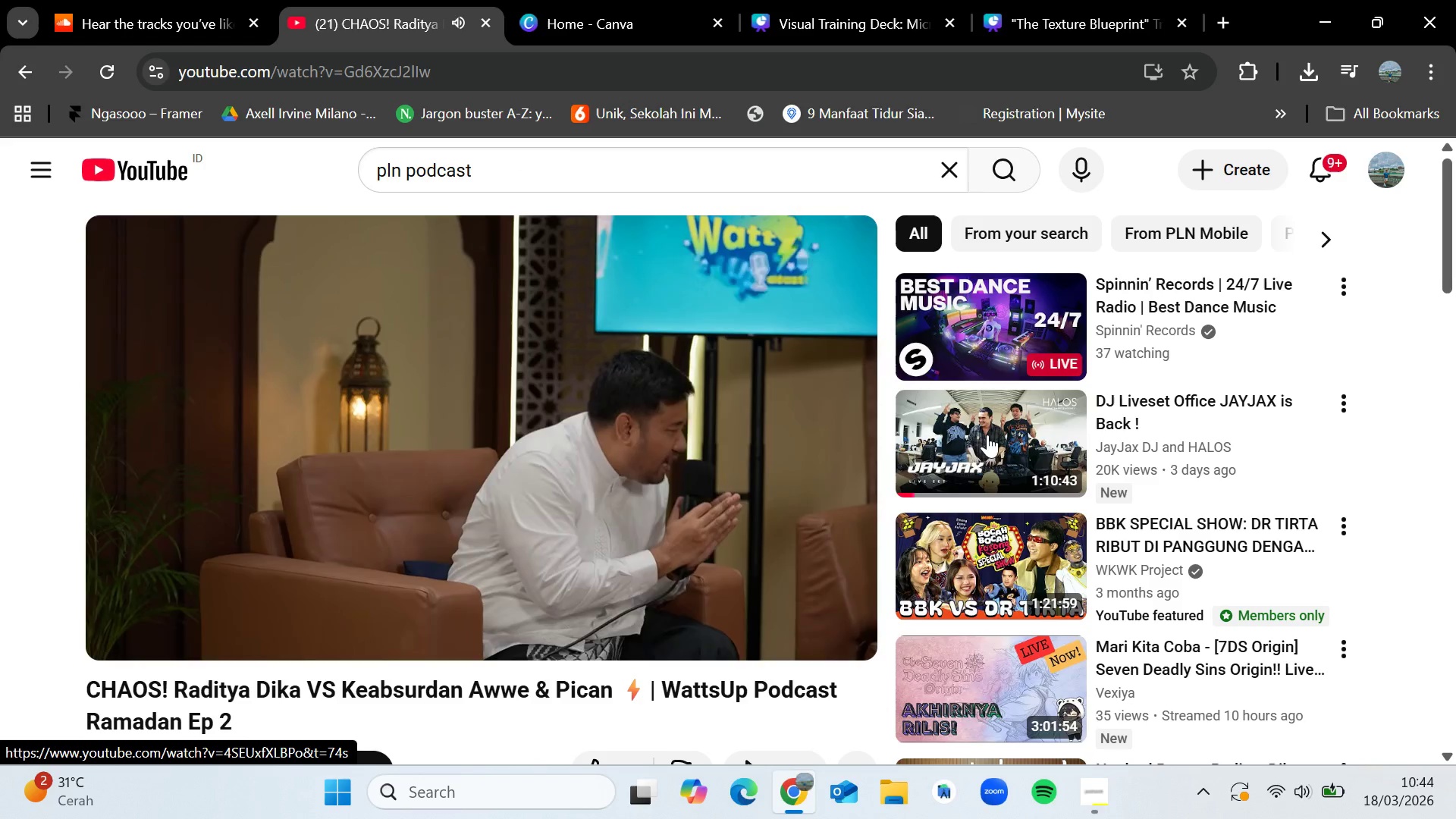 
mouse_move([485, 47])
 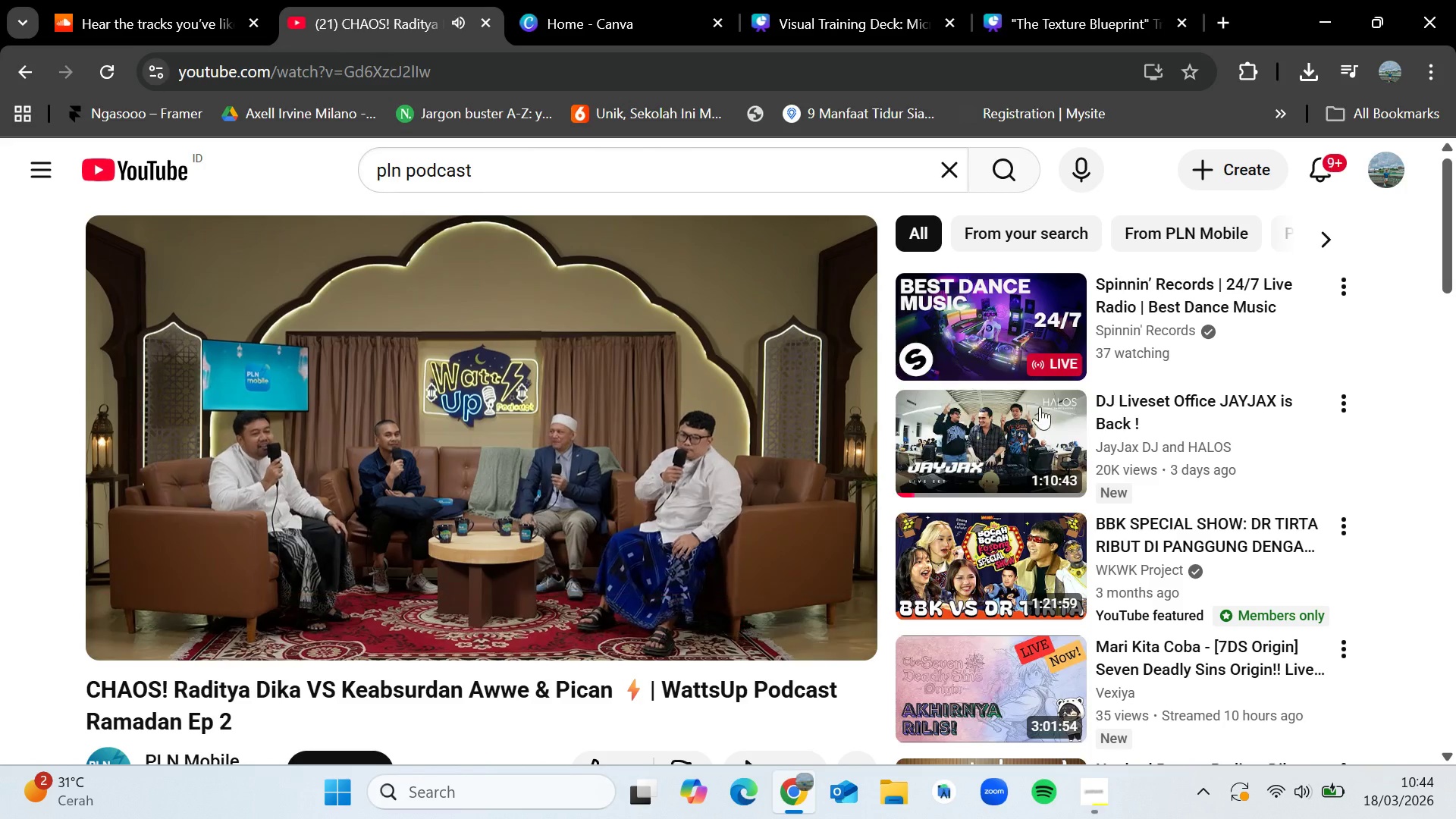 
scroll: coordinate [1020, 450], scroll_direction: down, amount: 4.0
 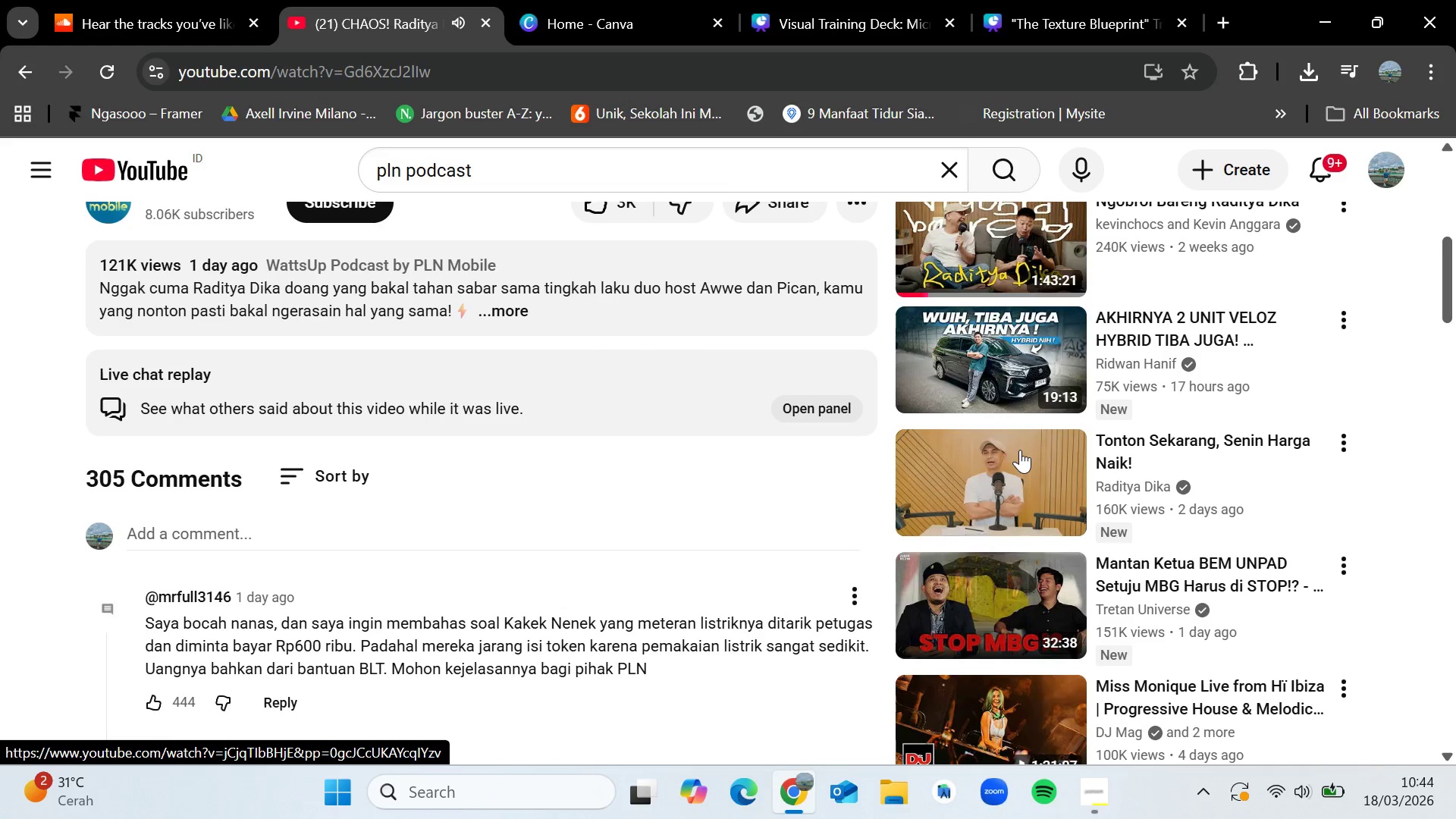 
left_click([560, 3])
 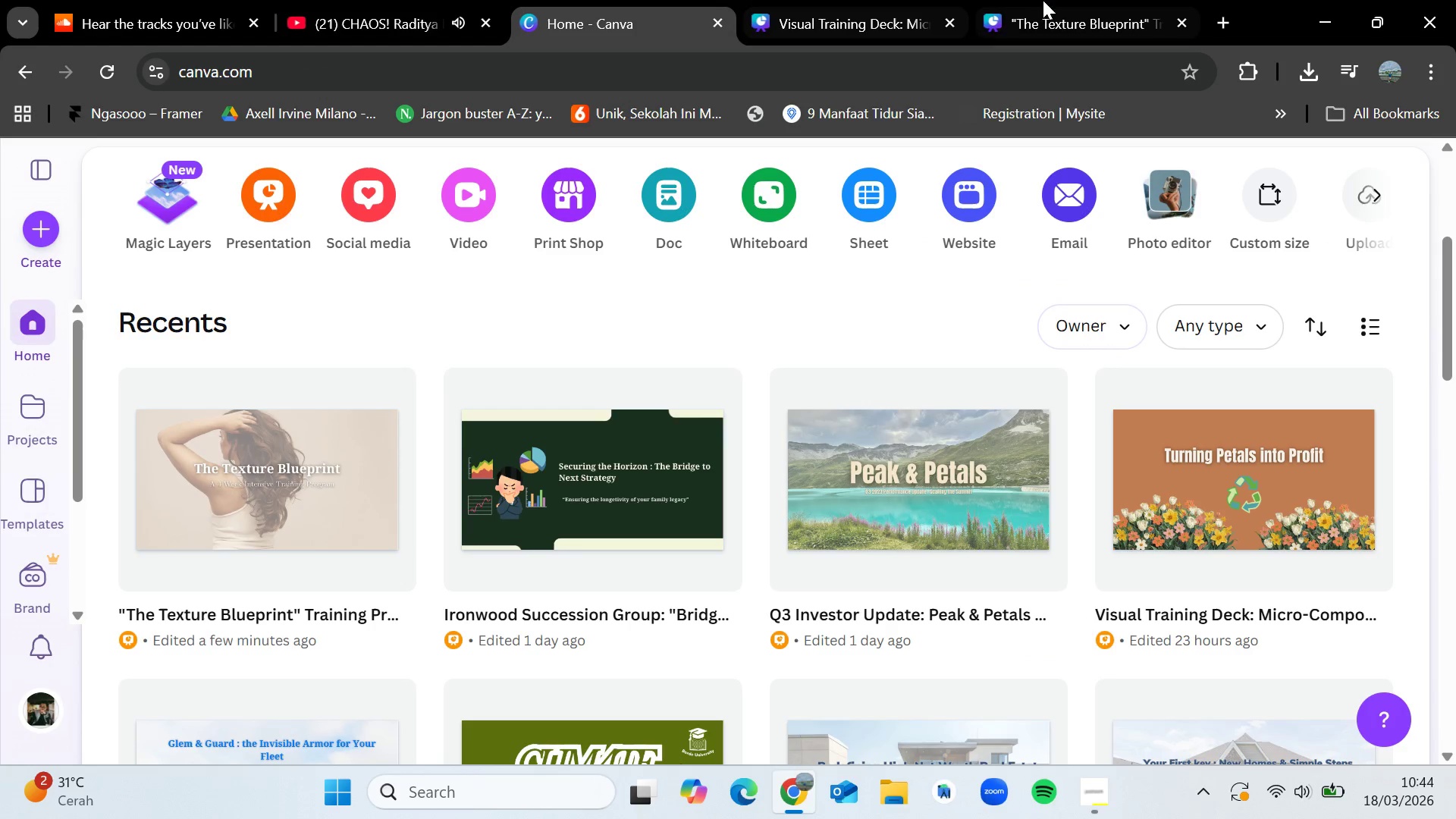 
left_click([1057, 0])
 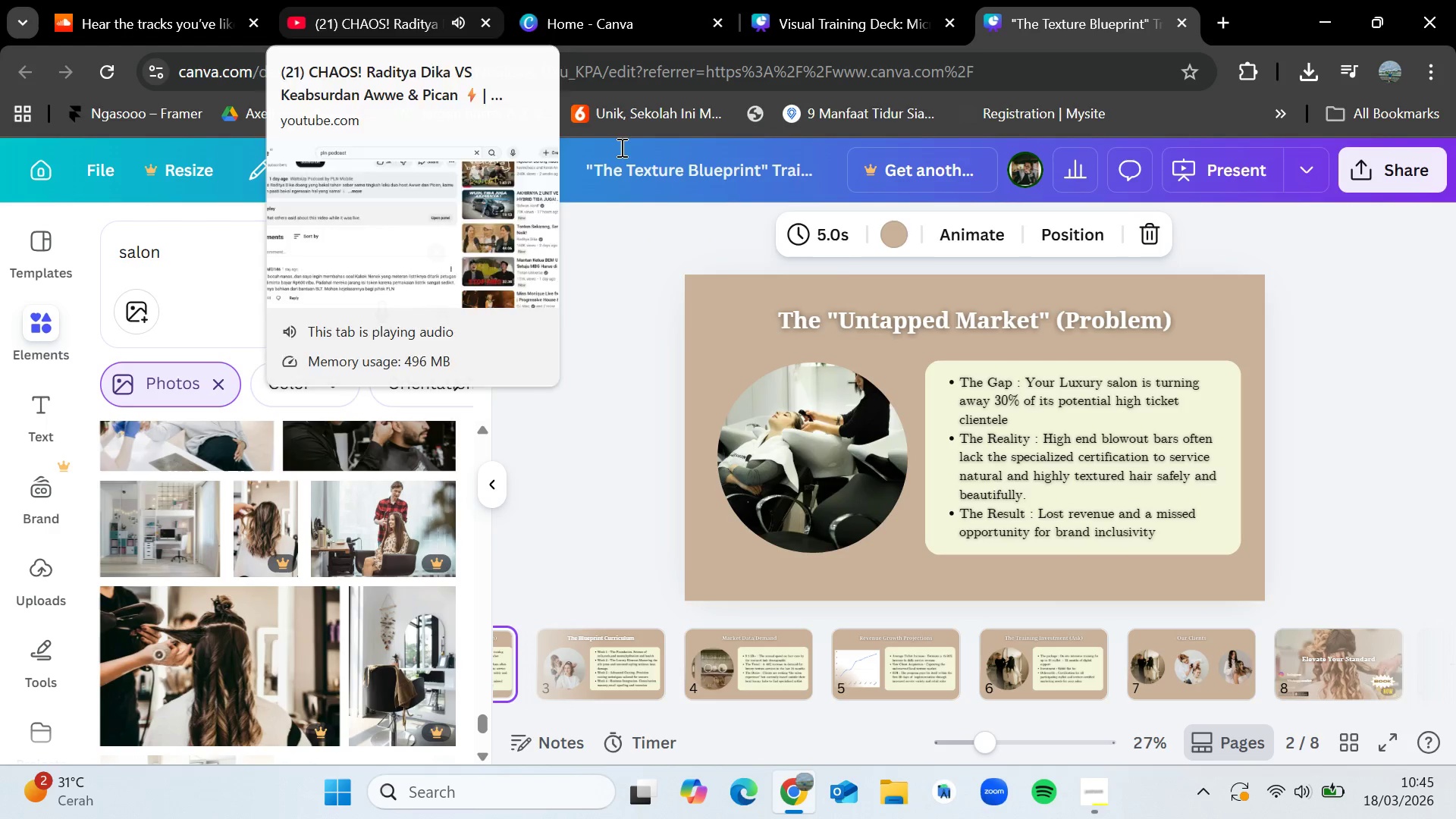 
wait(25.38)
 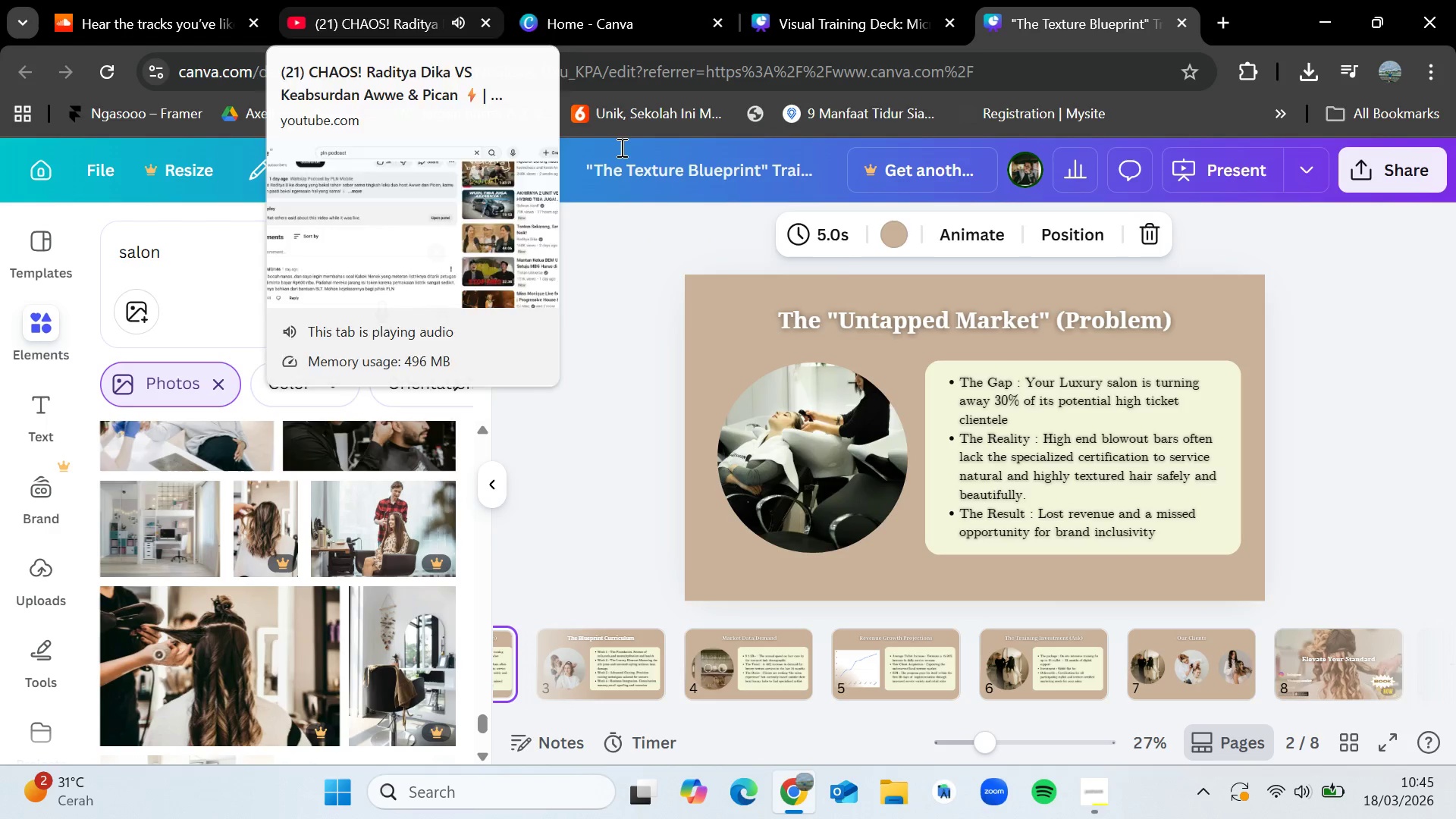 
key(ArrowLeft)
 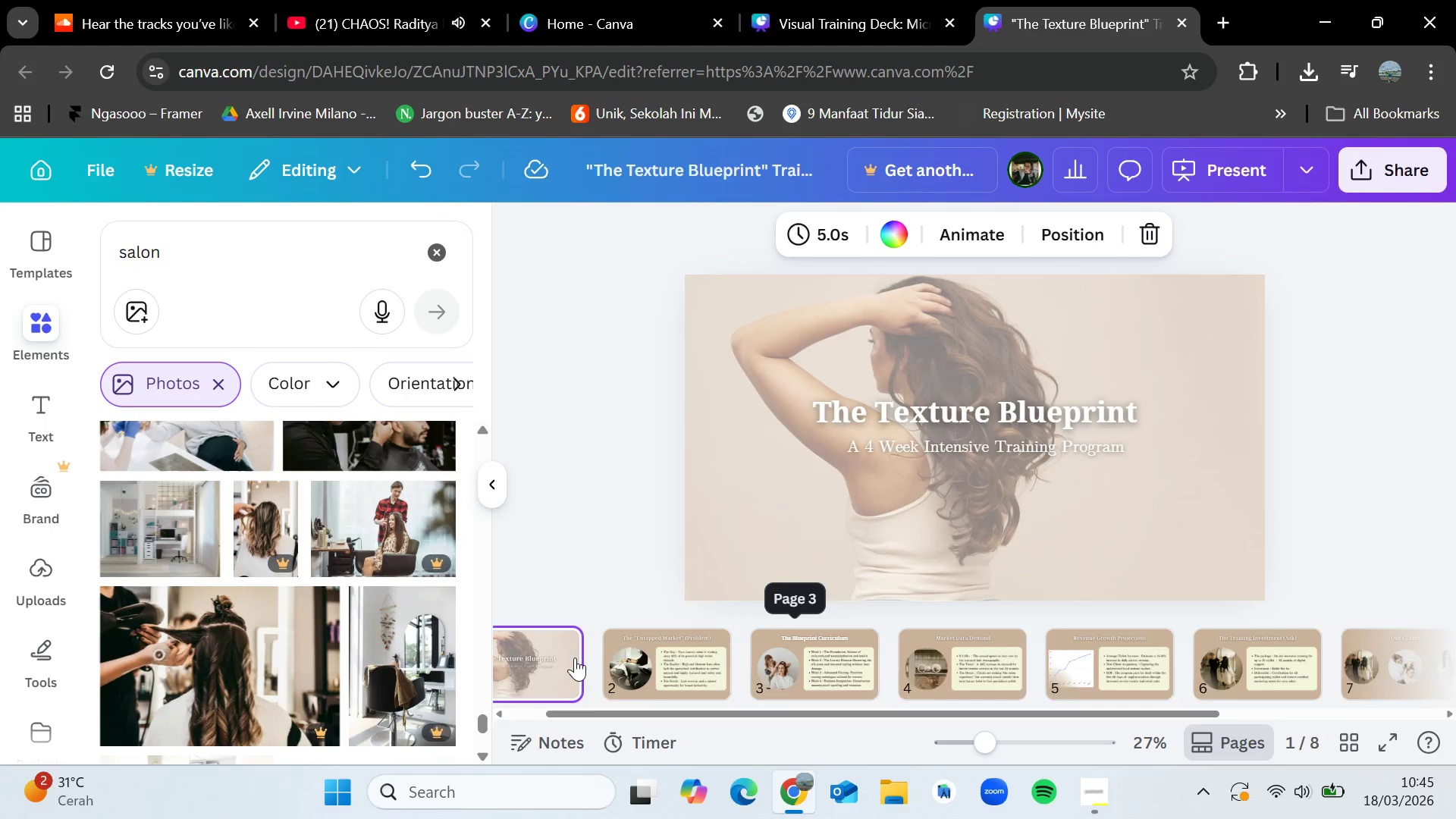 
key(ArrowLeft)
 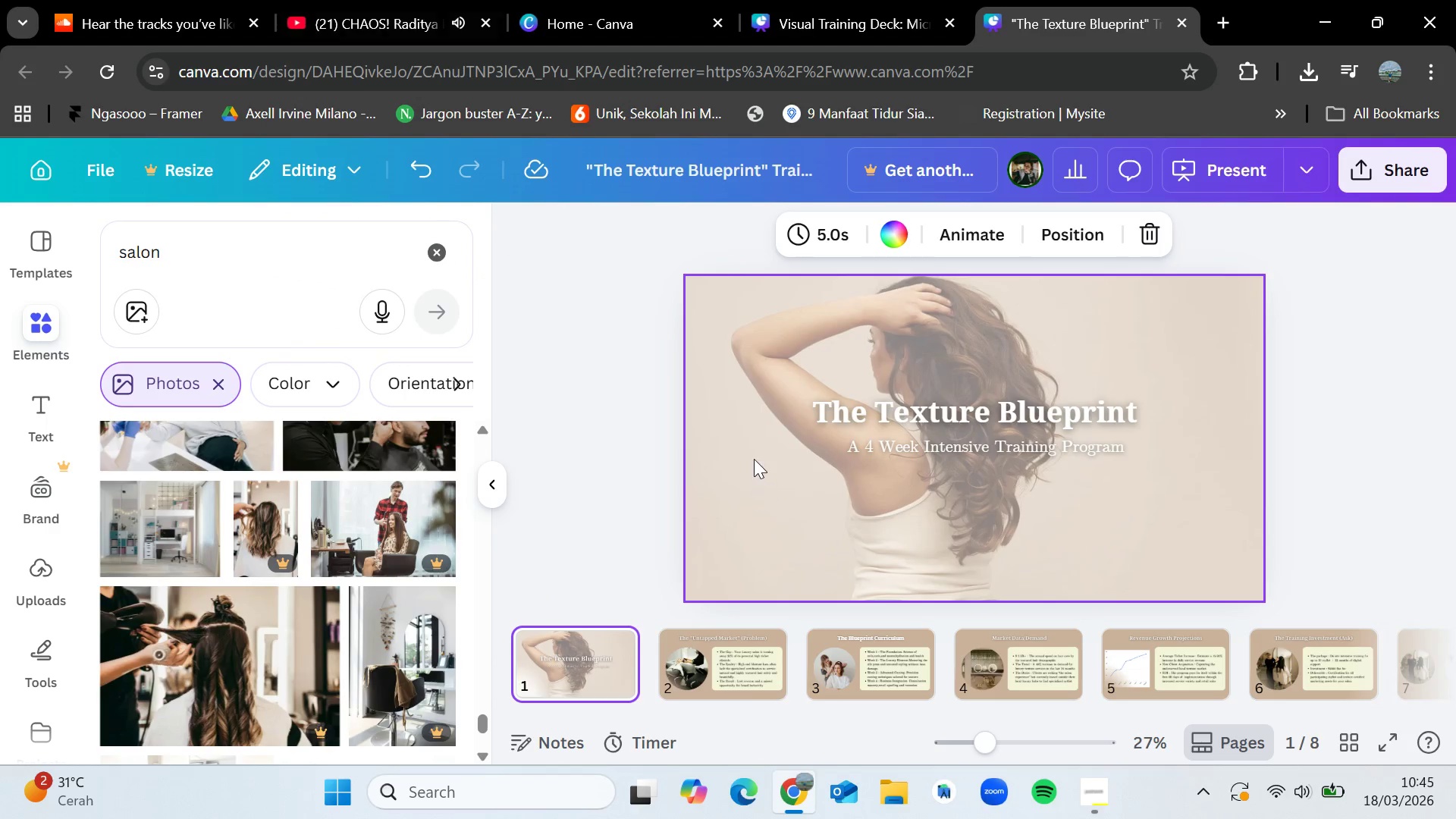 
left_click([712, 664])
 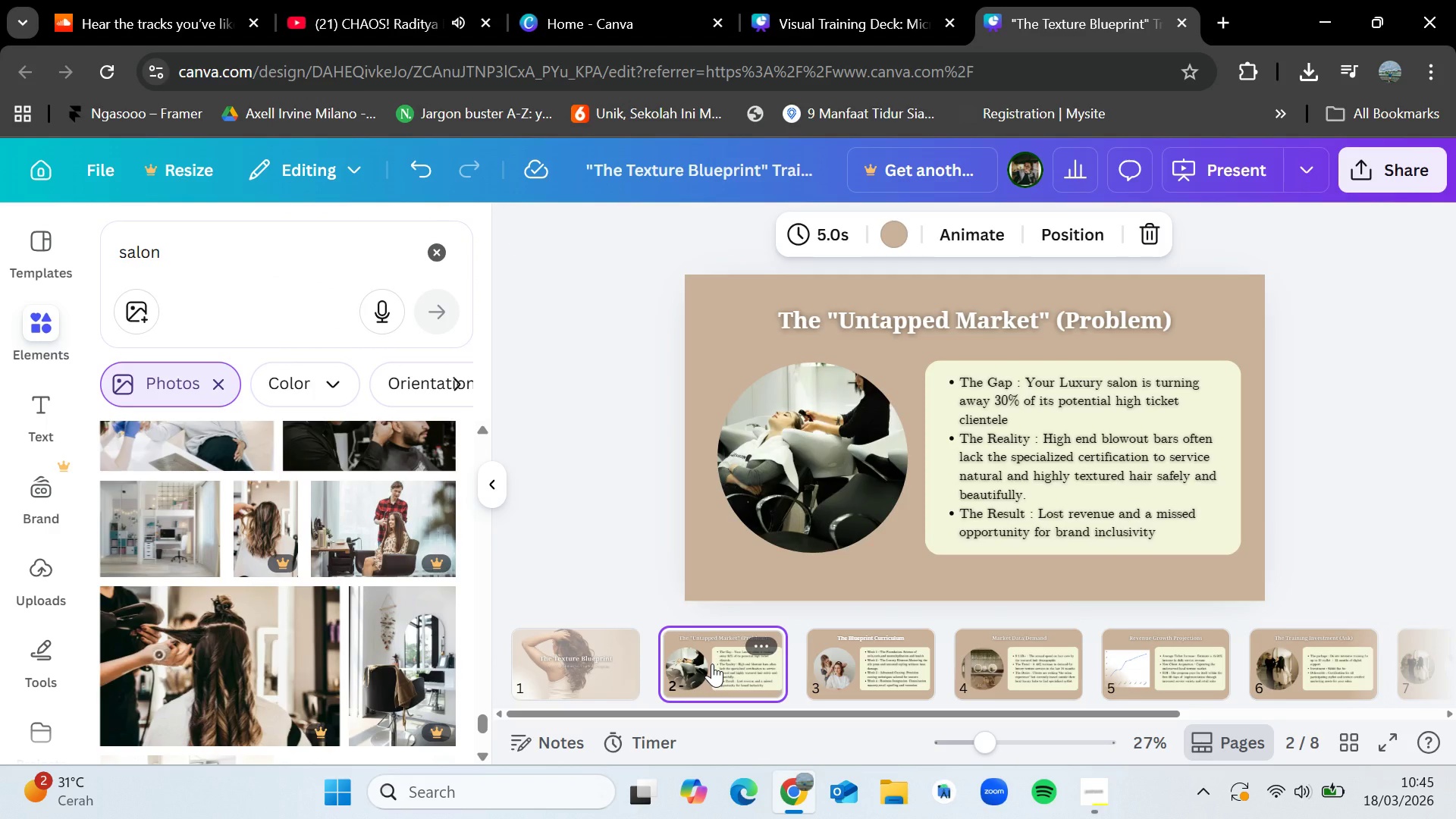 
wait(12.0)
 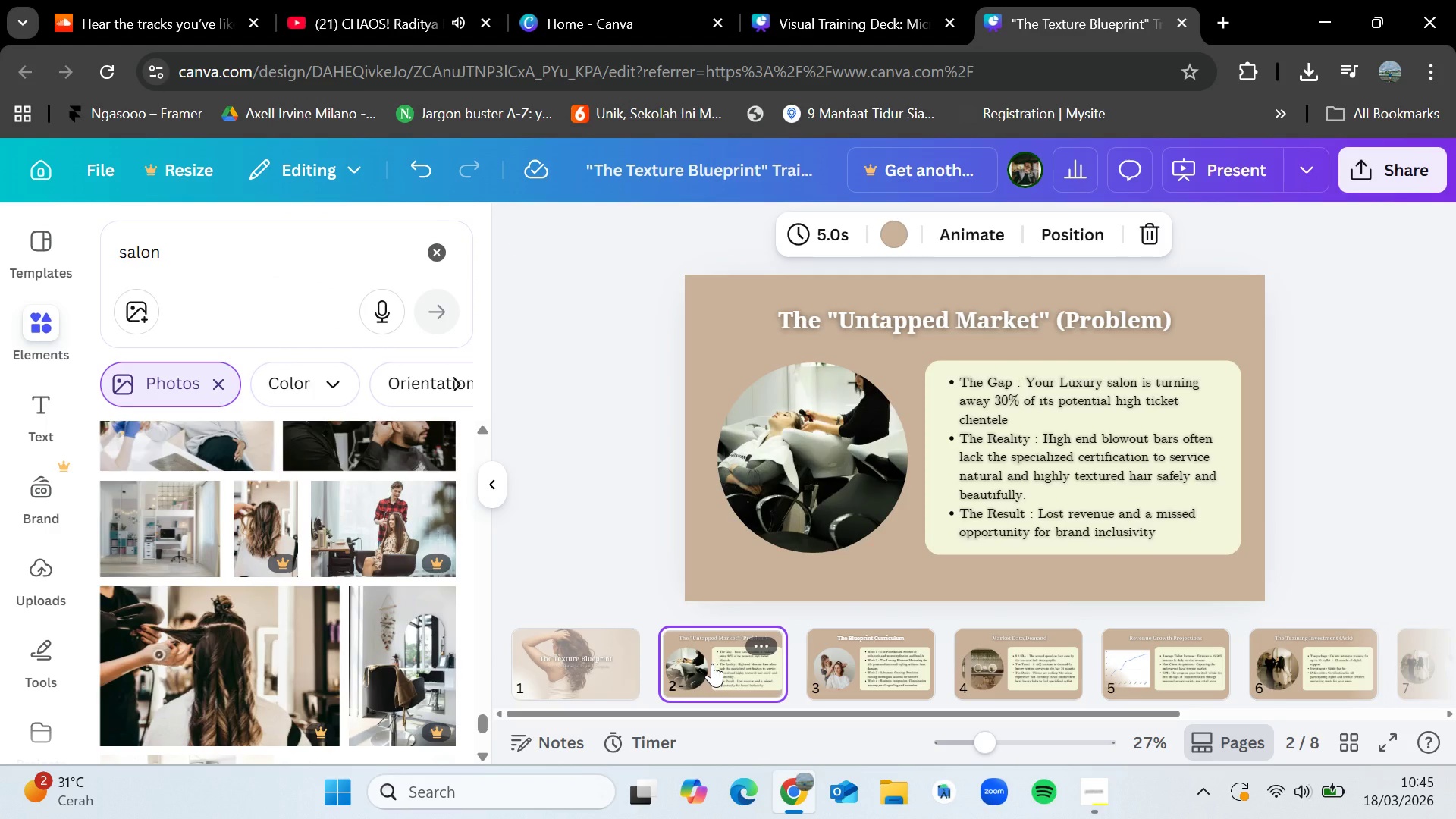 
left_click([485, 24])
 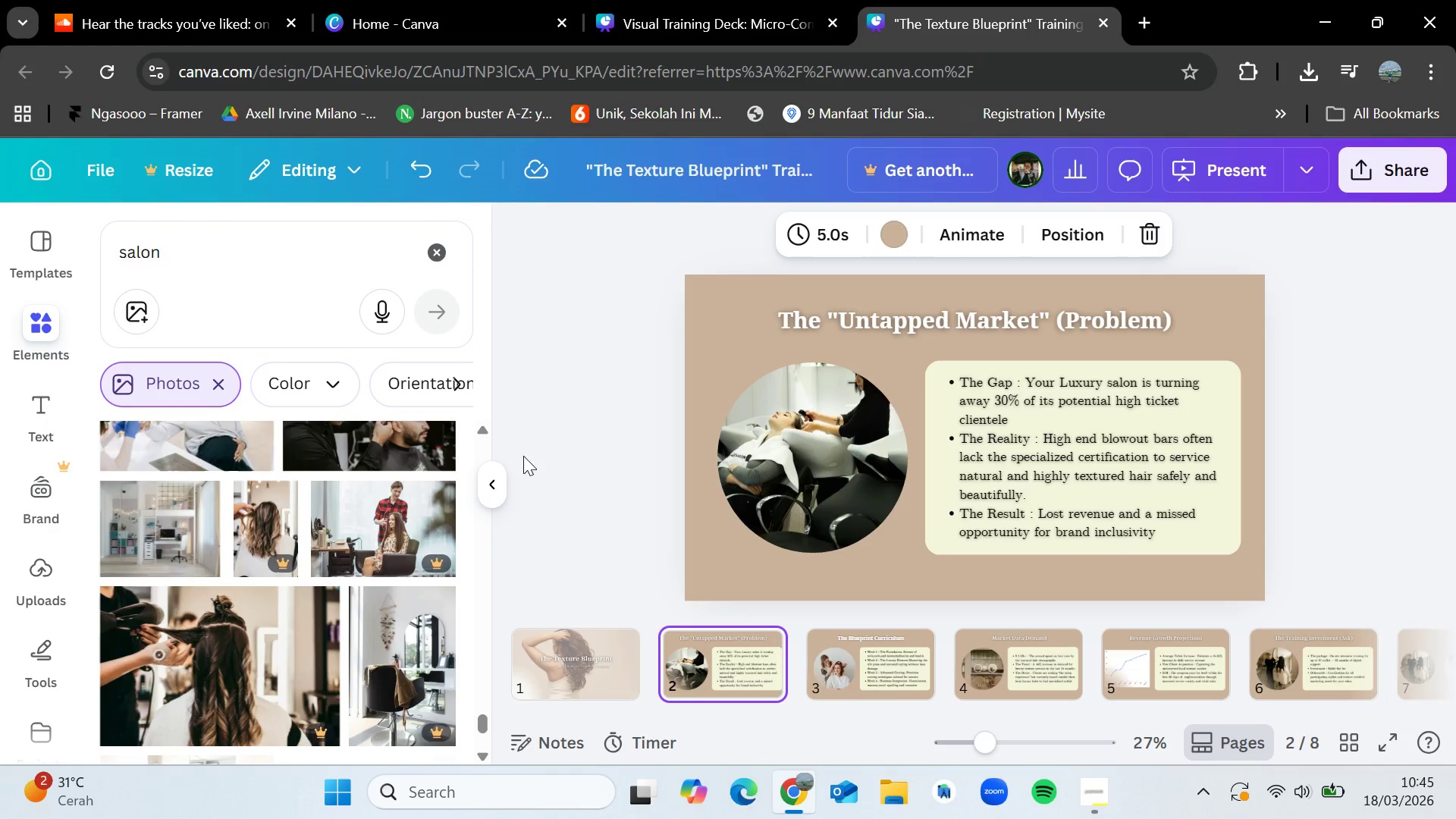 
left_click([123, 0])
 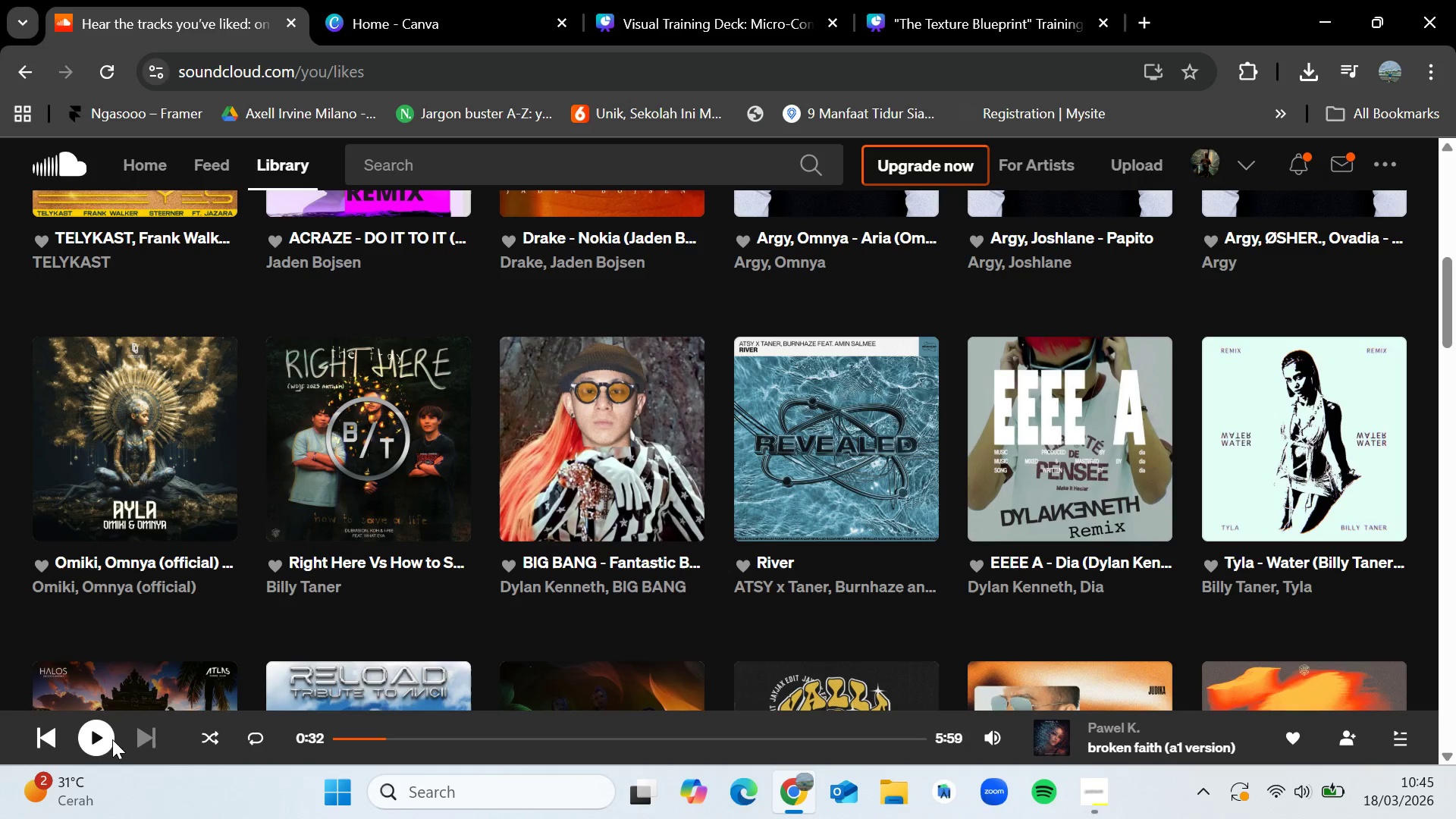 
left_click([96, 736])
 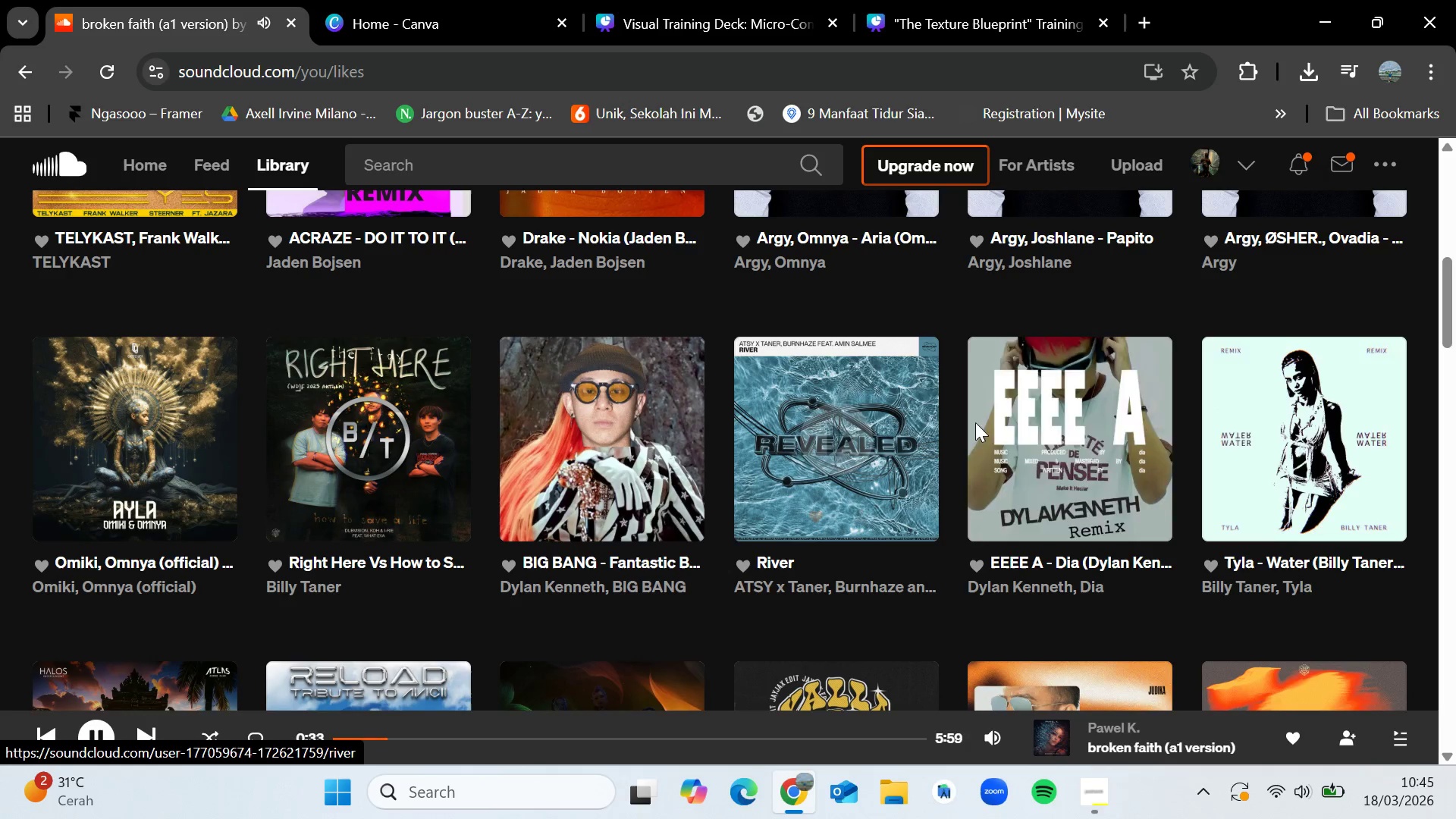 
left_click([1338, 424])
 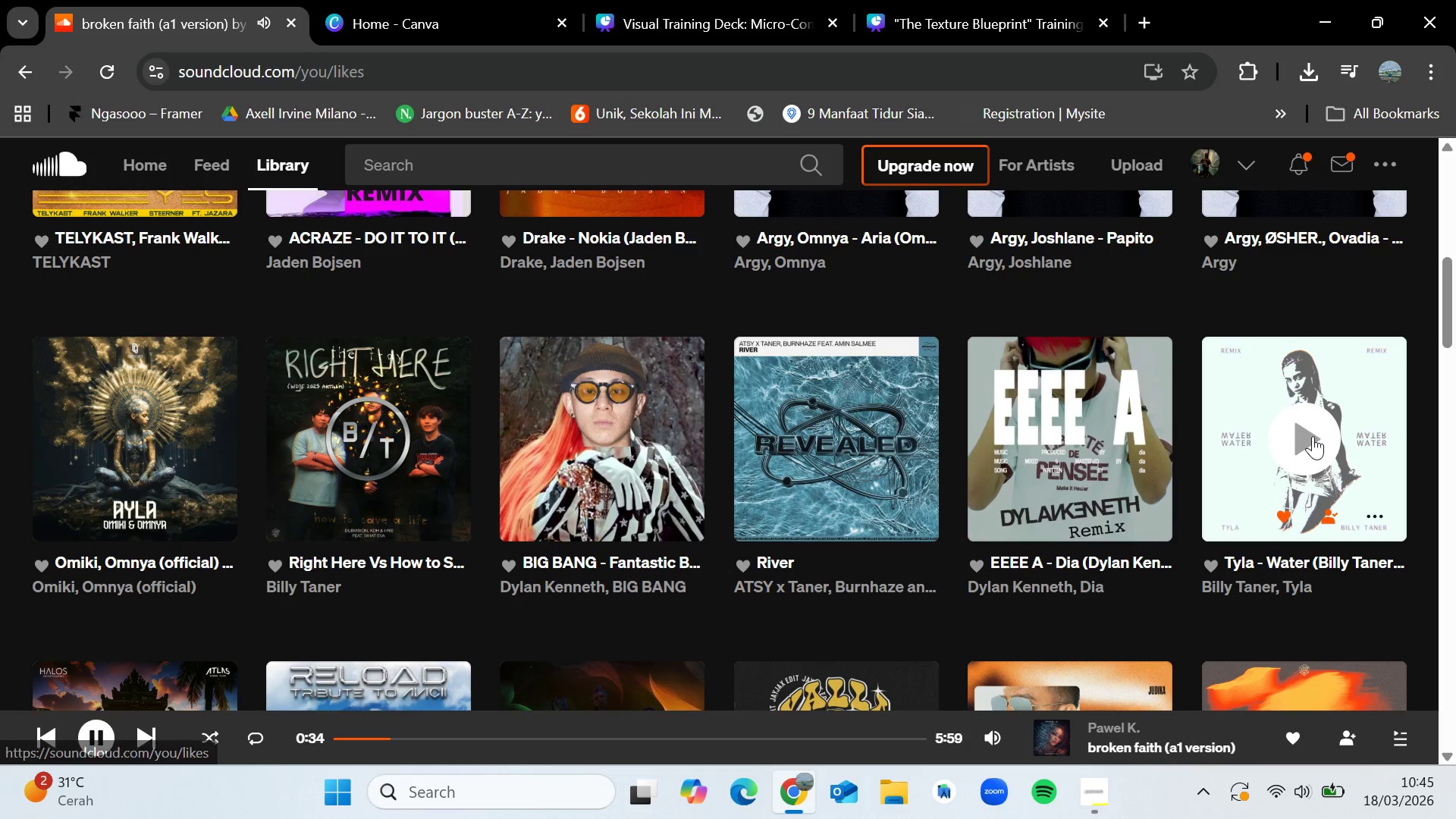 
left_click([1313, 436])
 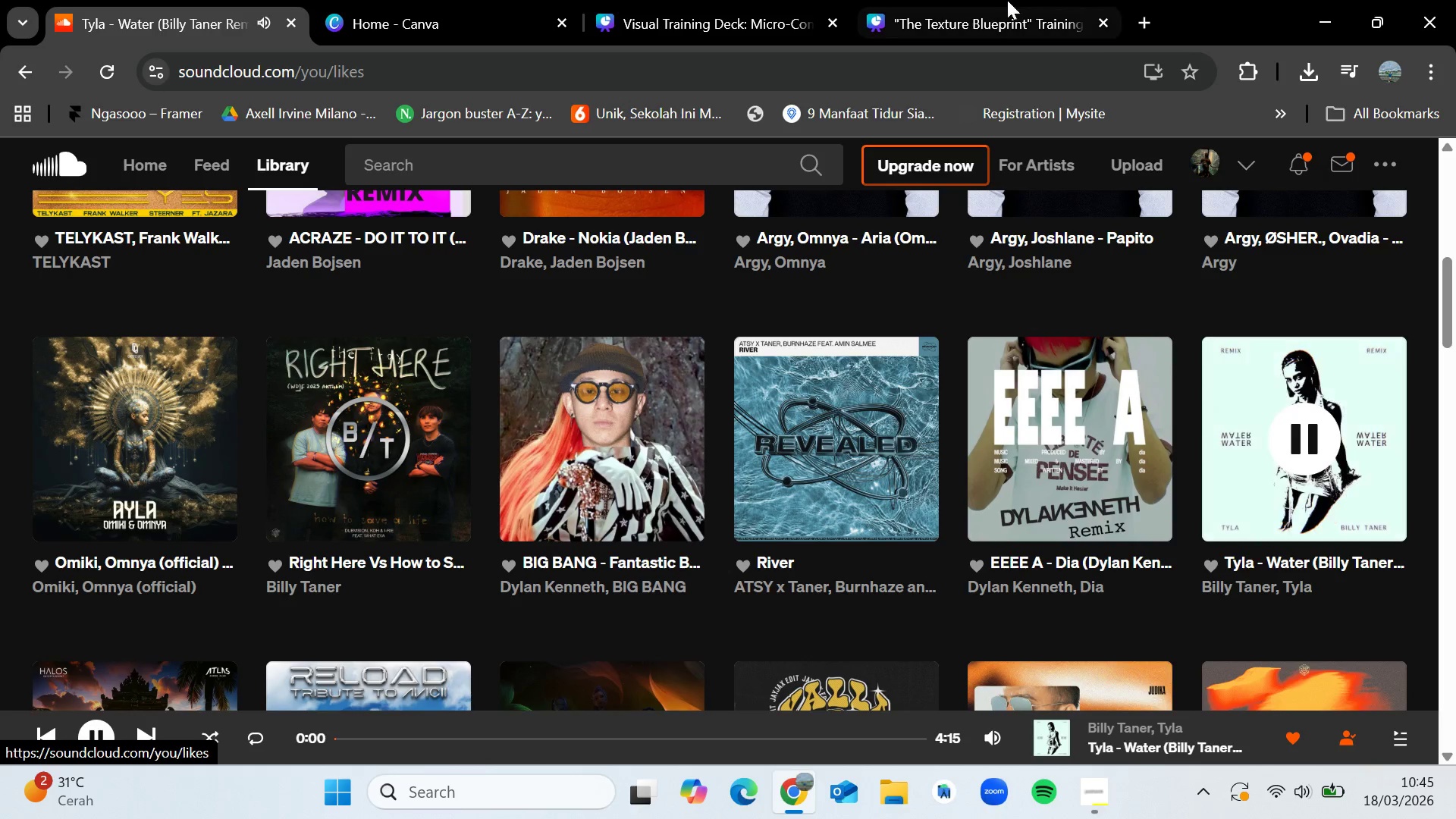 
left_click([991, 0])
 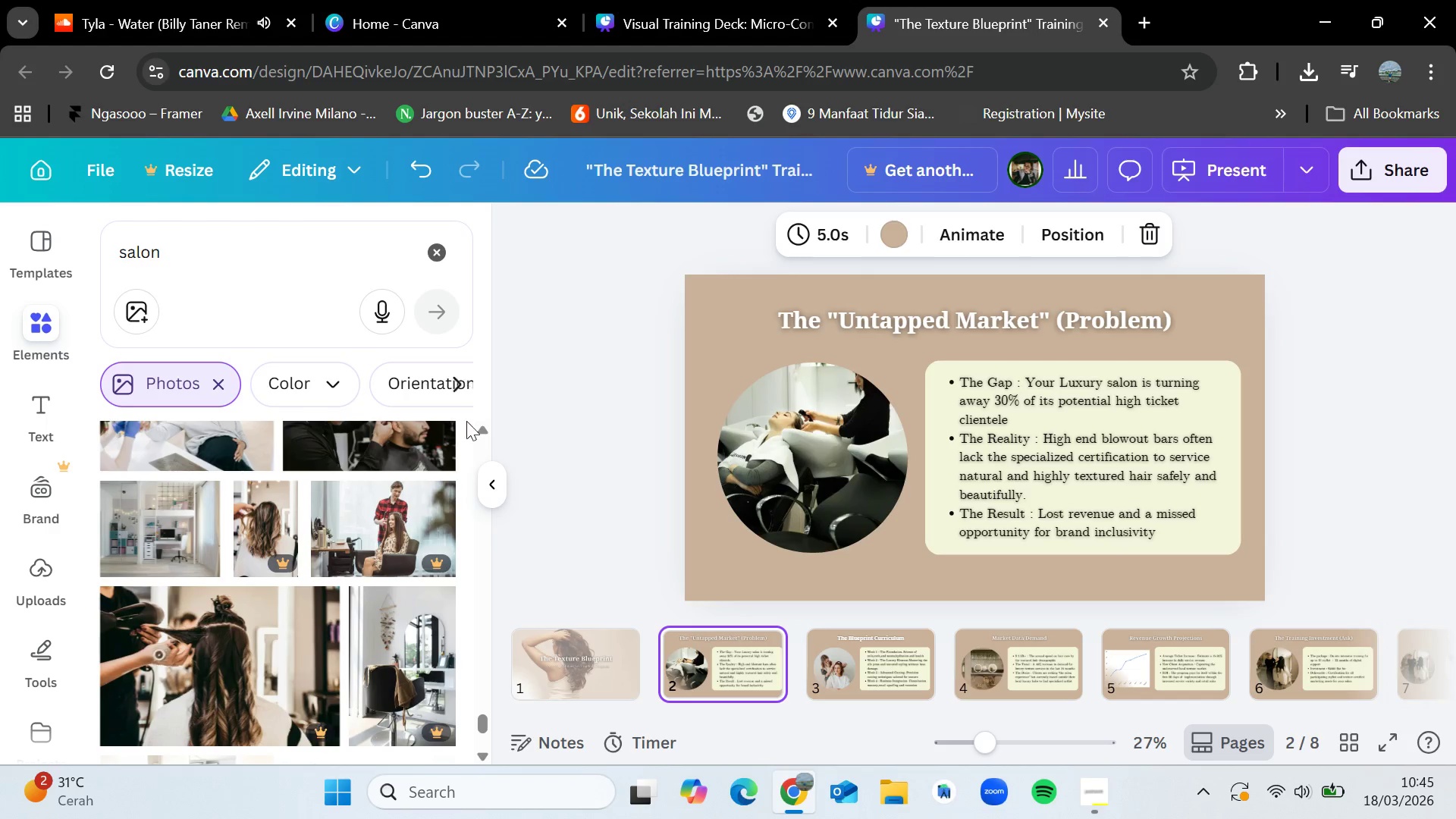 
left_click([556, 658])
 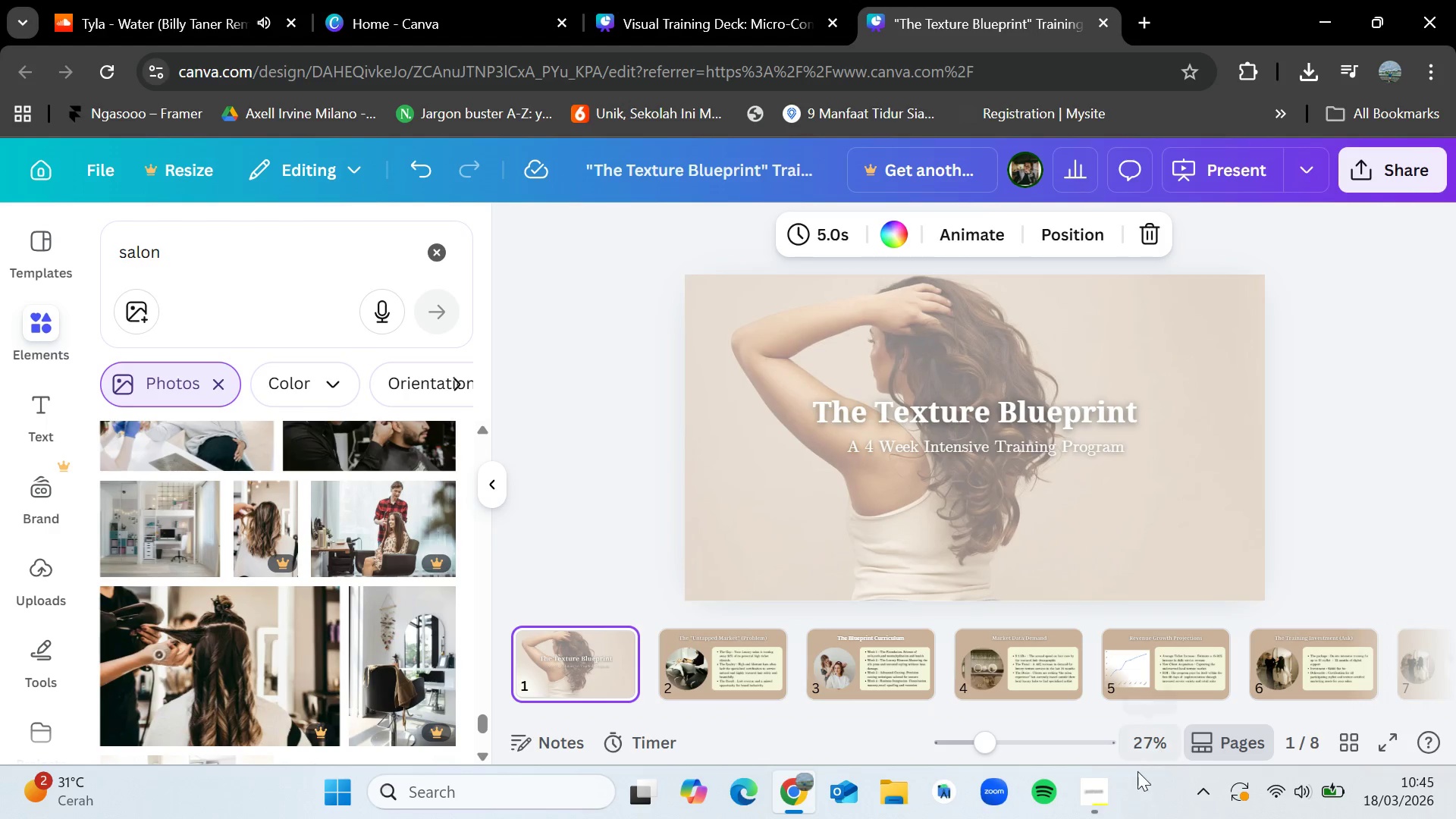 
left_click([1077, 792])